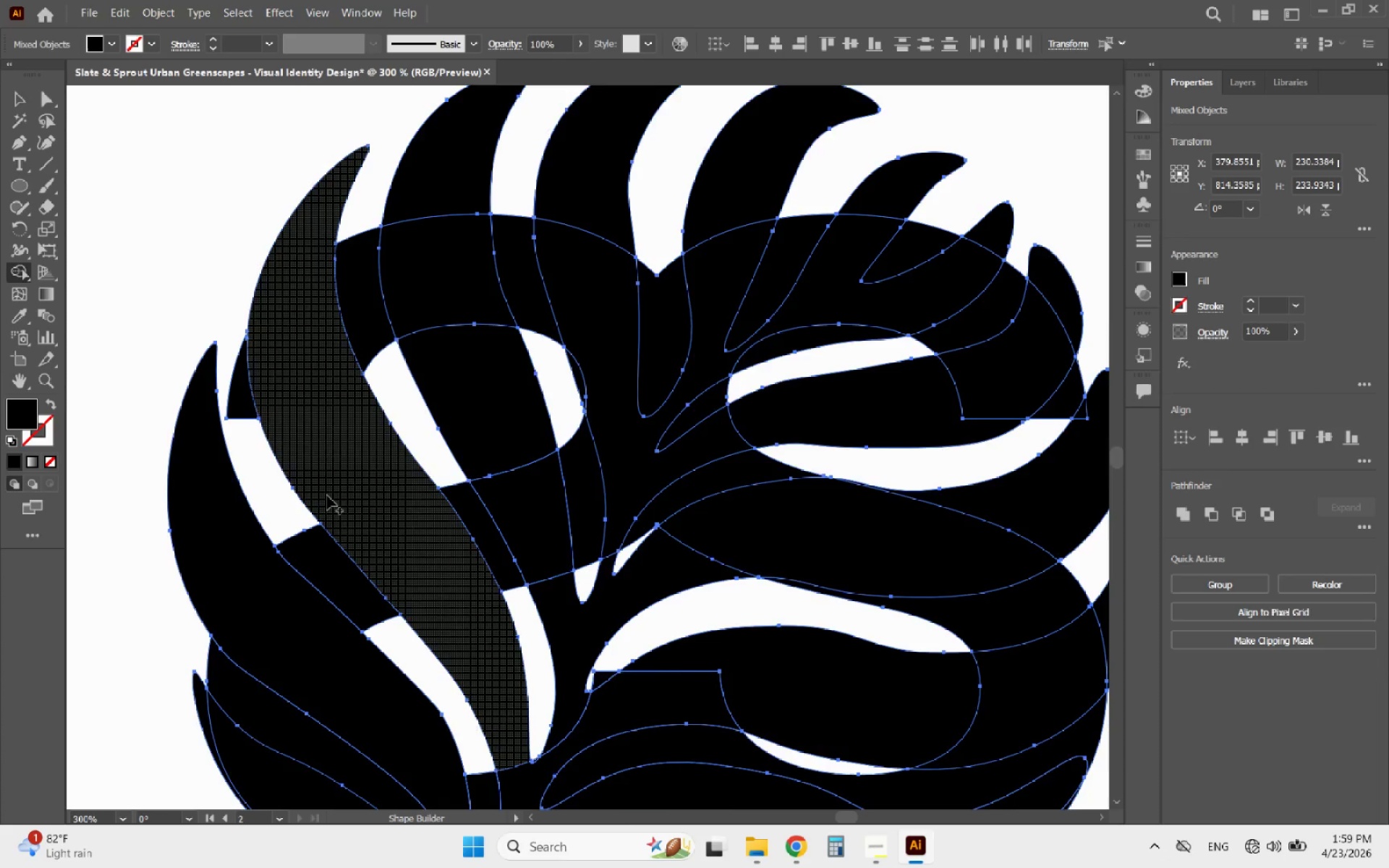 
scroll: coordinate [320, 495], scroll_direction: down, amount: 10.0
 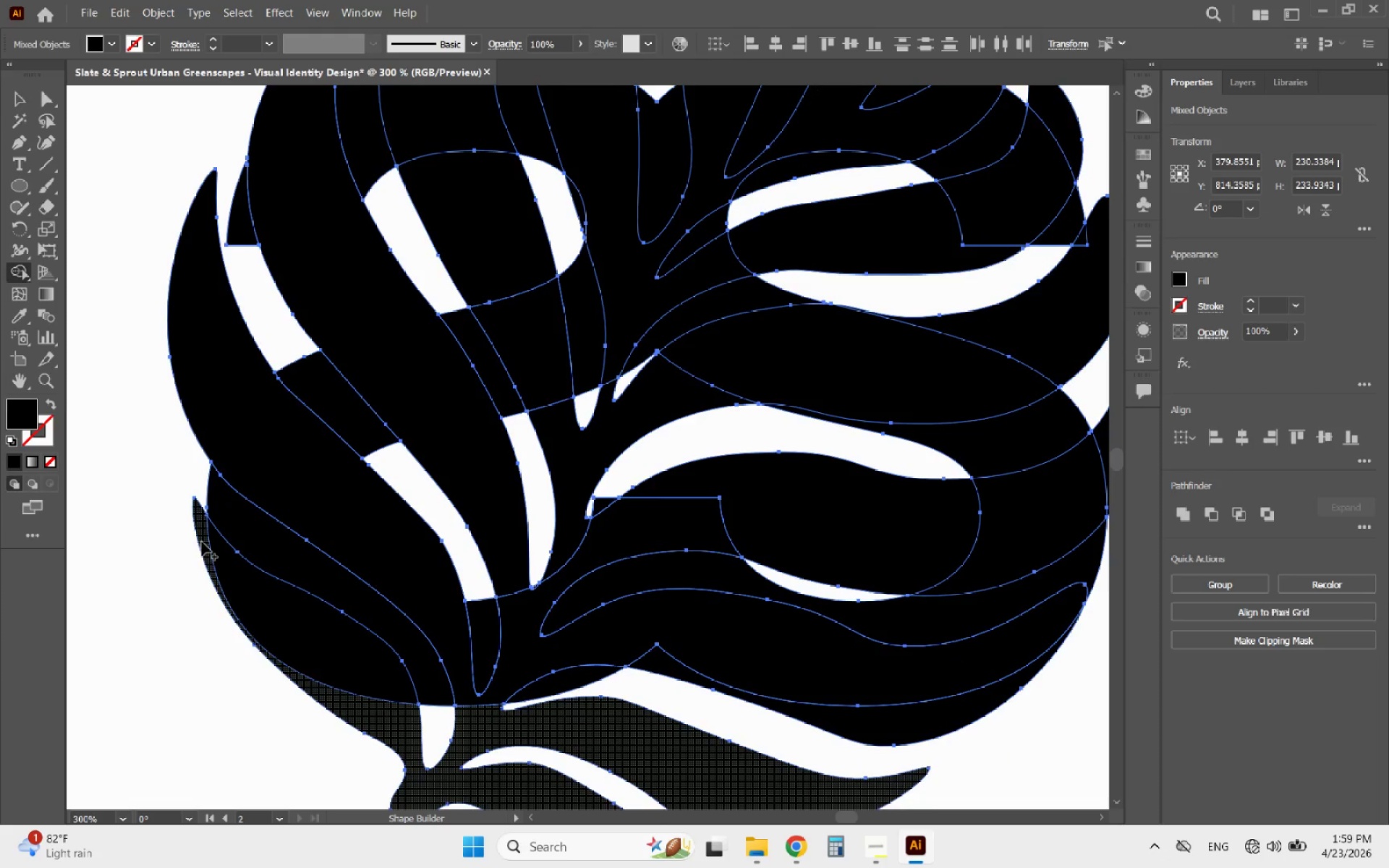 
left_click_drag(start_coordinate=[205, 542], to_coordinate=[347, 689])
 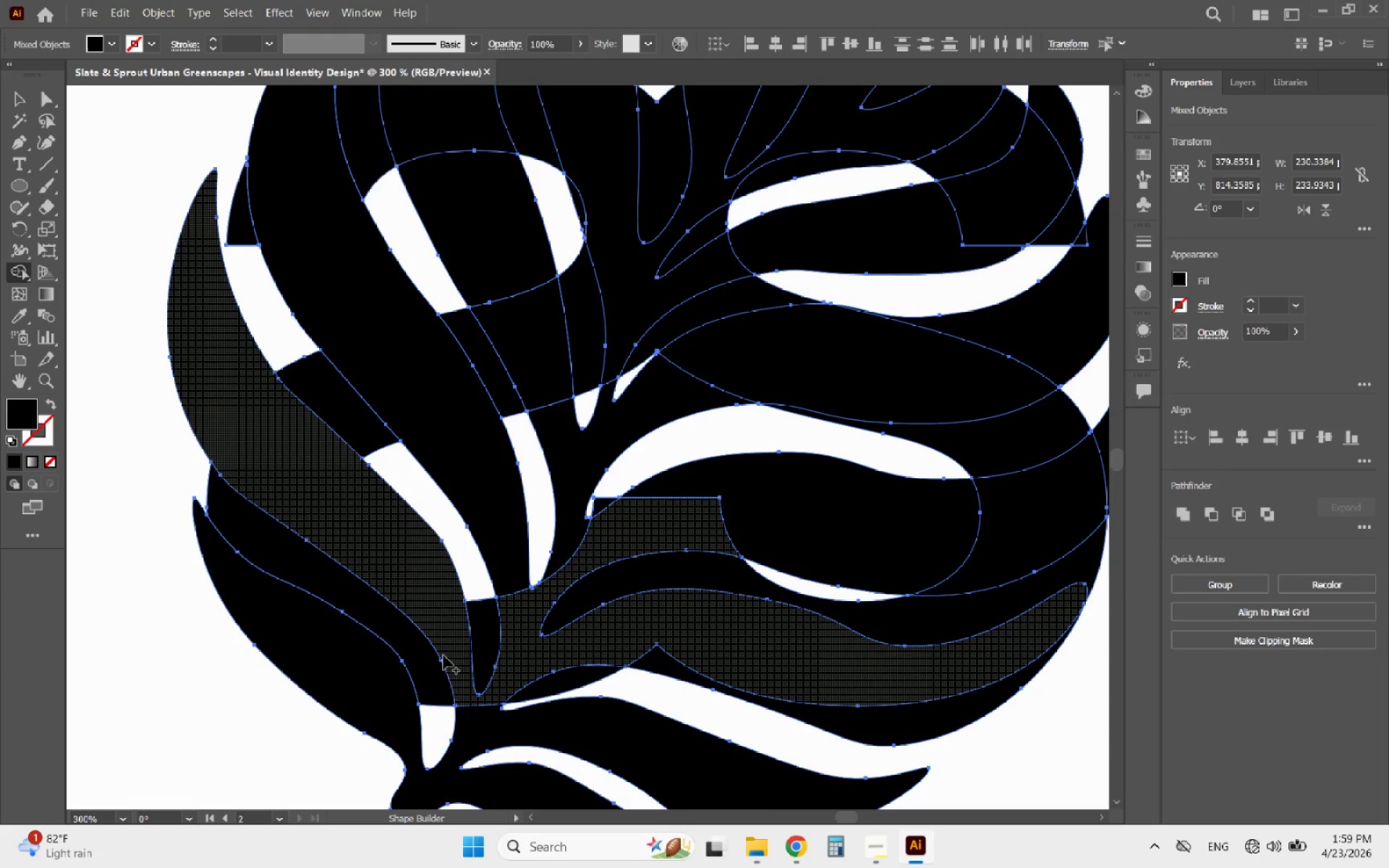 
scroll: coordinate [446, 598], scroll_direction: down, amount: 3.0
 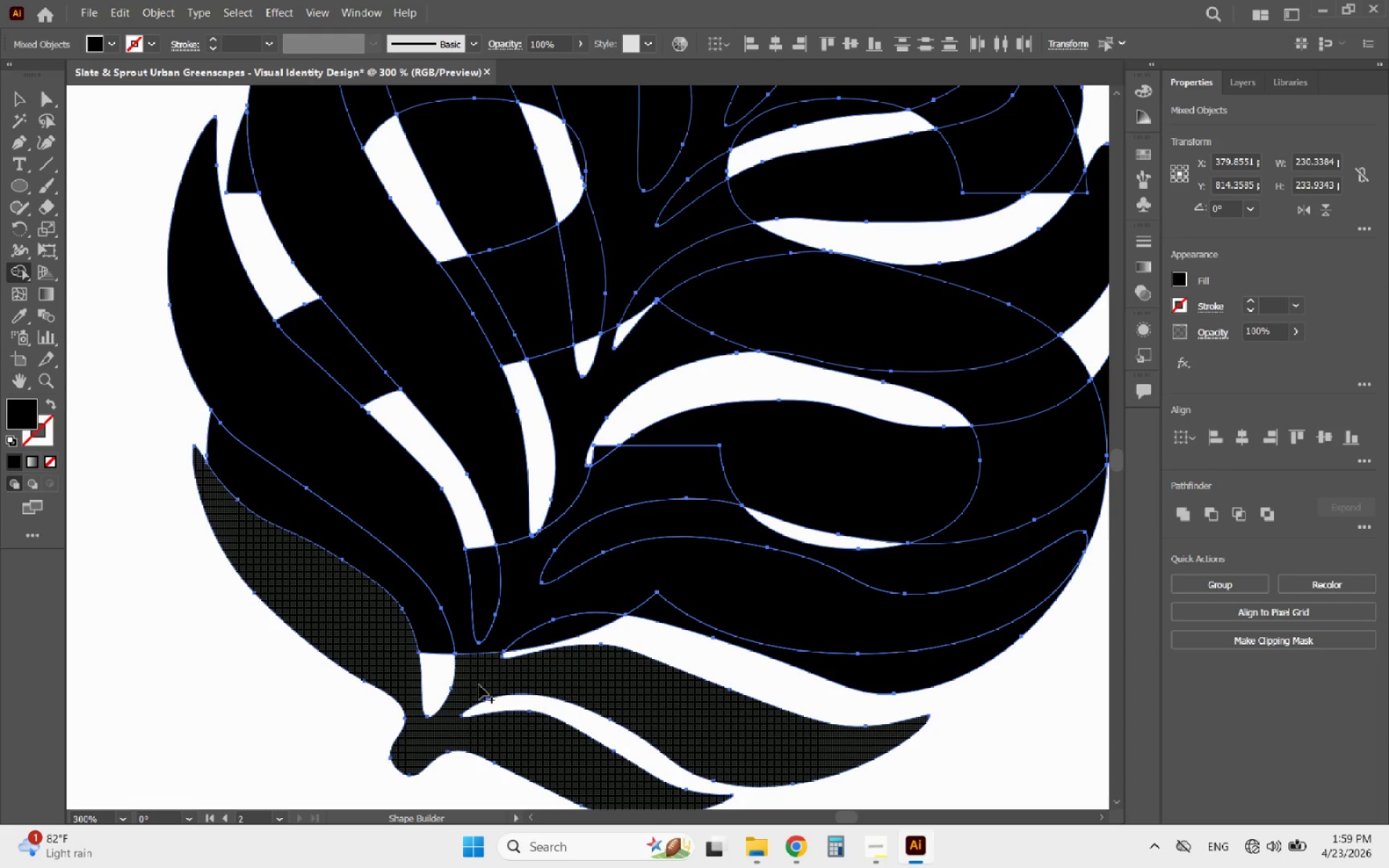 
left_click_drag(start_coordinate=[479, 684], to_coordinate=[496, 640])
 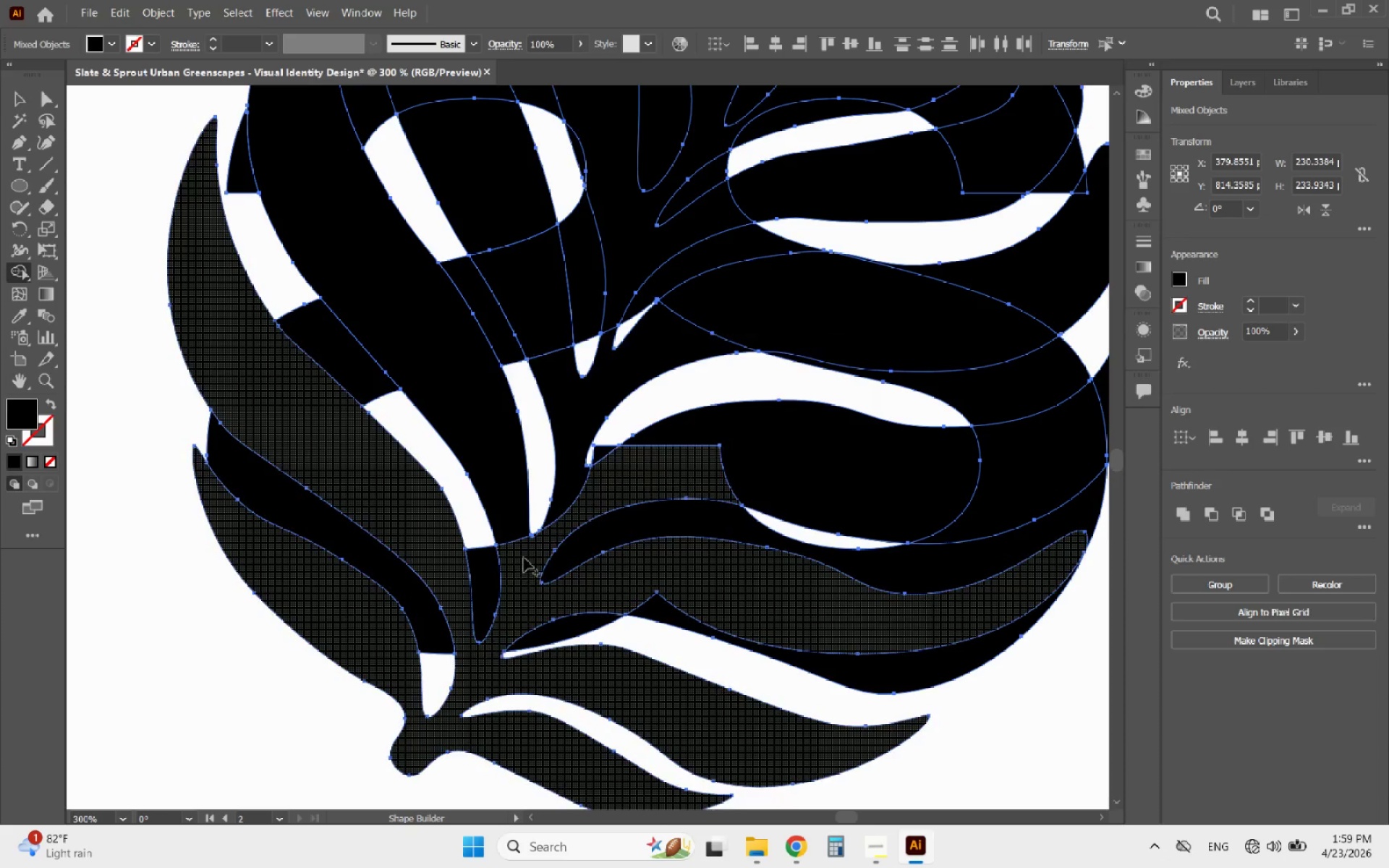 
left_click_drag(start_coordinate=[524, 558], to_coordinate=[508, 520])
 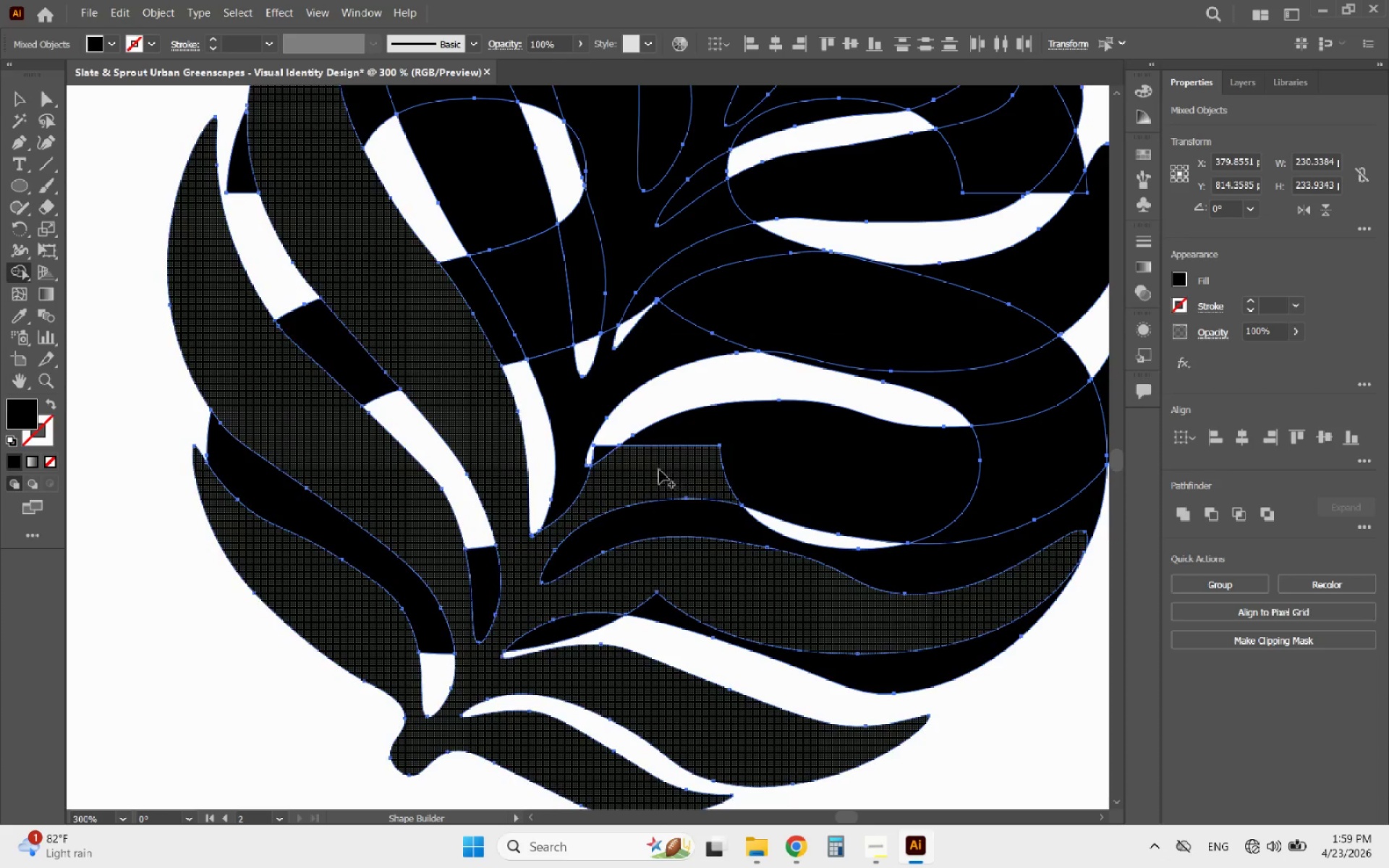 
left_click_drag(start_coordinate=[656, 469], to_coordinate=[1019, 452])
 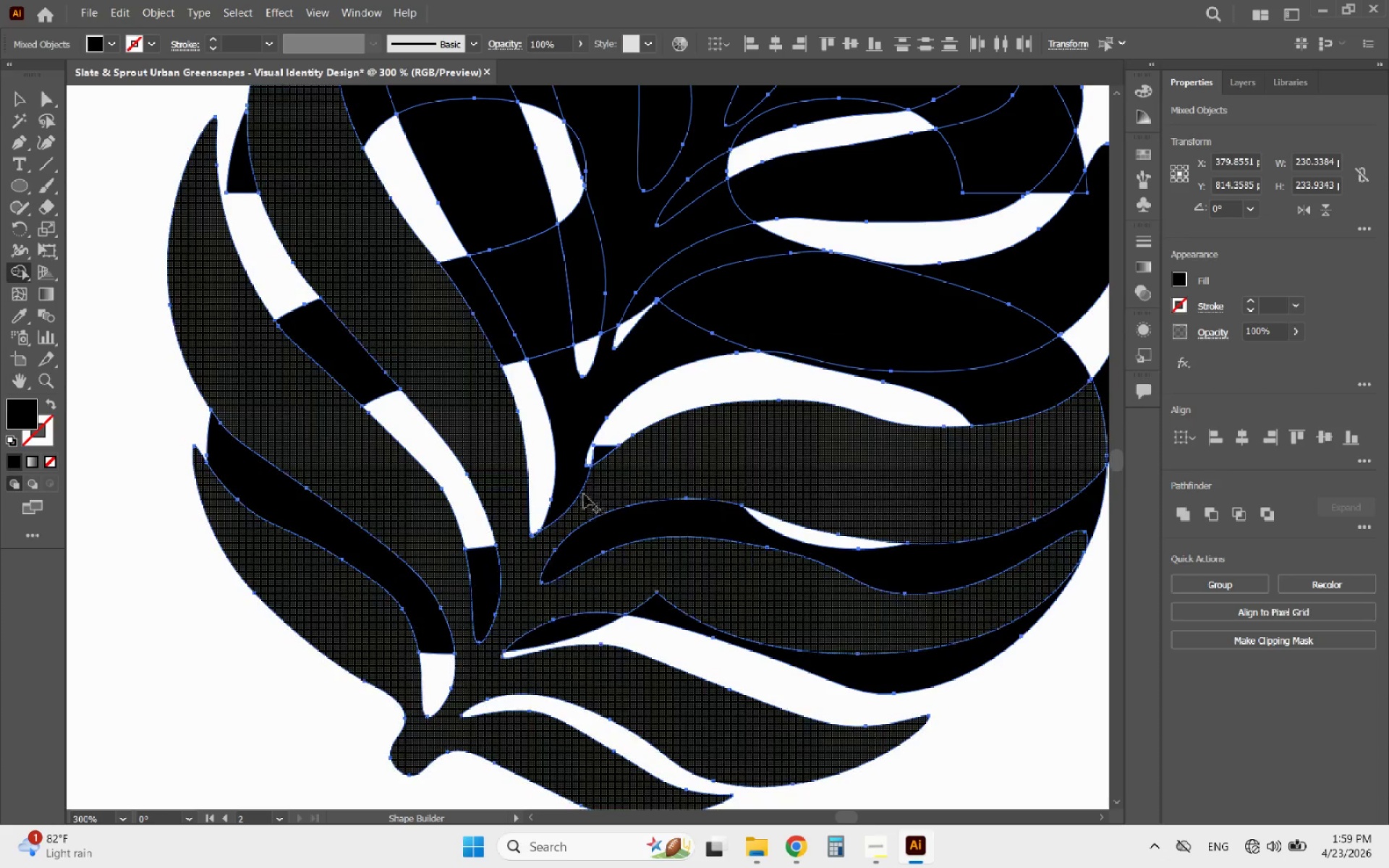 
hold_key(key=AltLeft, duration=1.19)
scroll: coordinate [562, 519], scroll_direction: down, amount: 2.0
 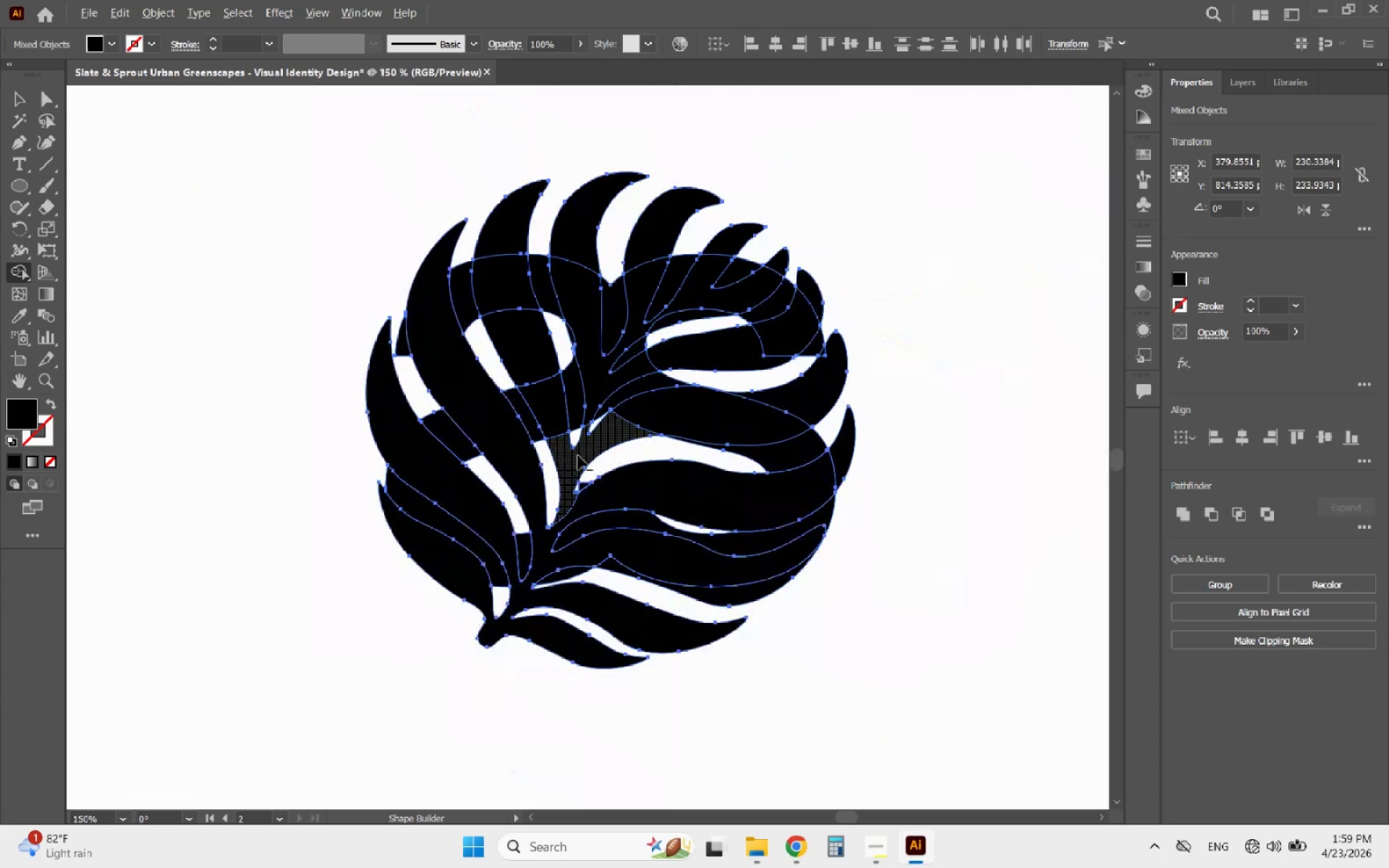 
scroll: coordinate [578, 456], scroll_direction: up, amount: 1.0
 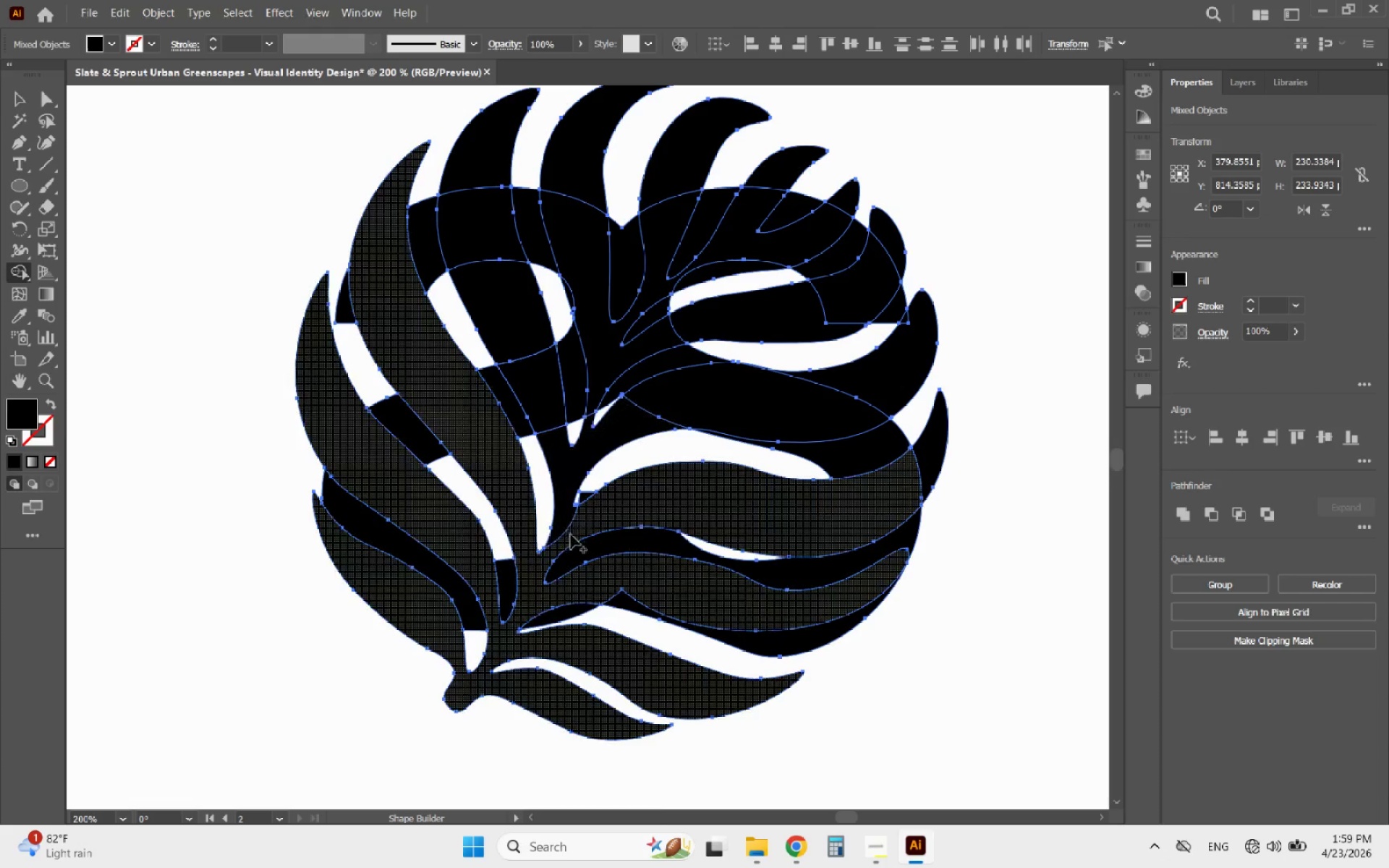 
left_click_drag(start_coordinate=[571, 535], to_coordinate=[566, 519])
 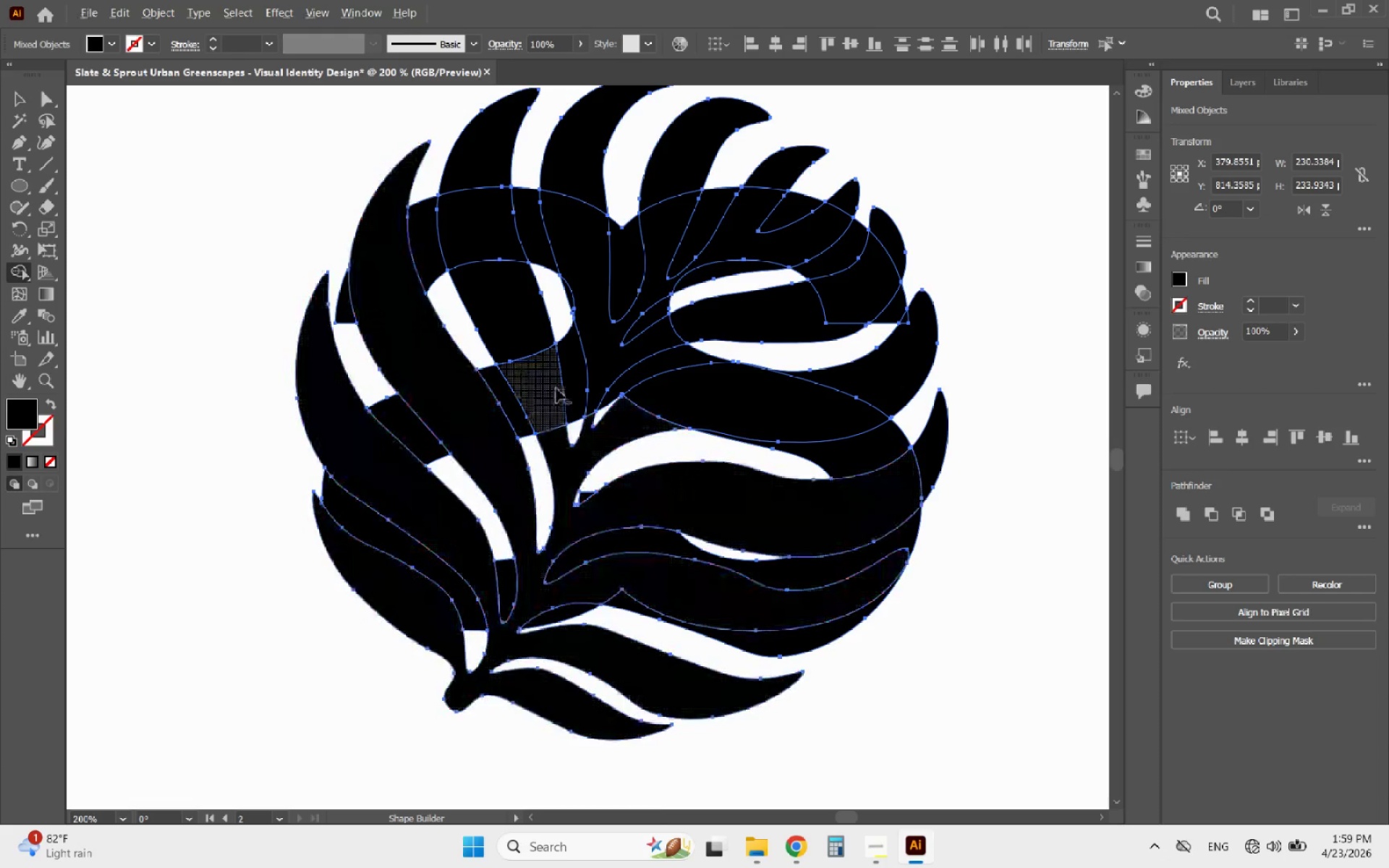 
hold_key(key=AltLeft, duration=0.5)
scroll: coordinate [551, 370], scroll_direction: up, amount: 2.0
 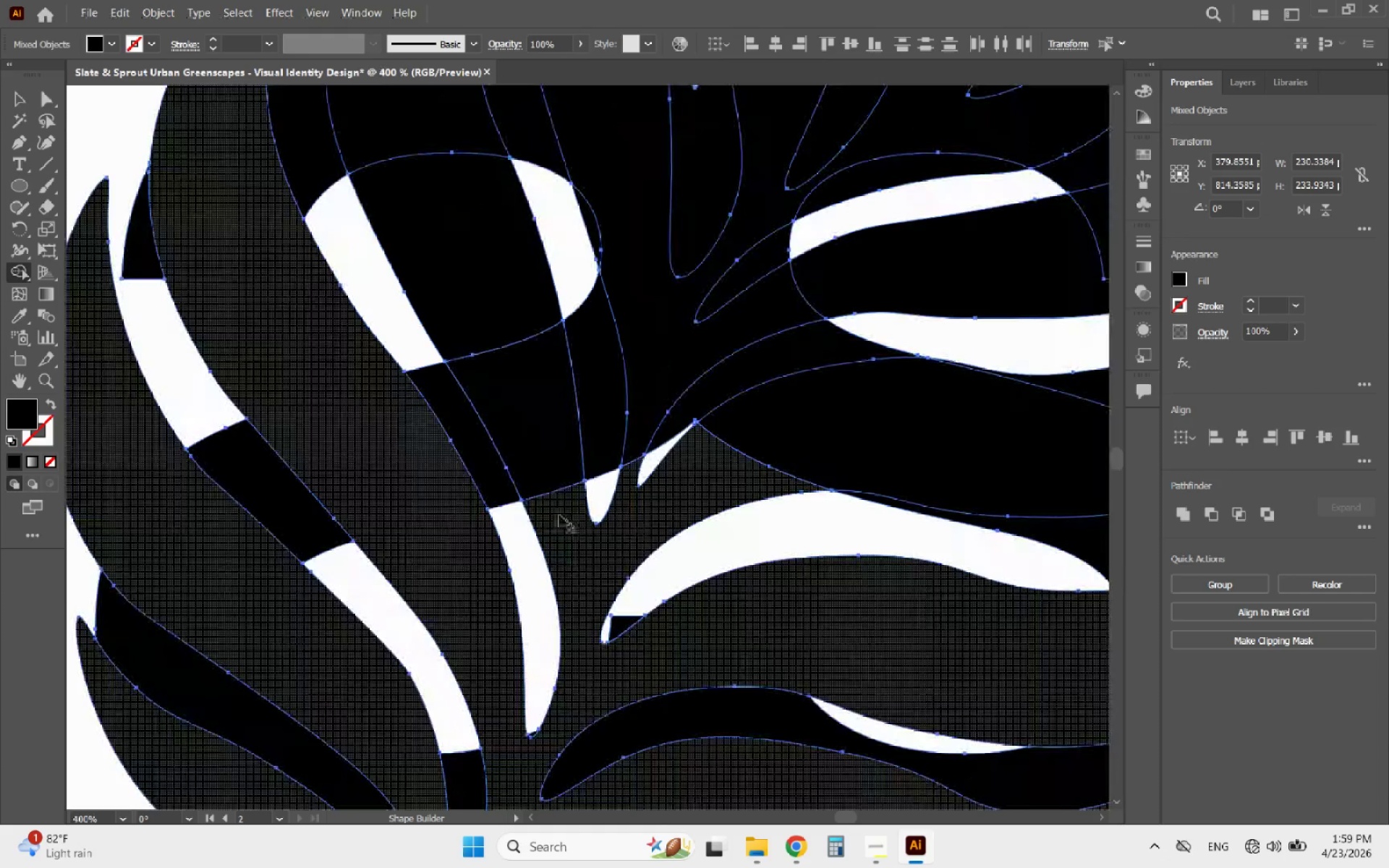 
left_click_drag(start_coordinate=[559, 514], to_coordinate=[486, 298])
 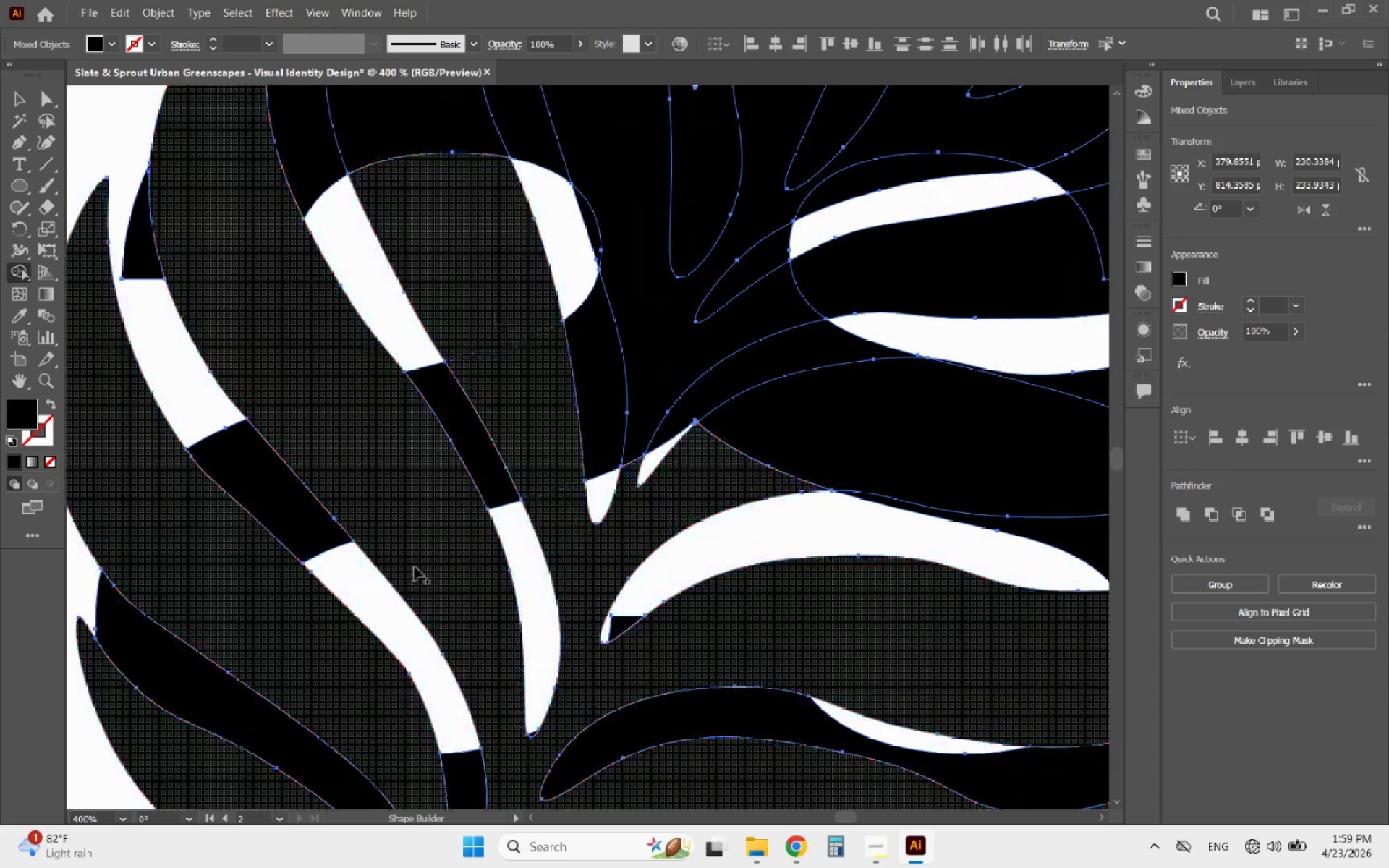 
hold_key(key=AltLeft, duration=1.01)
scroll: coordinate [403, 595], scroll_direction: down, amount: 3.0
 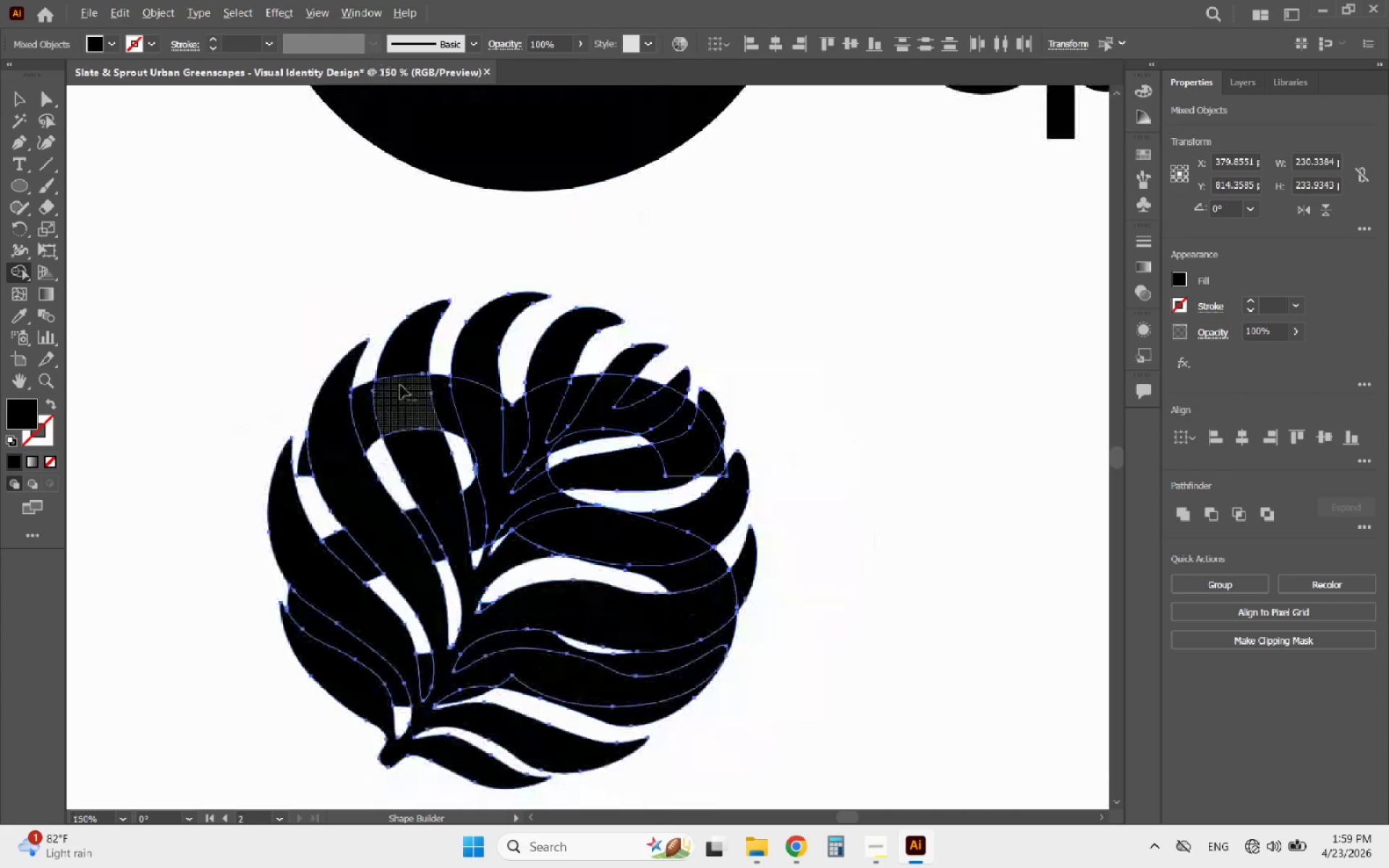 
left_click_drag(start_coordinate=[464, 566], to_coordinate=[426, 290])
 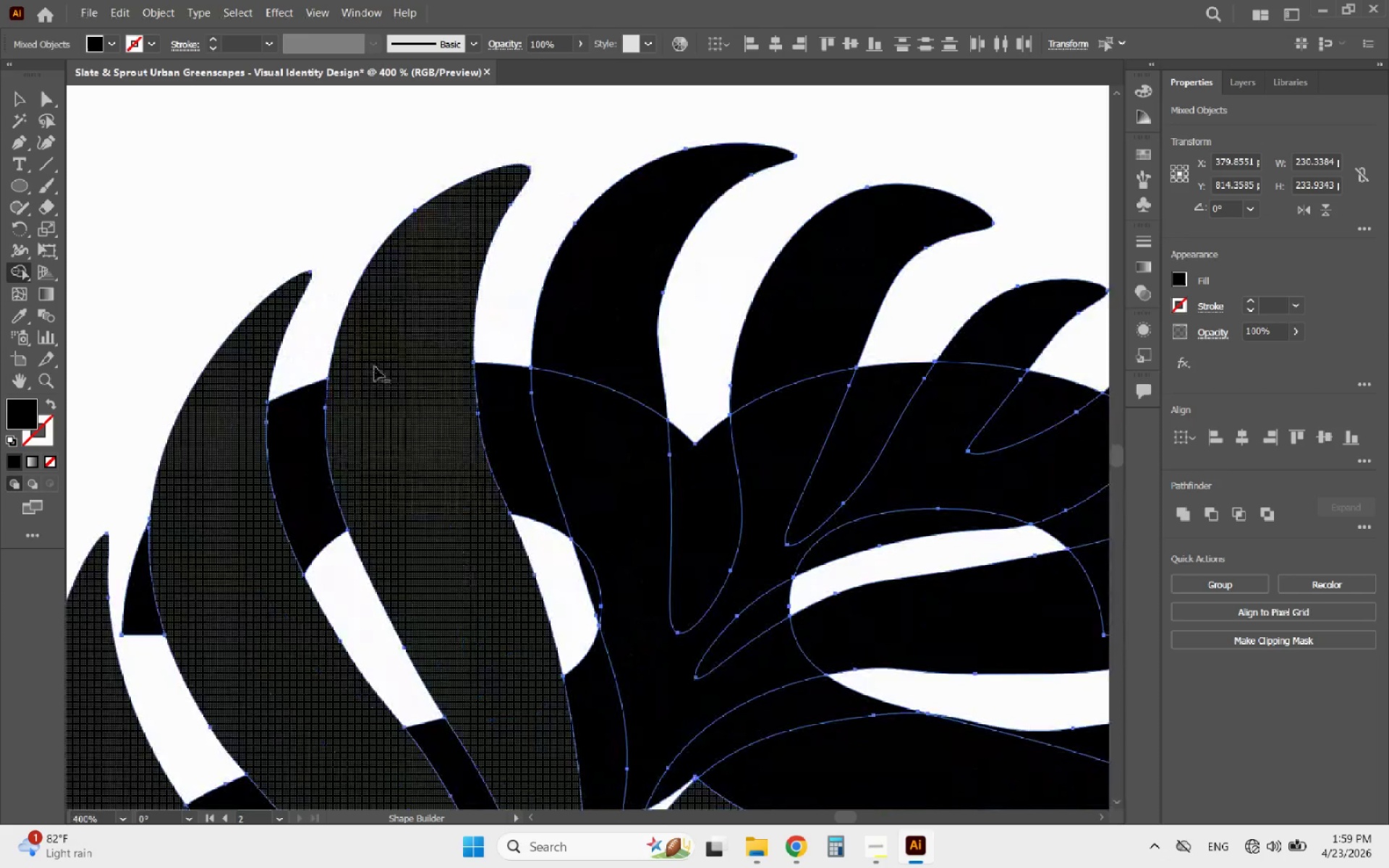 
scroll: coordinate [401, 380], scroll_direction: up, amount: 3.0
 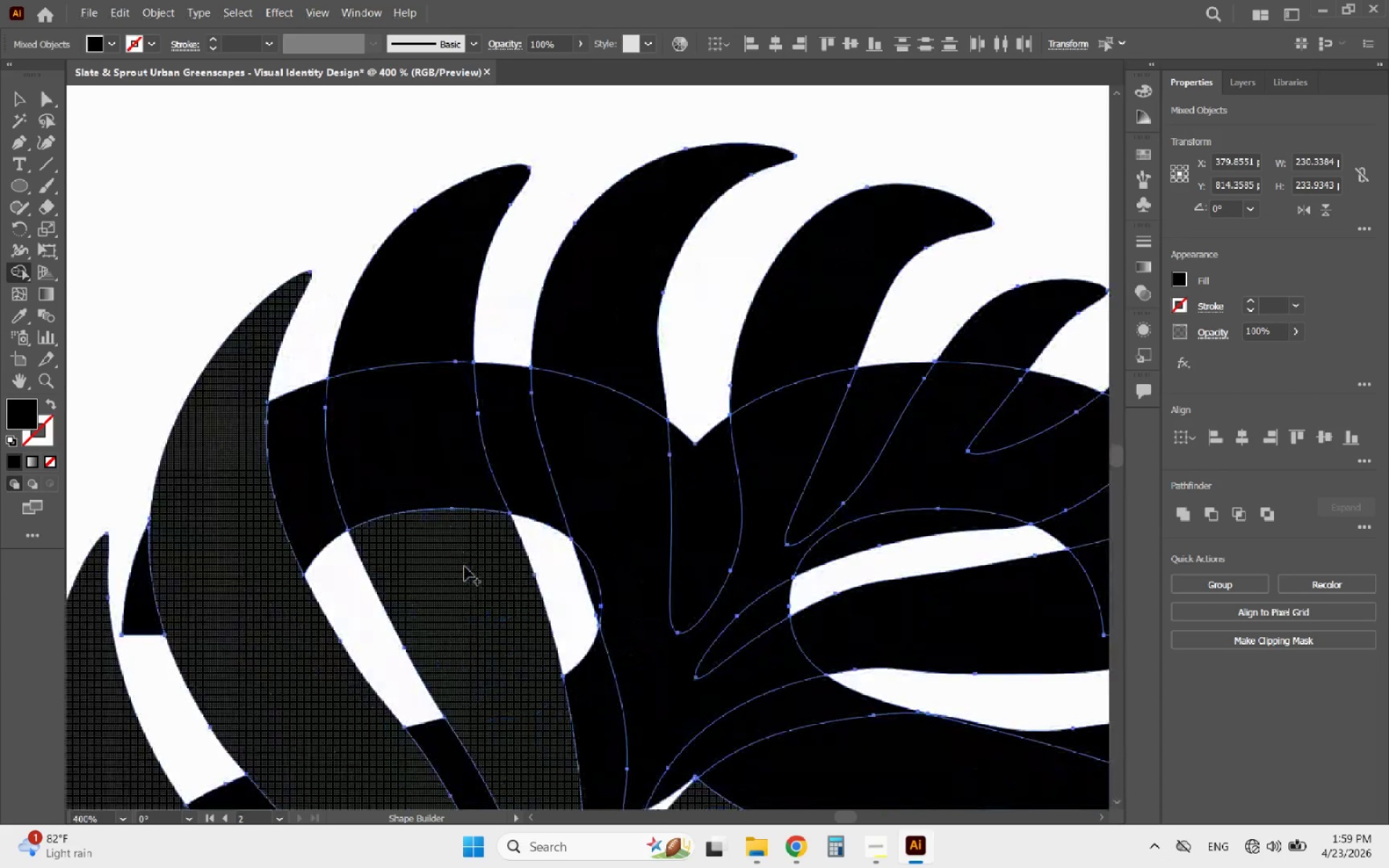 
hold_key(key=AltLeft, duration=1.05)
scroll: coordinate [375, 367], scroll_direction: down, amount: 2.0
 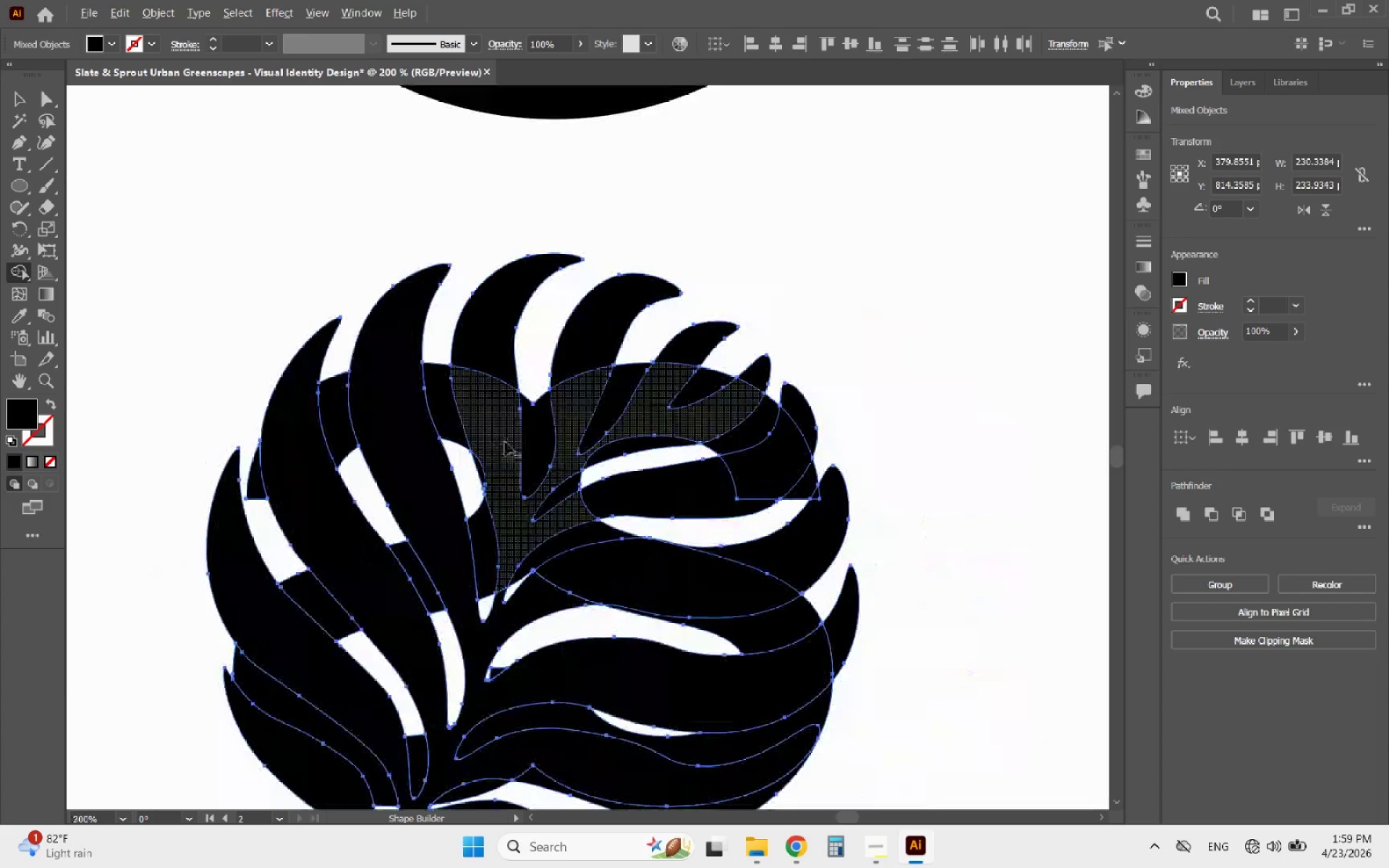 
scroll: coordinate [506, 446], scroll_direction: up, amount: 2.0
 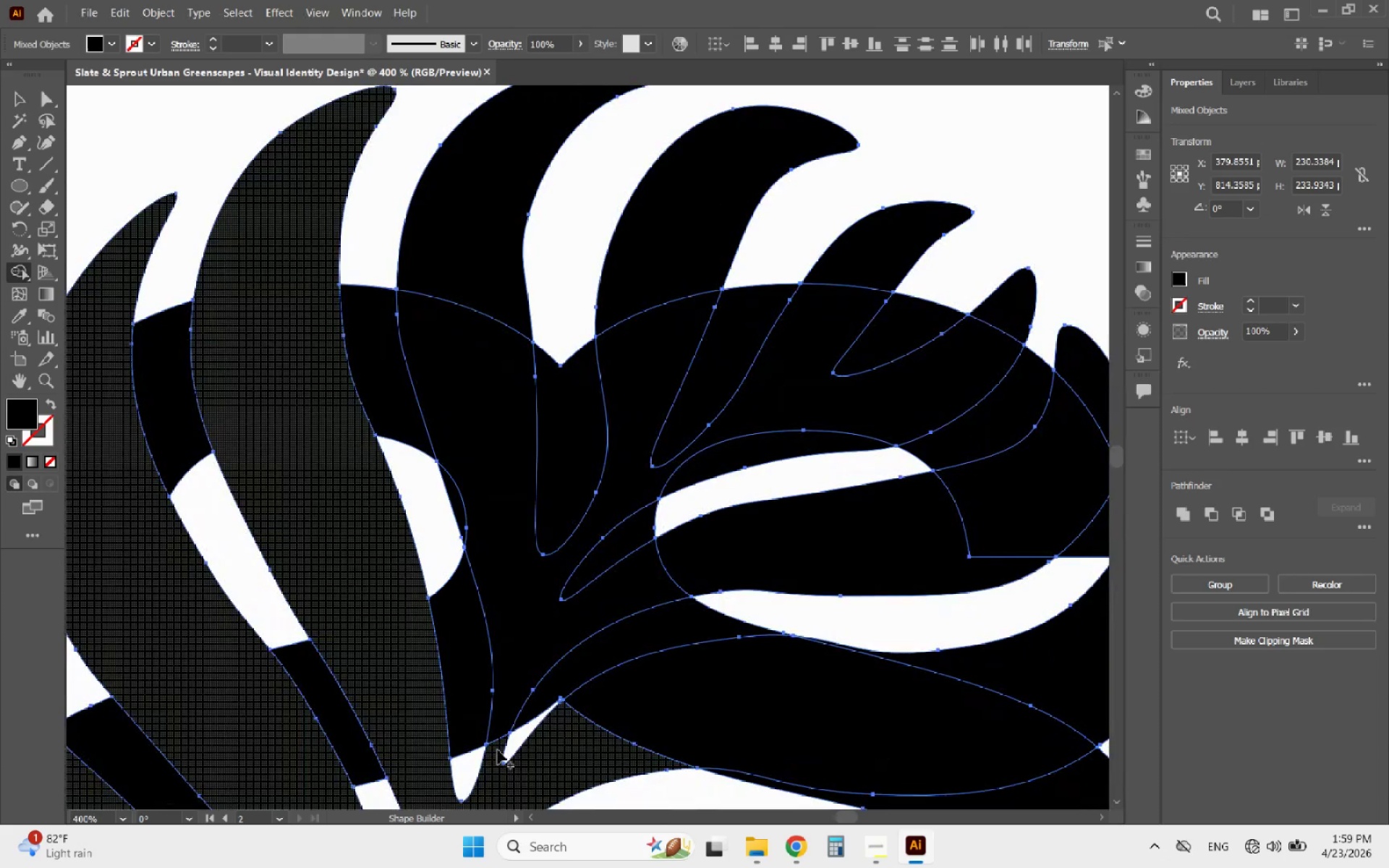 
left_click_drag(start_coordinate=[497, 750], to_coordinate=[505, 701])
 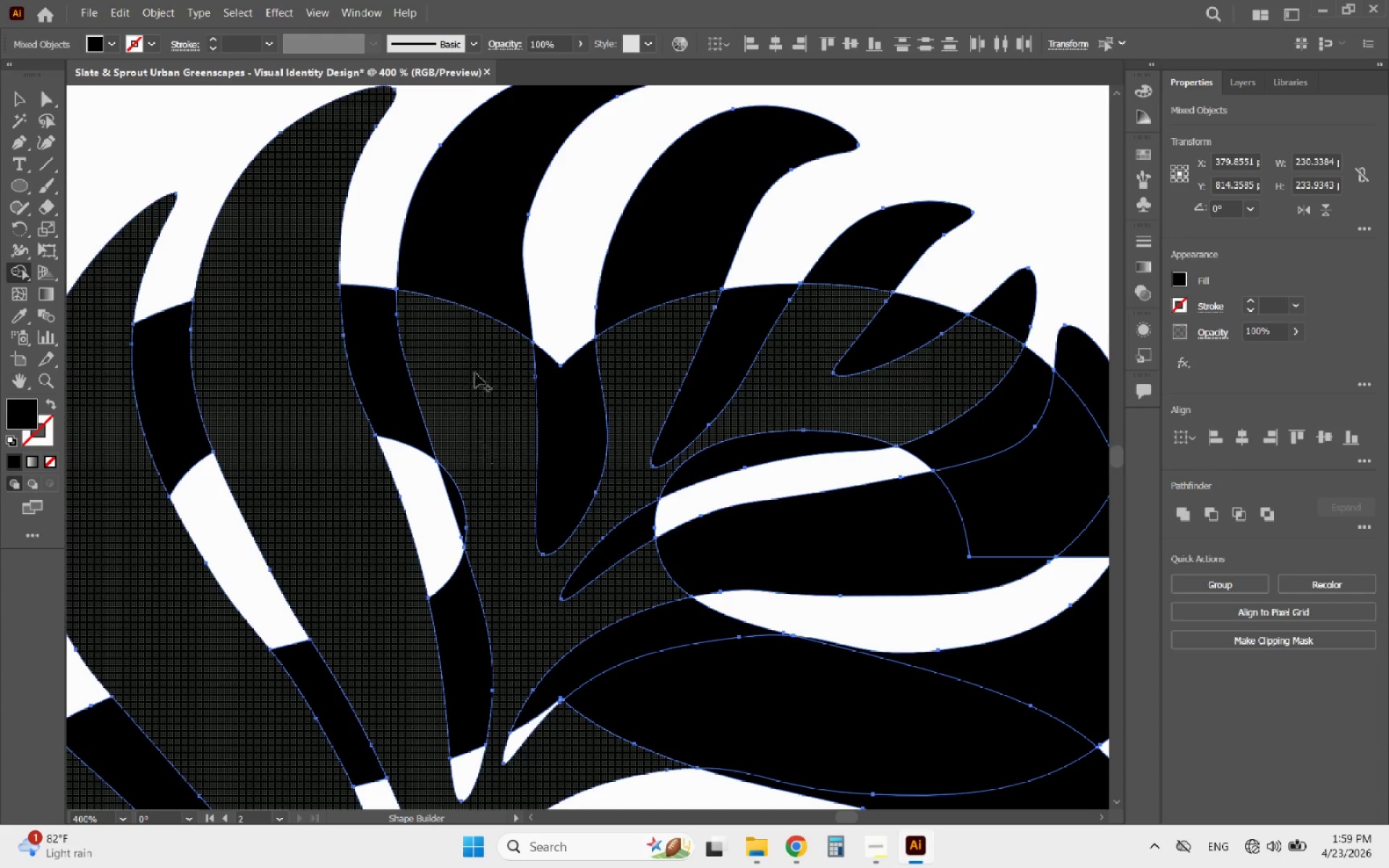 
left_click_drag(start_coordinate=[475, 370], to_coordinate=[475, 230])
 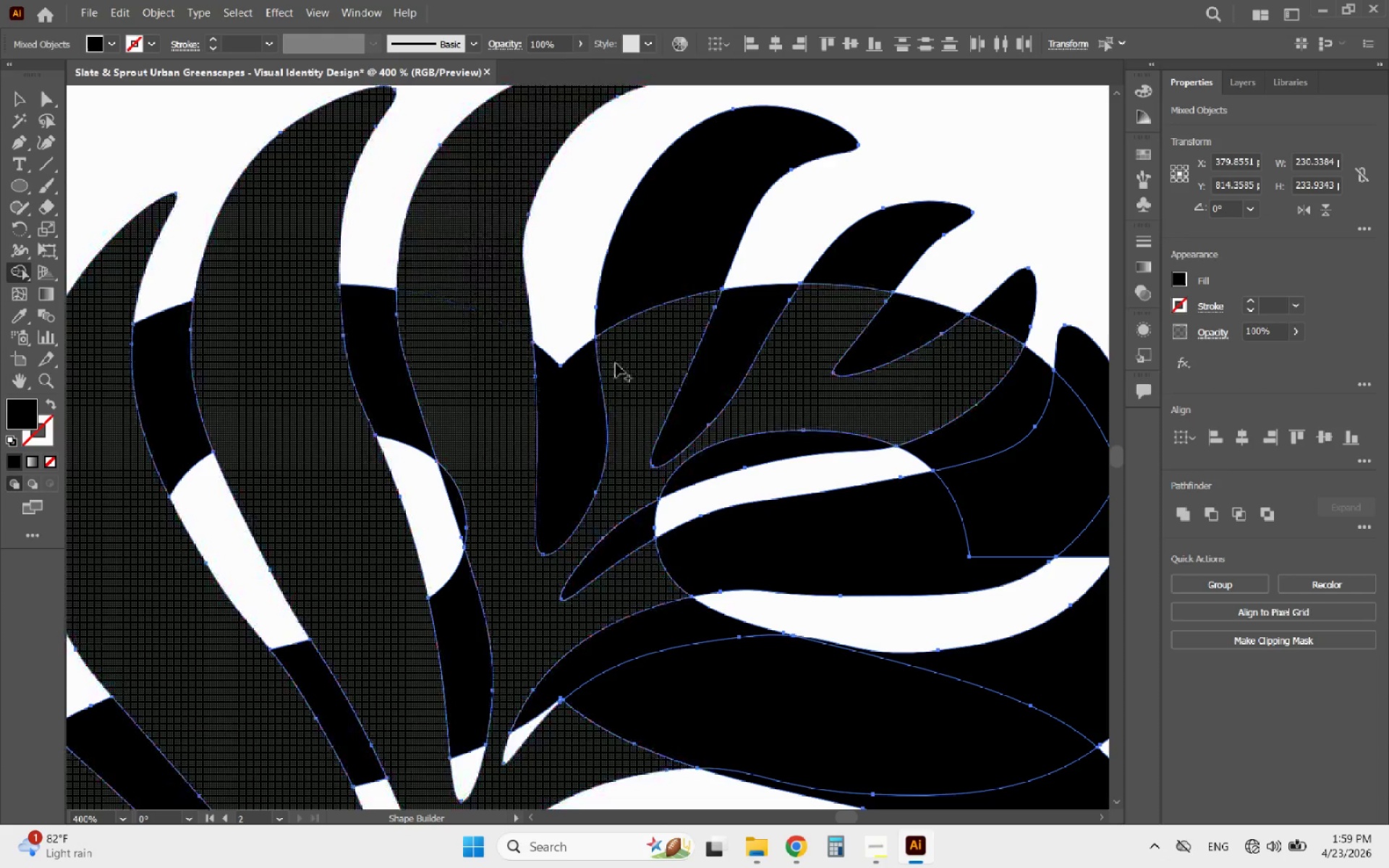 
left_click_drag(start_coordinate=[616, 358], to_coordinate=[656, 257])
 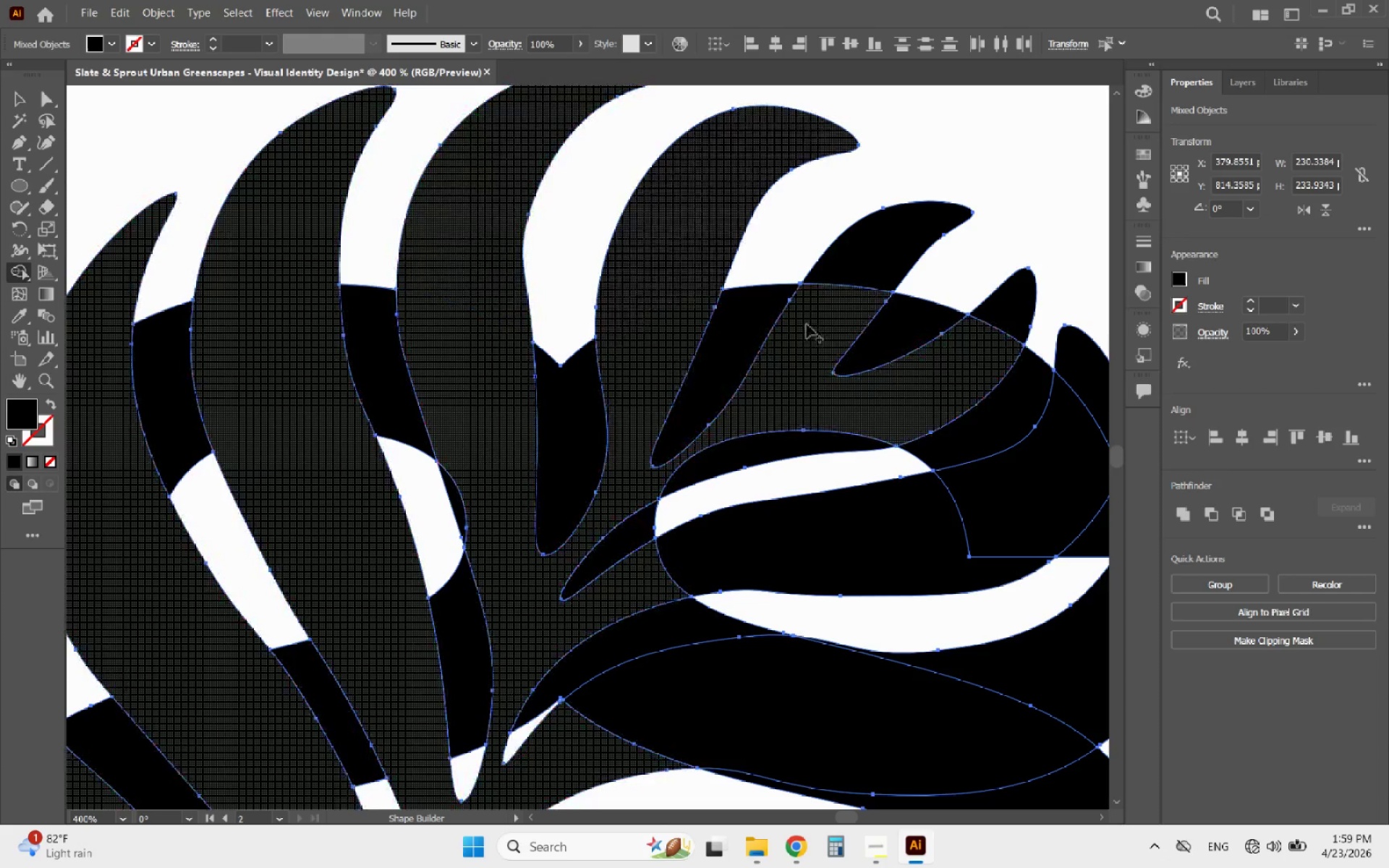 
left_click_drag(start_coordinate=[807, 323], to_coordinate=[870, 251])
 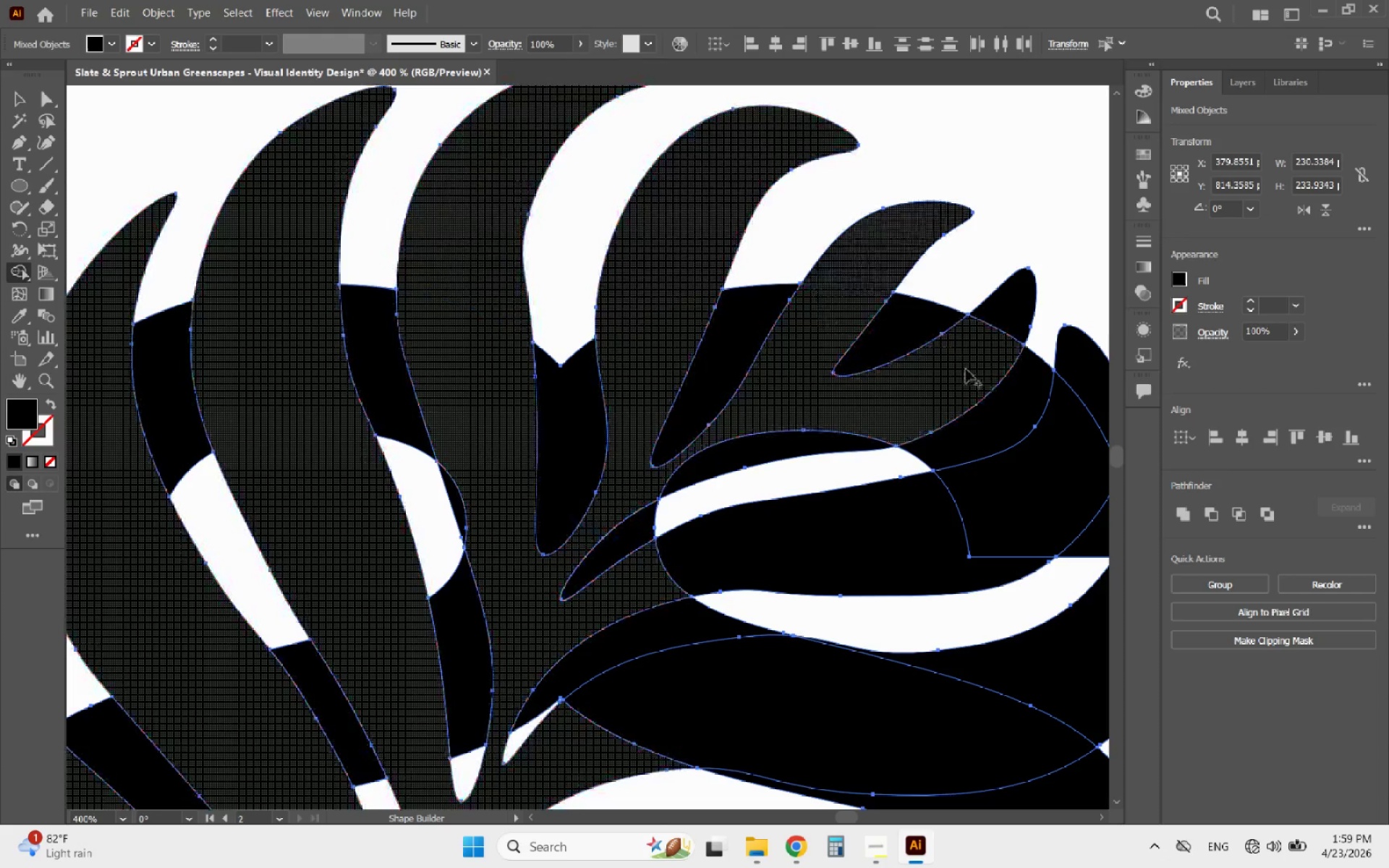 
left_click_drag(start_coordinate=[974, 338], to_coordinate=[993, 307])
 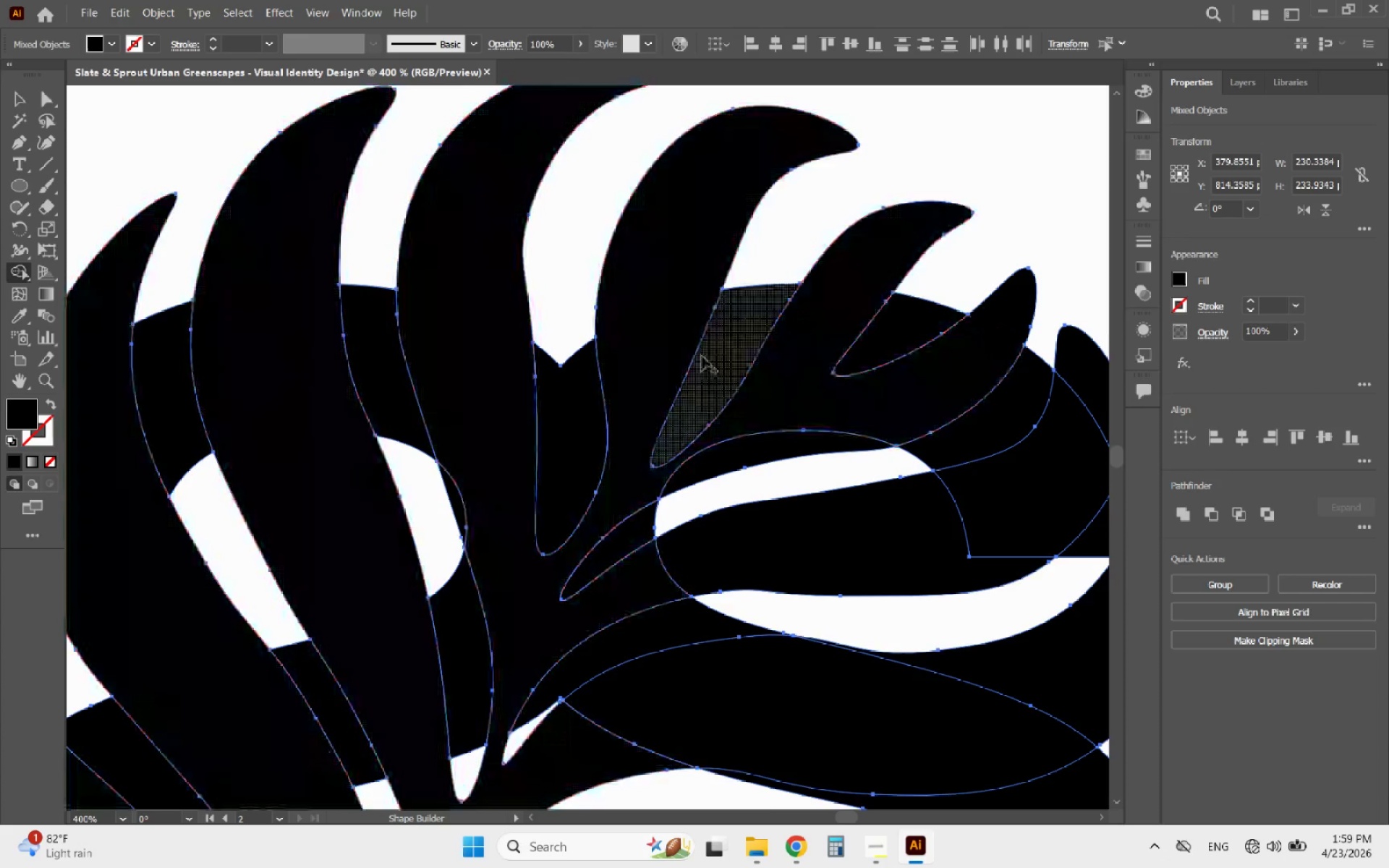 
hold_key(key=AltLeft, duration=1.08)
scroll: coordinate [656, 357], scroll_direction: down, amount: 2.0
 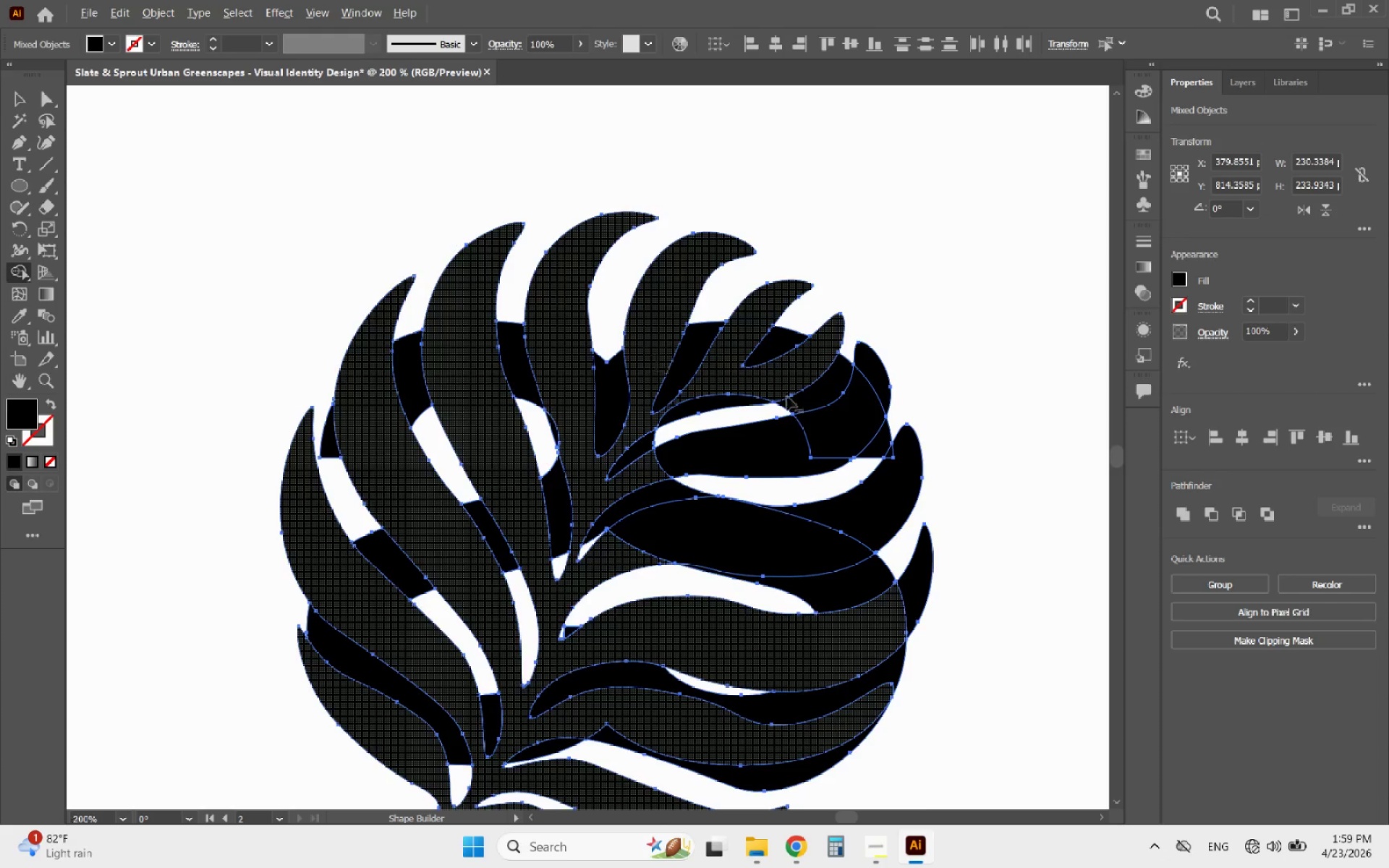 
scroll: coordinate [851, 417], scroll_direction: up, amount: 2.0
 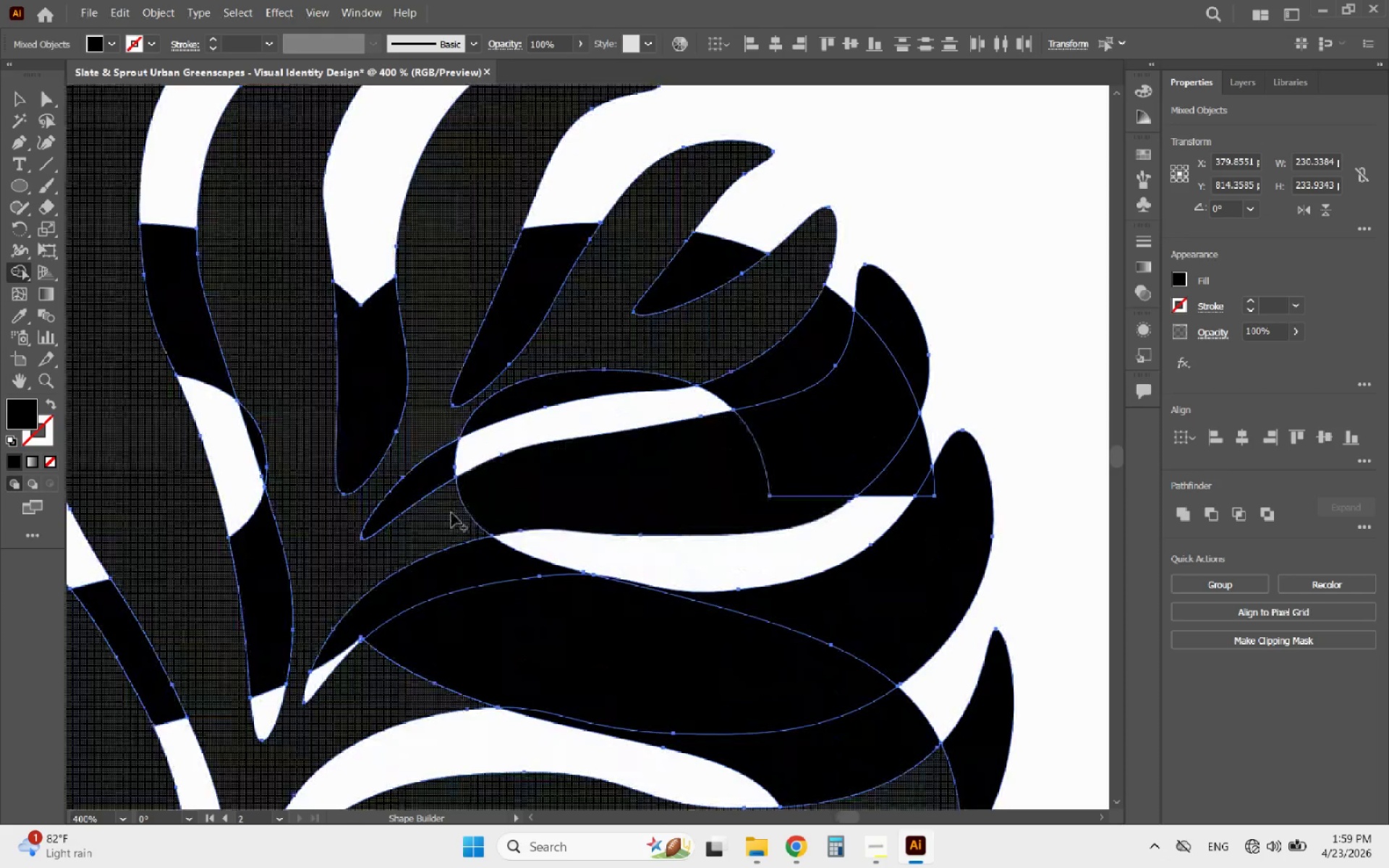 
left_click_drag(start_coordinate=[449, 514], to_coordinate=[921, 355])
 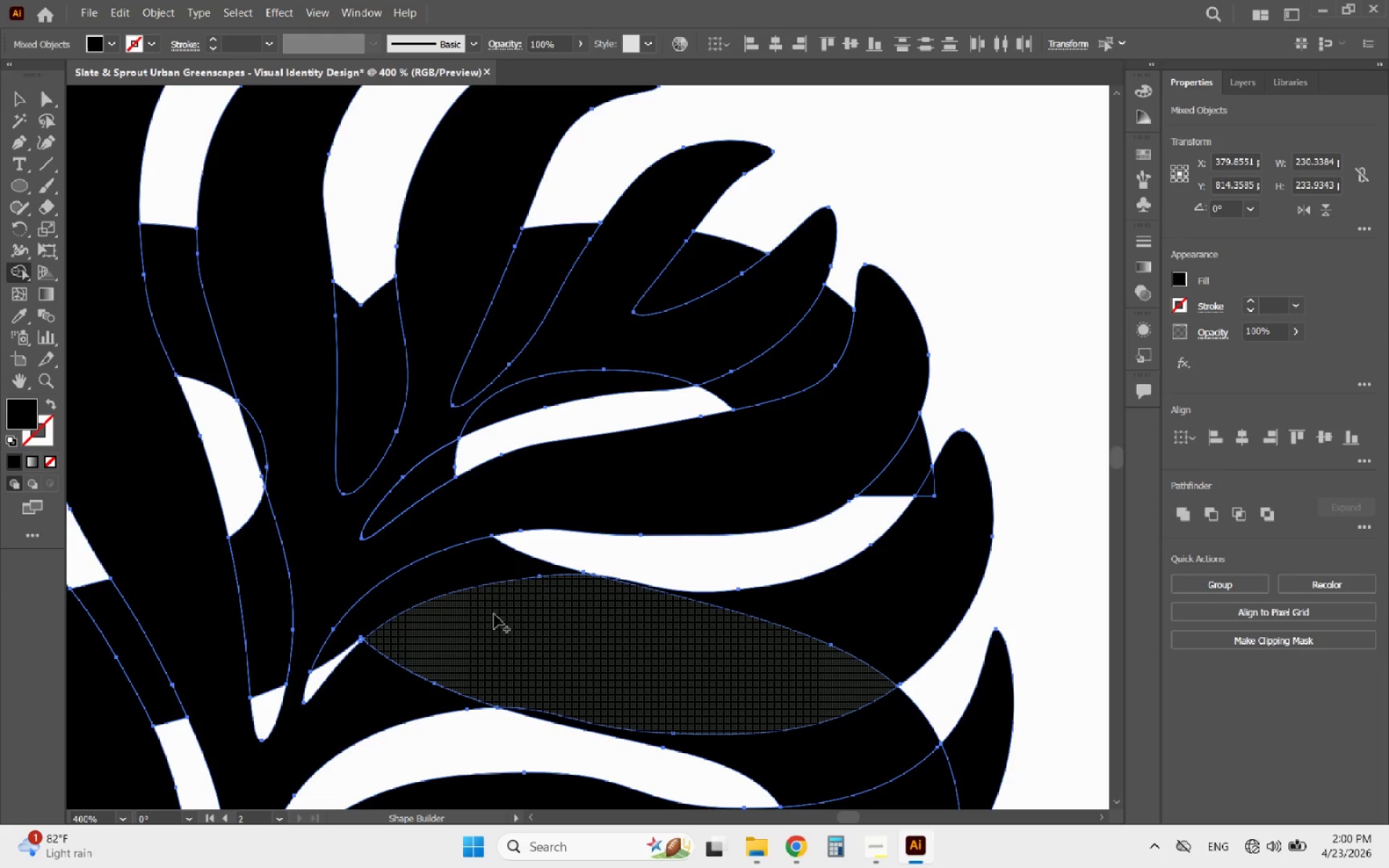 
hold_key(key=AltLeft, duration=0.8)
scroll: coordinate [445, 524], scroll_direction: down, amount: 1.0
 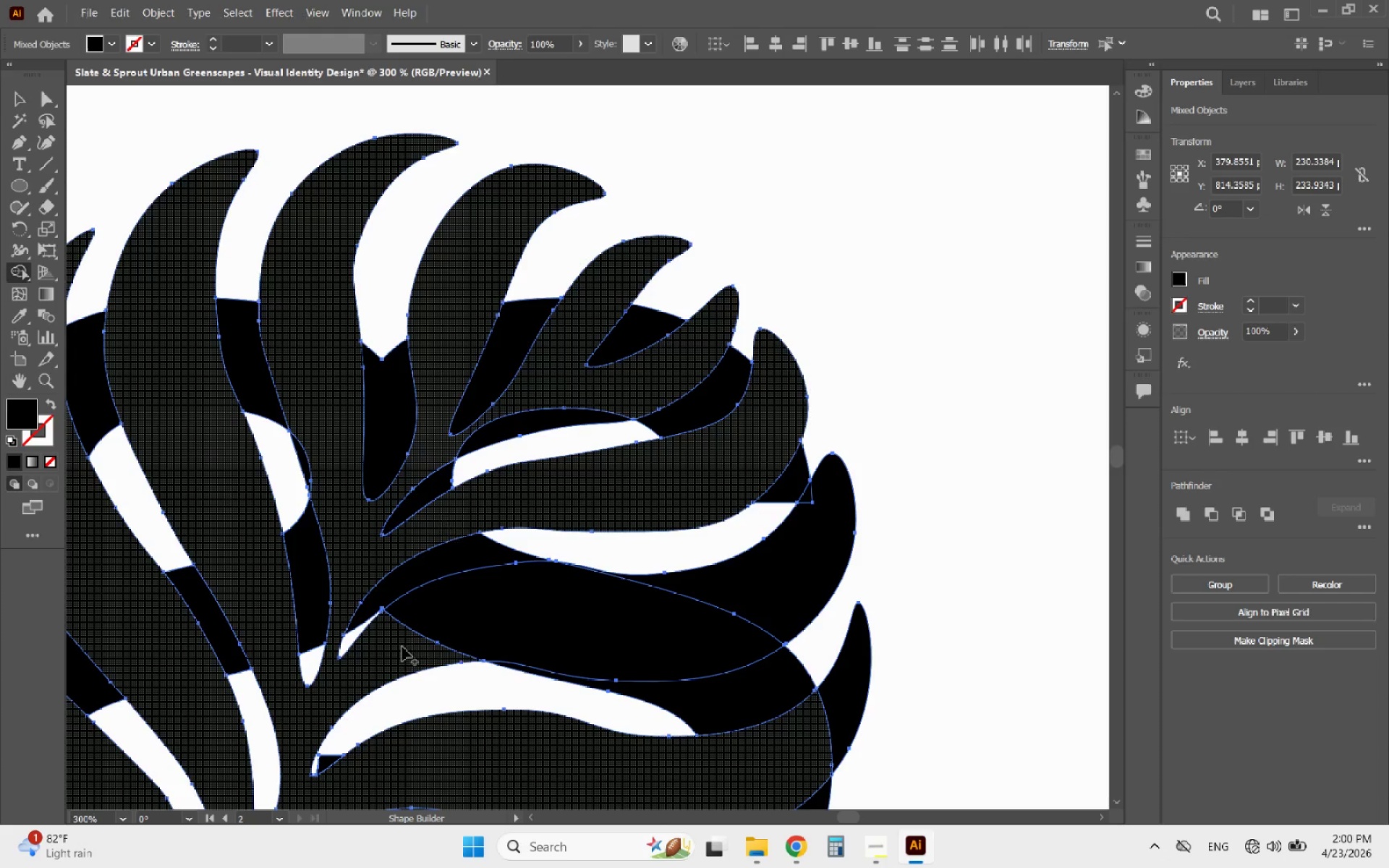 
left_click_drag(start_coordinate=[402, 647], to_coordinate=[722, 574])
 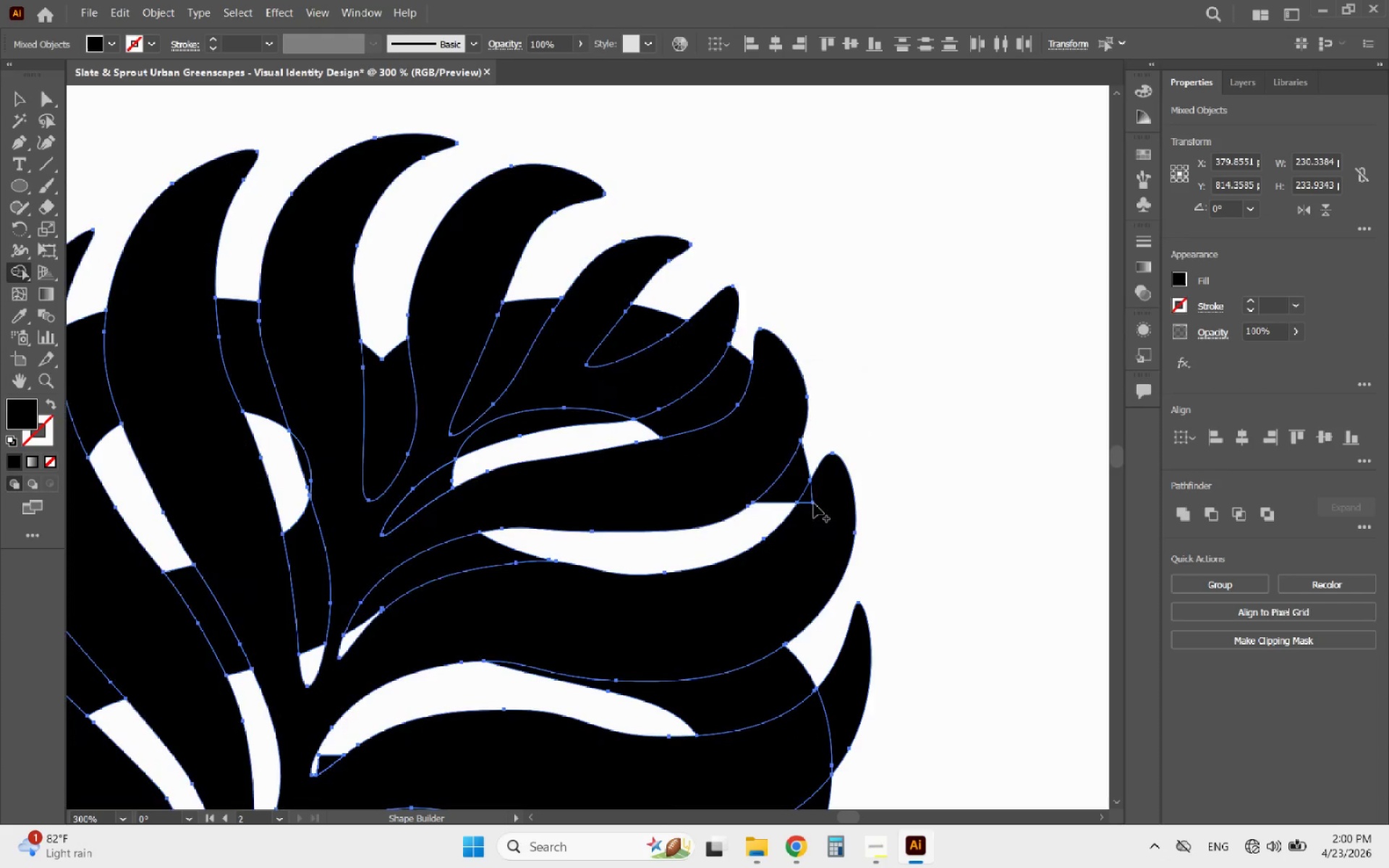 
left_click_drag(start_coordinate=[829, 485], to_coordinate=[810, 501])
 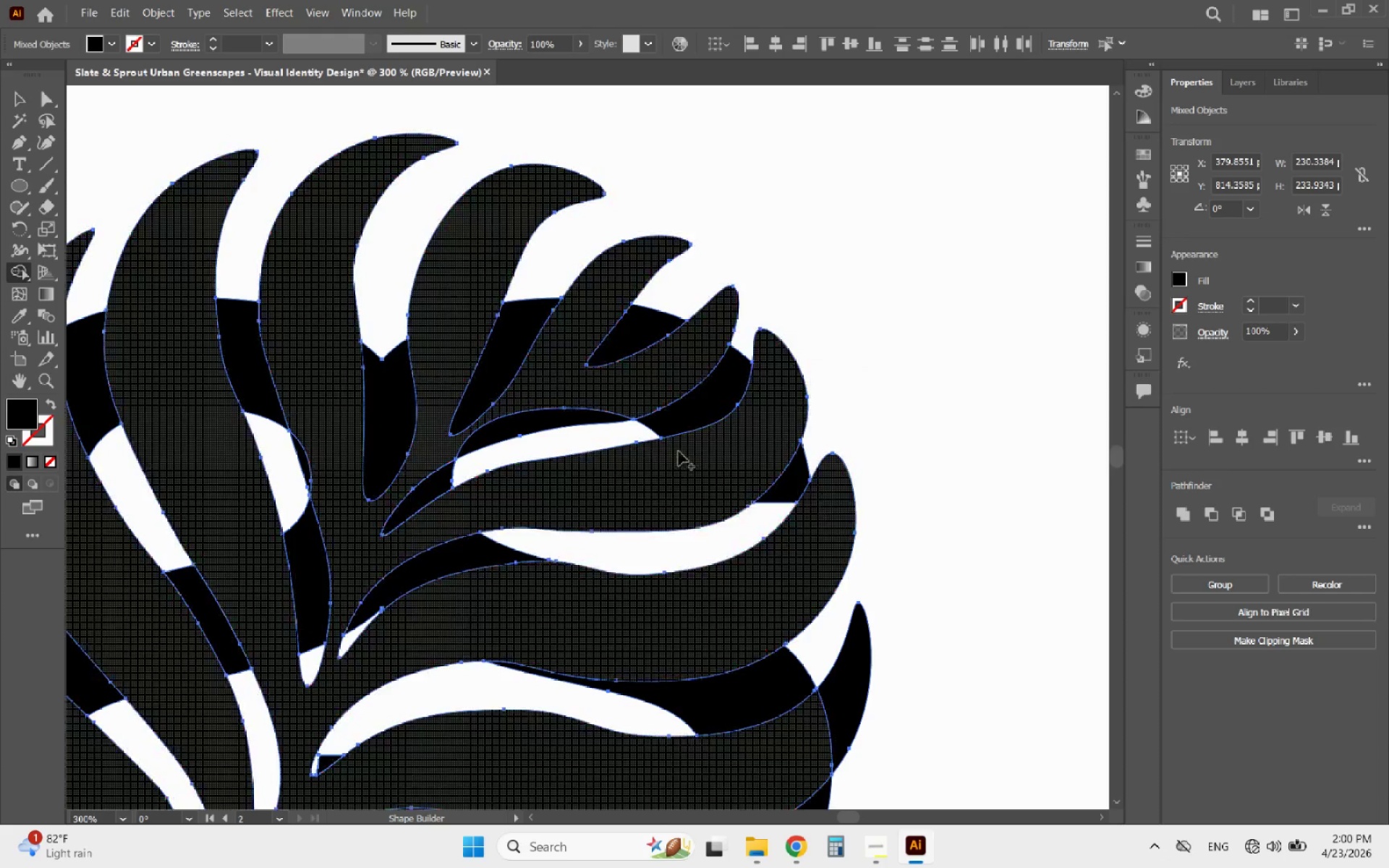 
hold_key(key=AltLeft, duration=0.95)
scroll: coordinate [679, 451], scroll_direction: down, amount: 2.0
 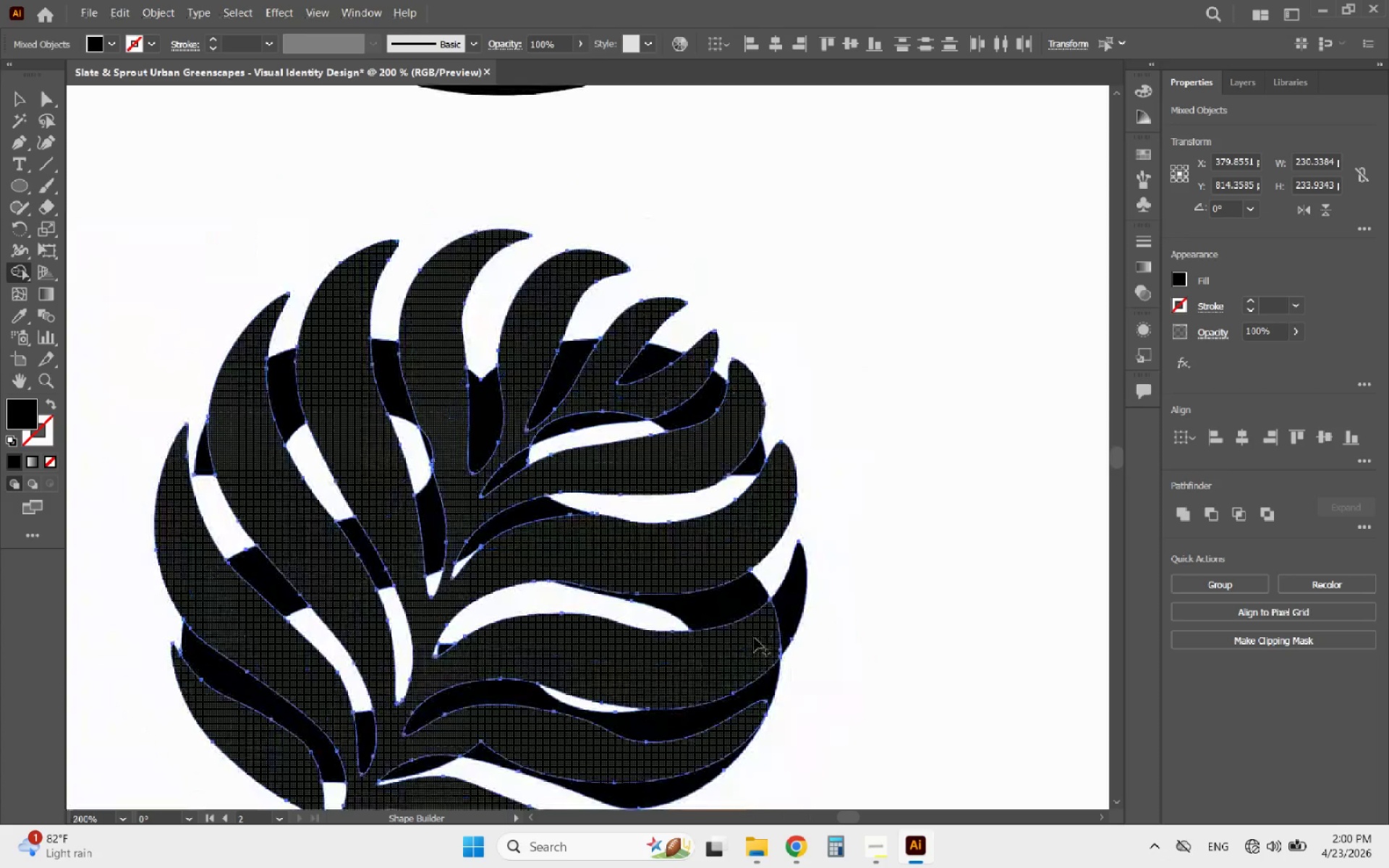 
left_click_drag(start_coordinate=[754, 637], to_coordinate=[801, 597])
 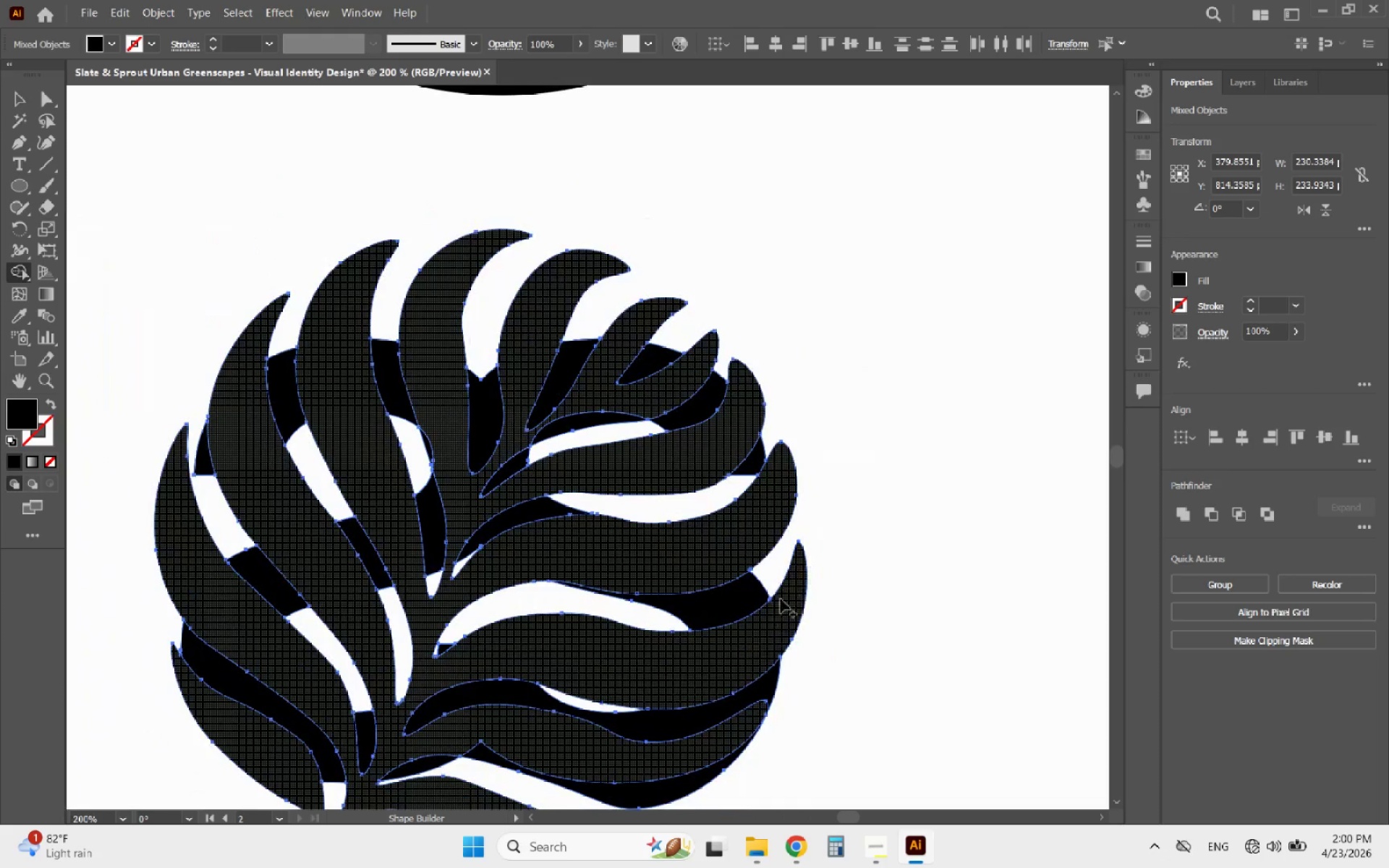 
hold_key(key=AltLeft, duration=0.72)
scroll: coordinate [694, 469], scroll_direction: down, amount: 2.0
 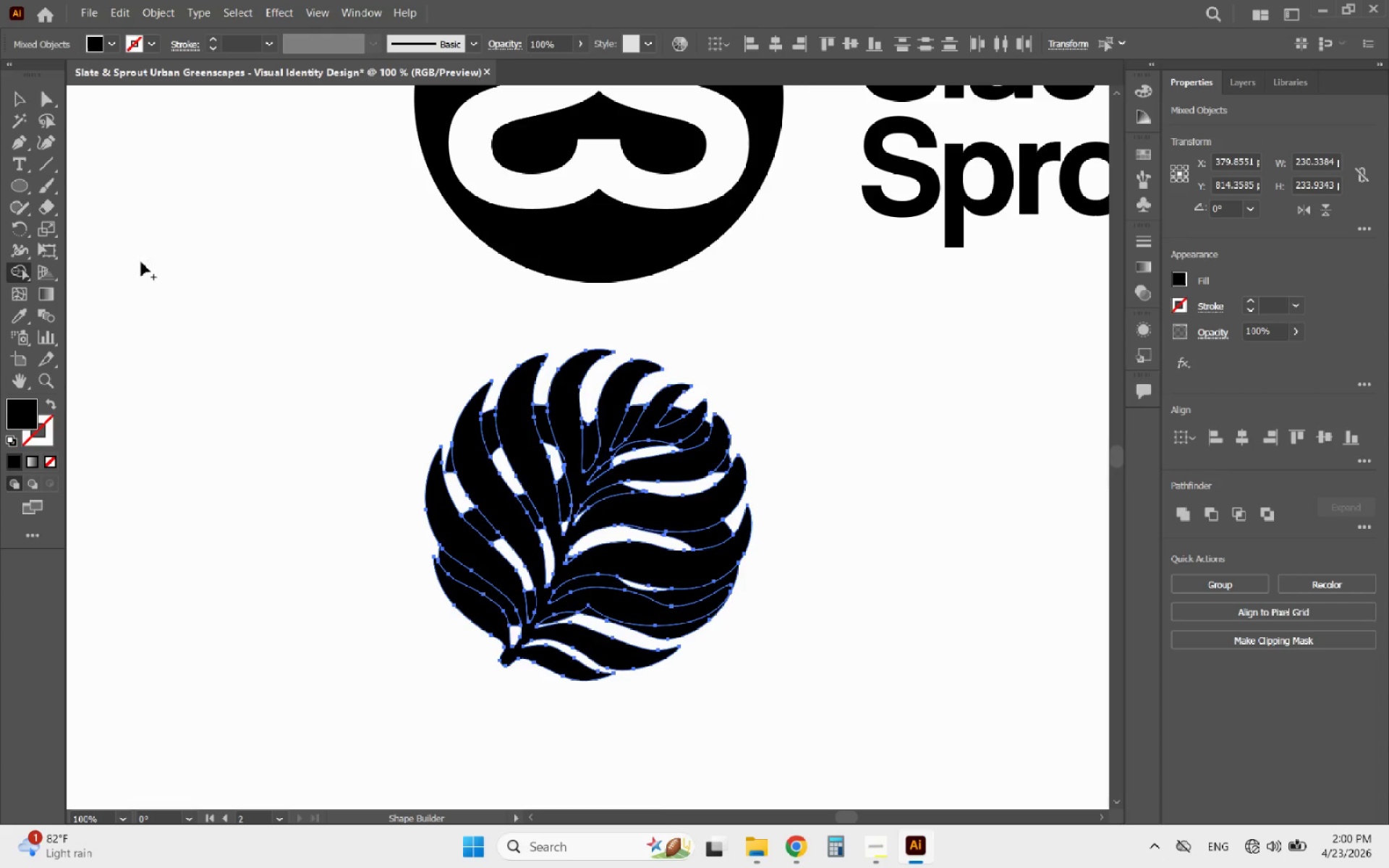 
hold_key(key=AltLeft, duration=1.16)
scroll: coordinate [532, 603], scroll_direction: up, amount: 3.0
 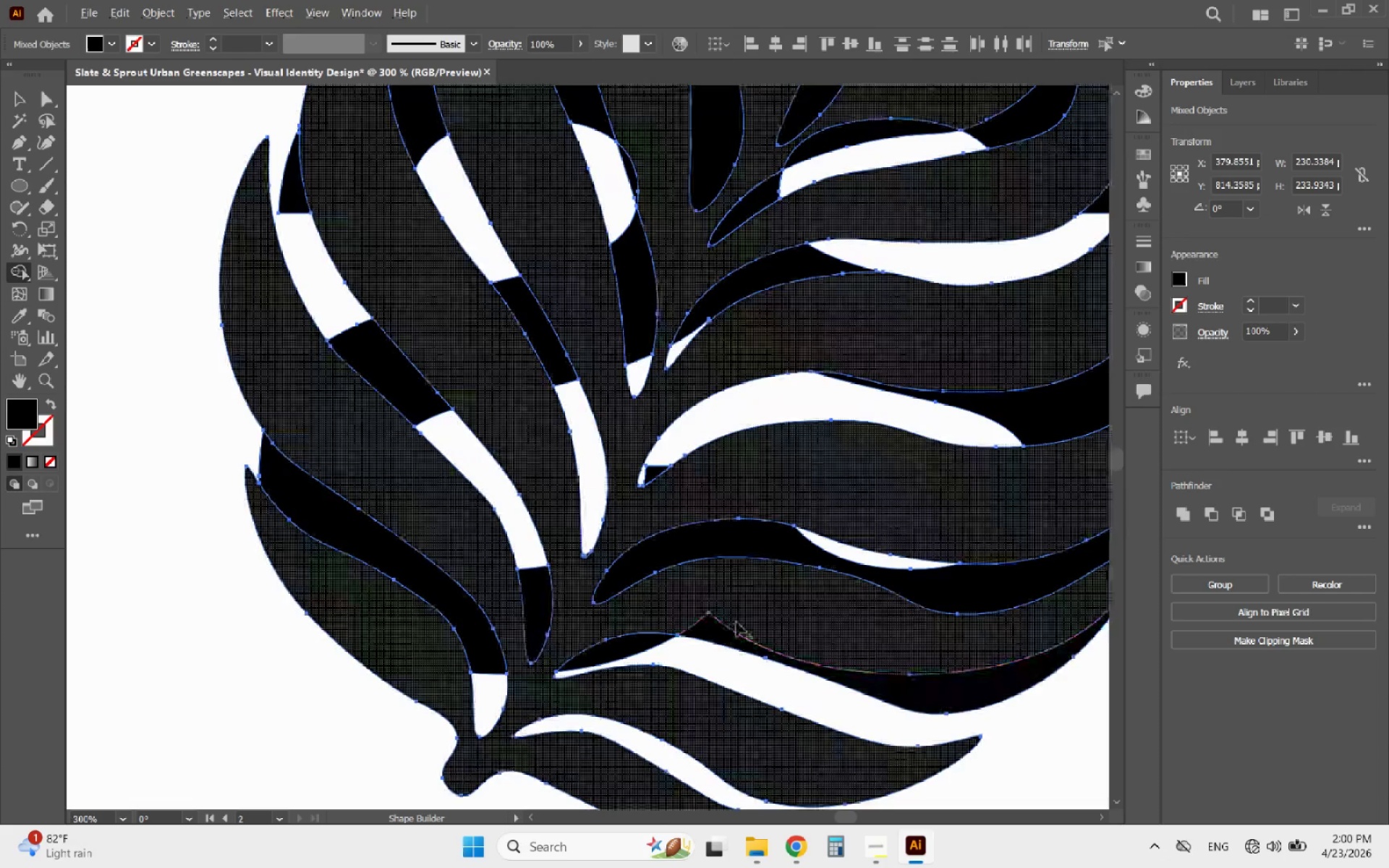 
hold_key(key=AltLeft, duration=2.33)
scroll: coordinate [729, 636], scroll_direction: up, amount: 1.0
 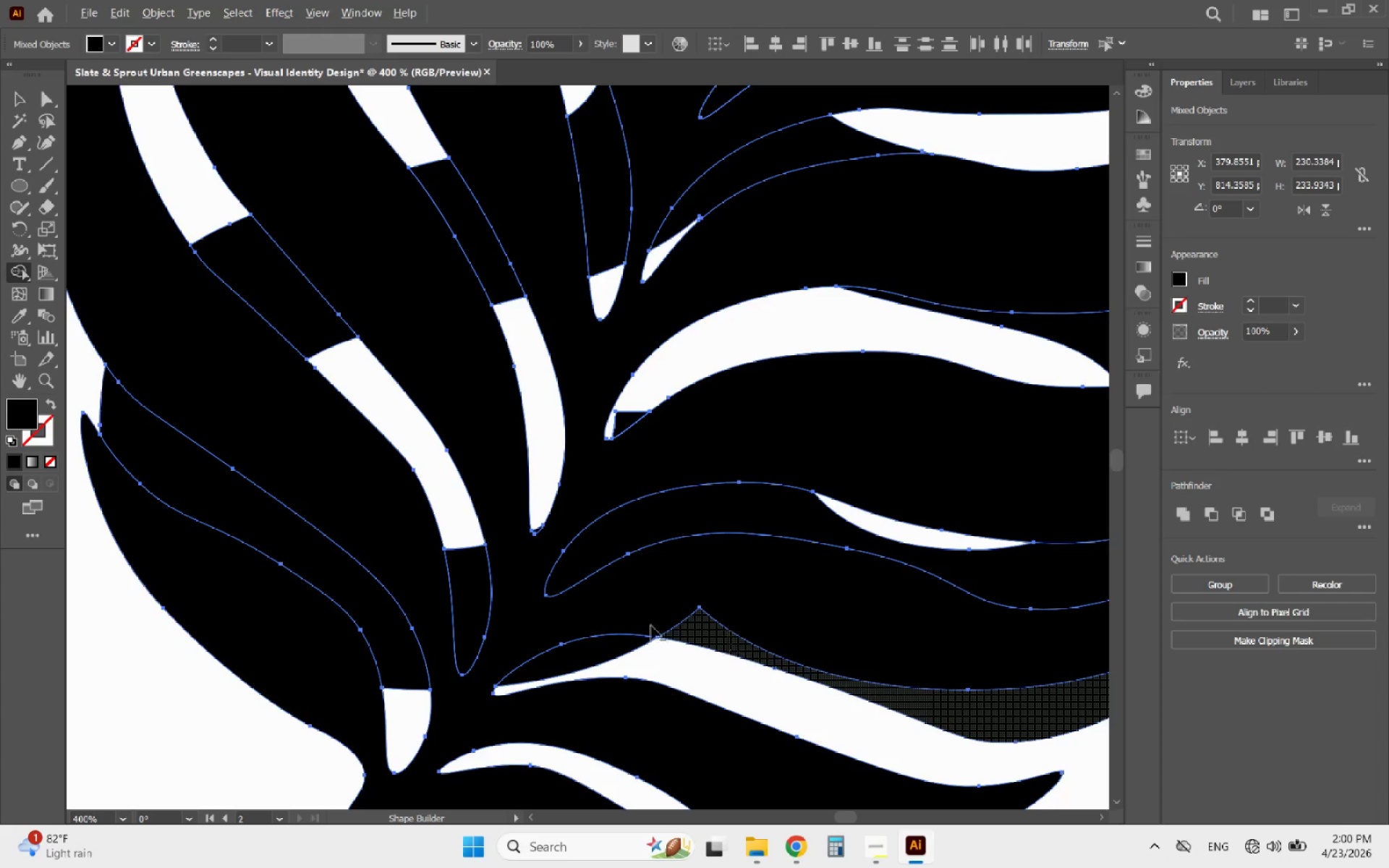 
scroll: coordinate [589, 618], scroll_direction: down, amount: 2.0
 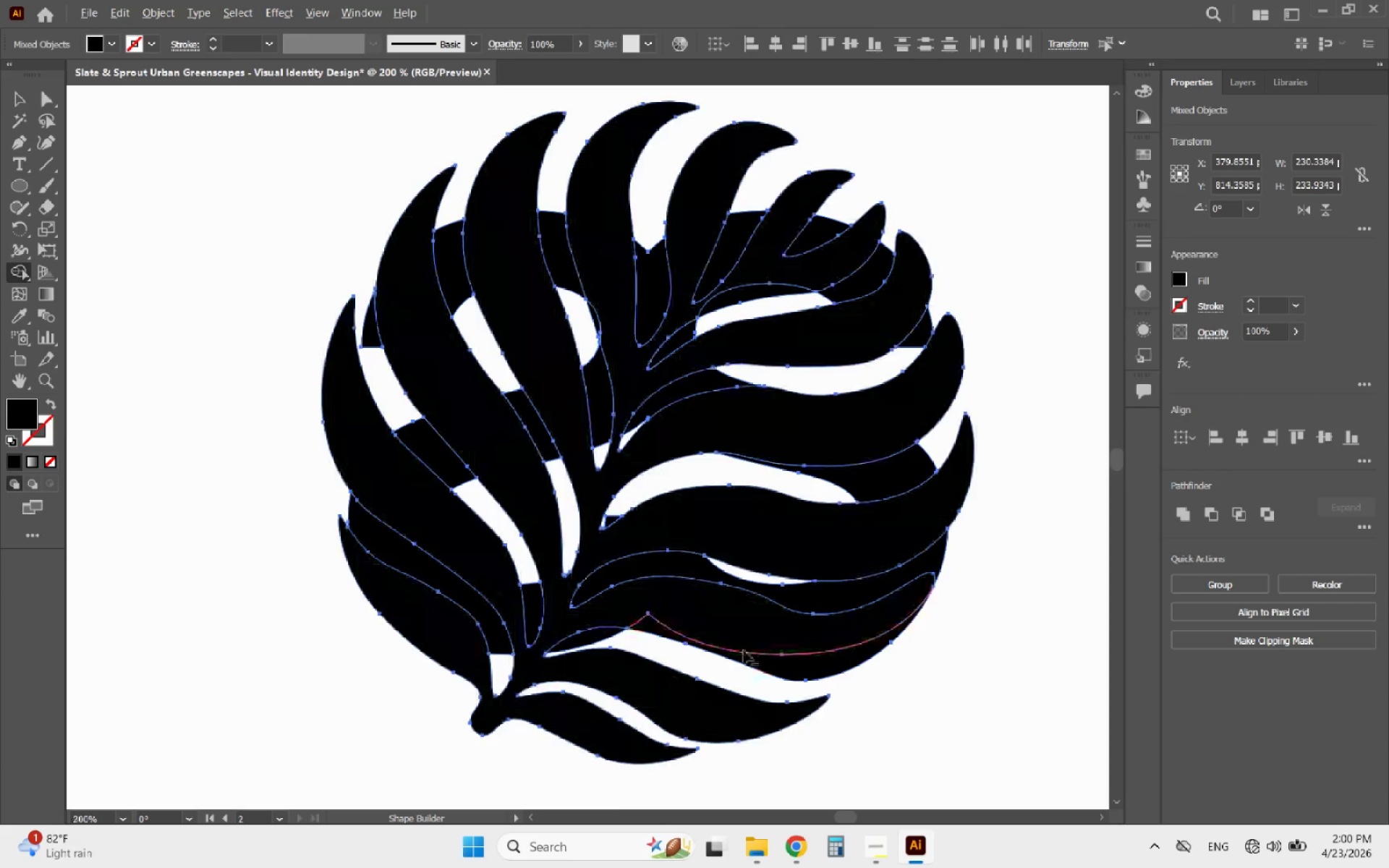 
scroll: coordinate [761, 650], scroll_direction: up, amount: 1.0
 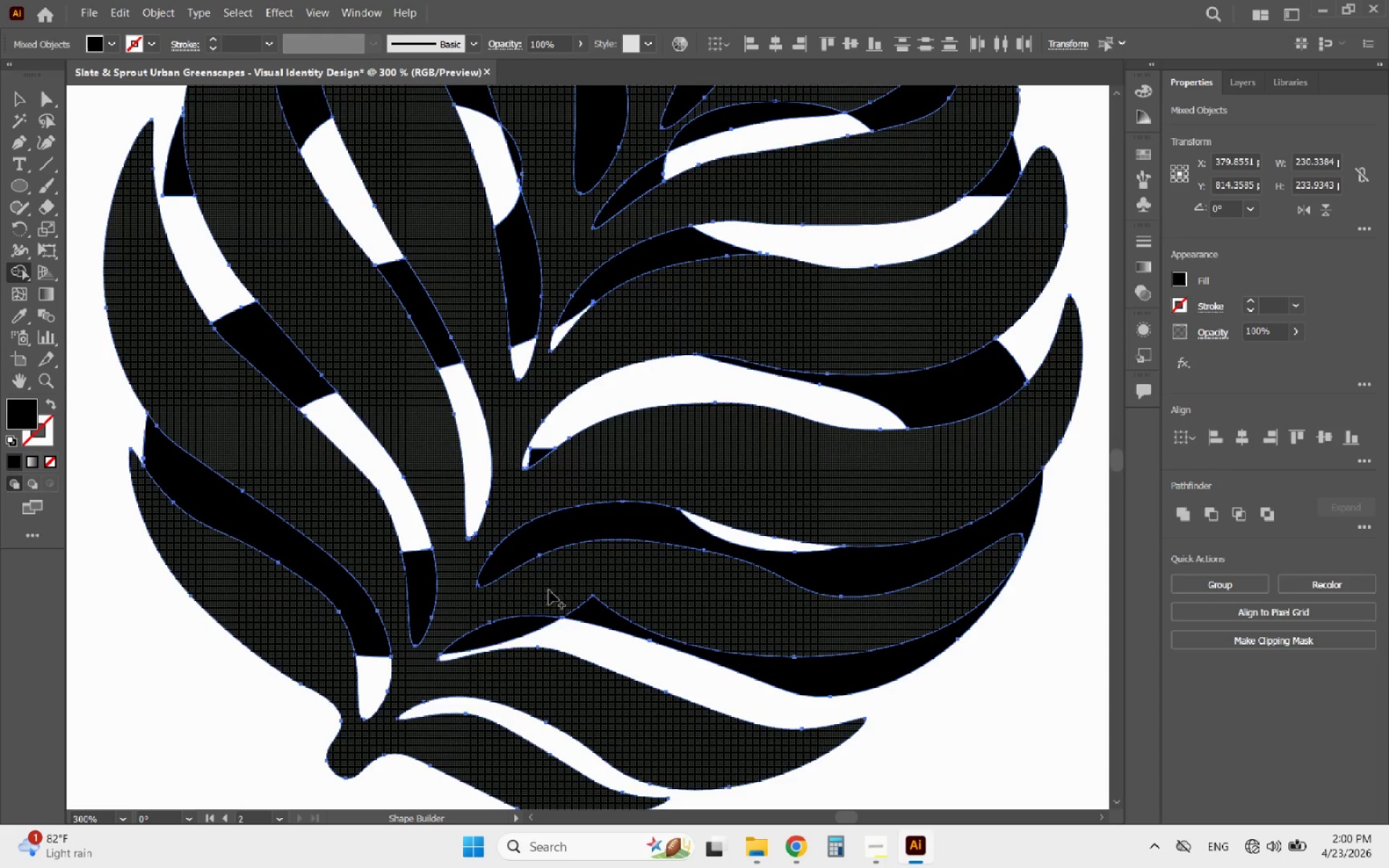 
left_click_drag(start_coordinate=[551, 590], to_coordinate=[613, 616])
 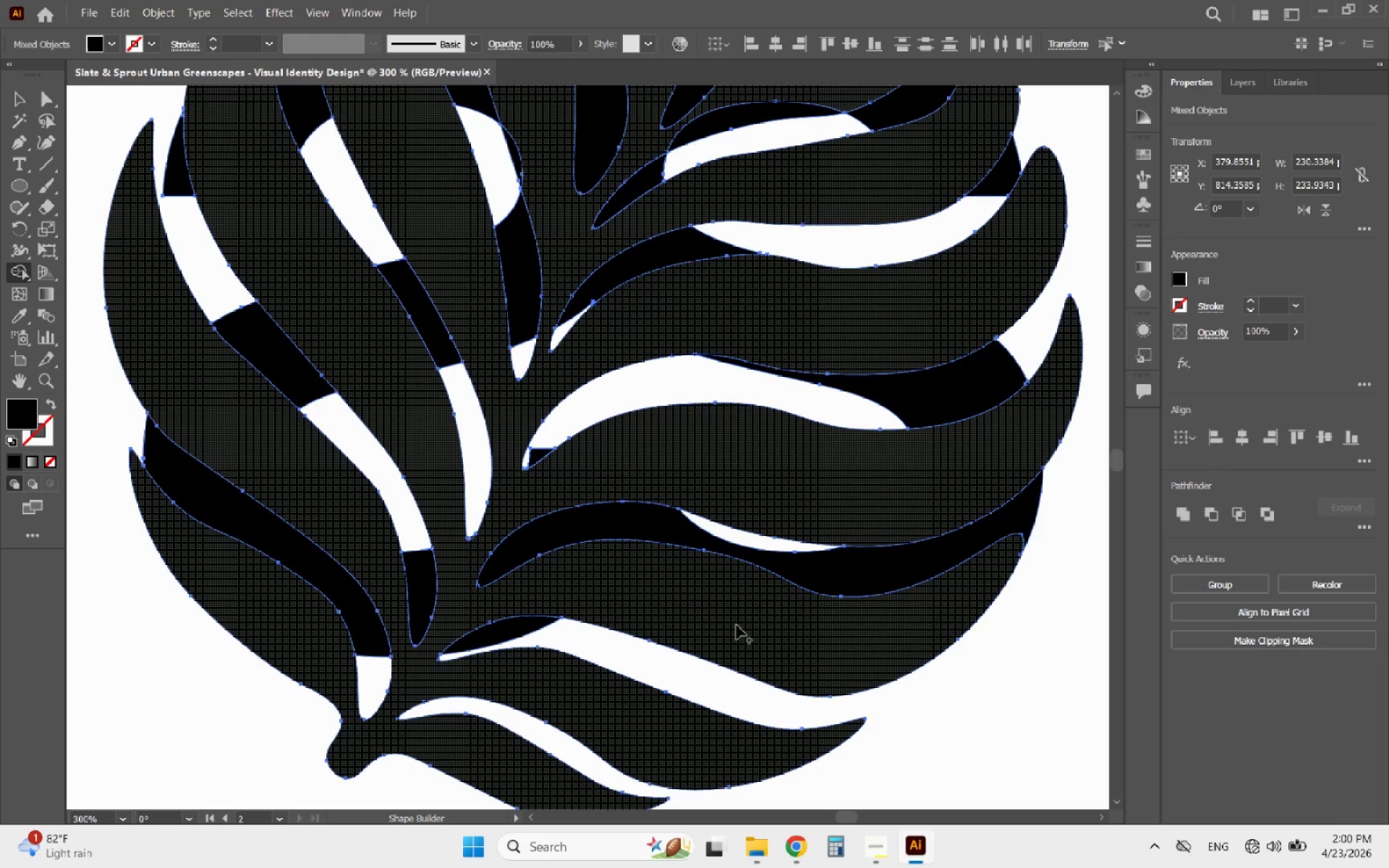 
hold_key(key=AltLeft, duration=0.39)
scroll: coordinate [736, 618], scroll_direction: down, amount: 1.0
 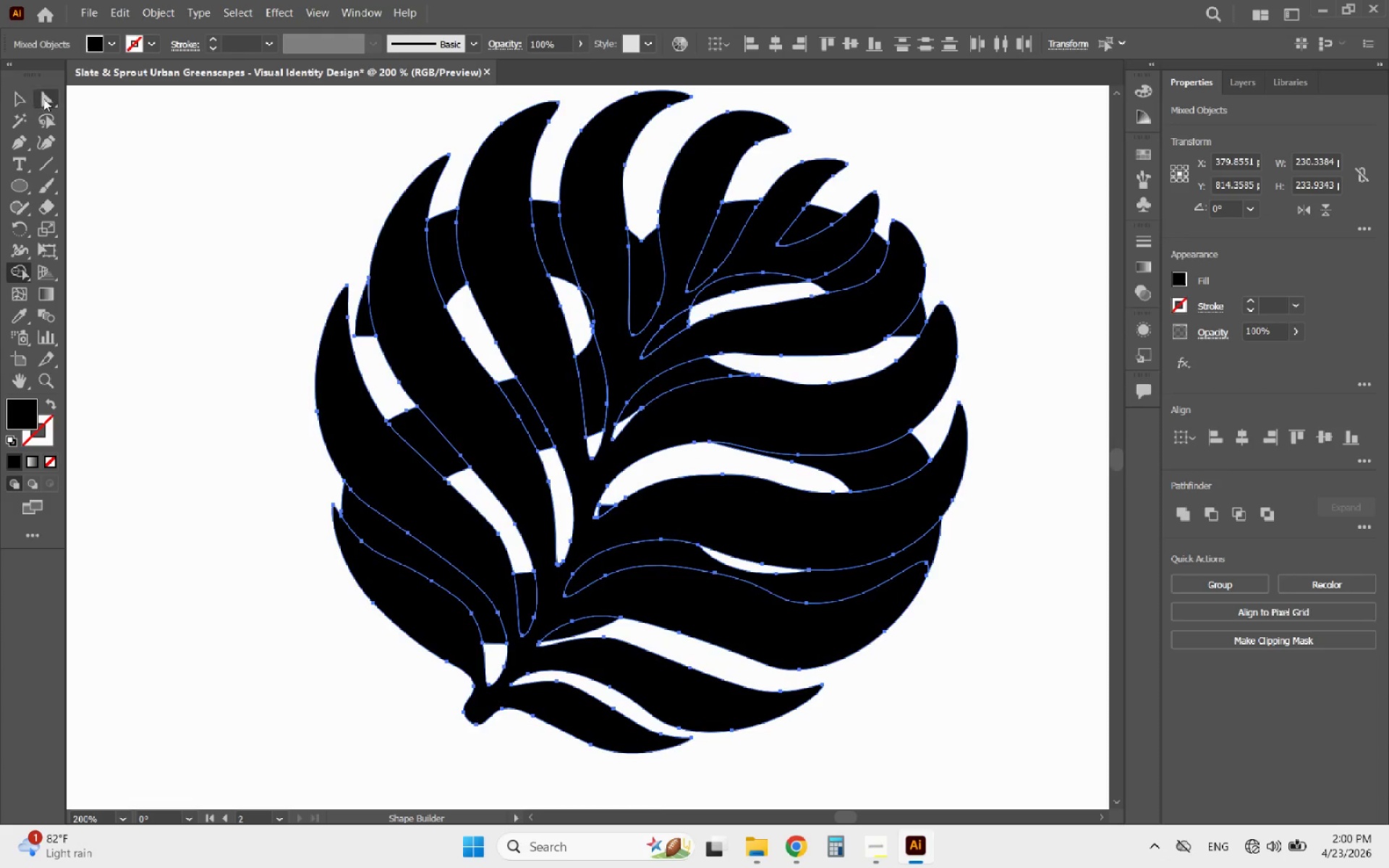 
left_click([20, 94])
 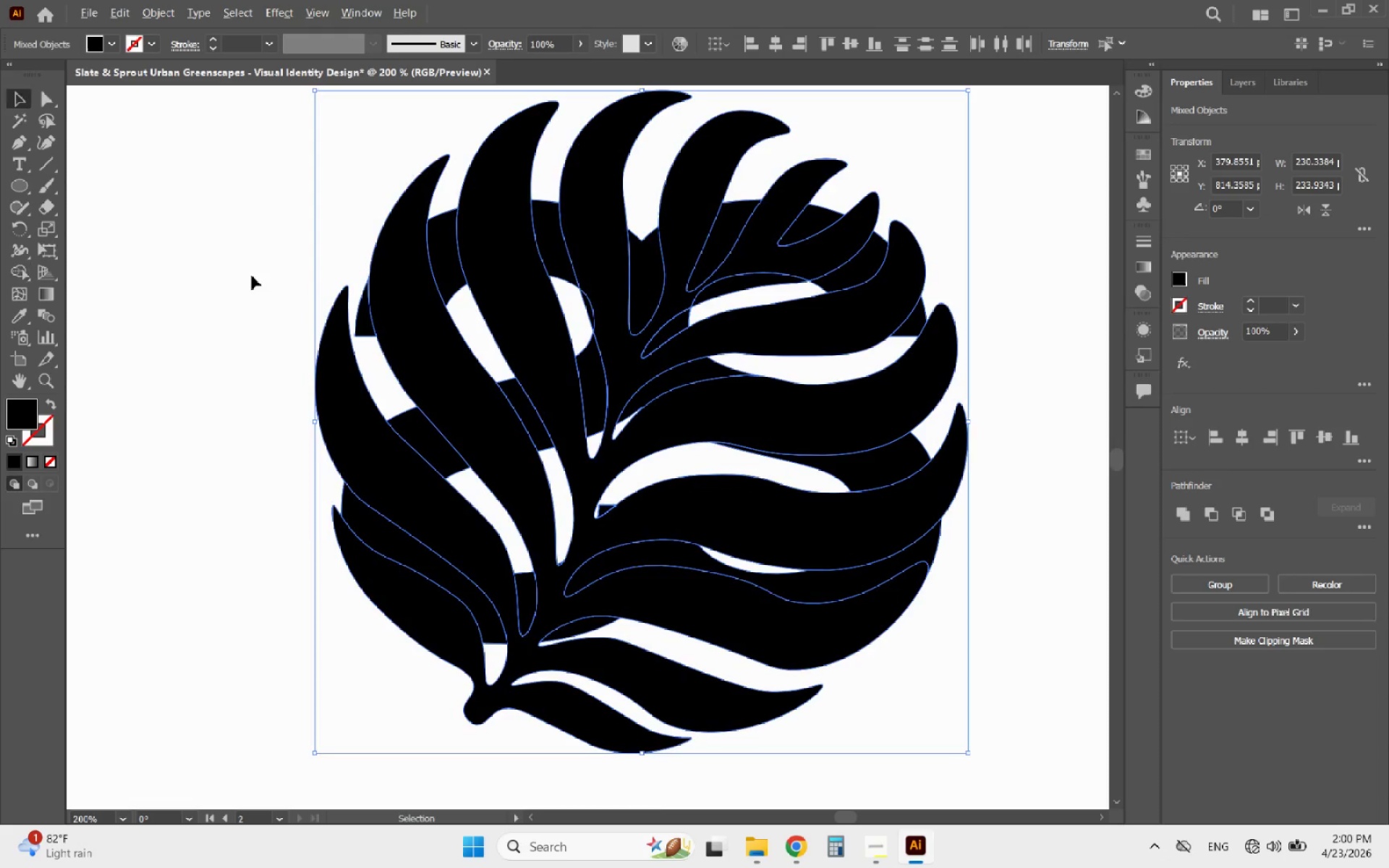 
hold_key(key=AltLeft, duration=0.47)
 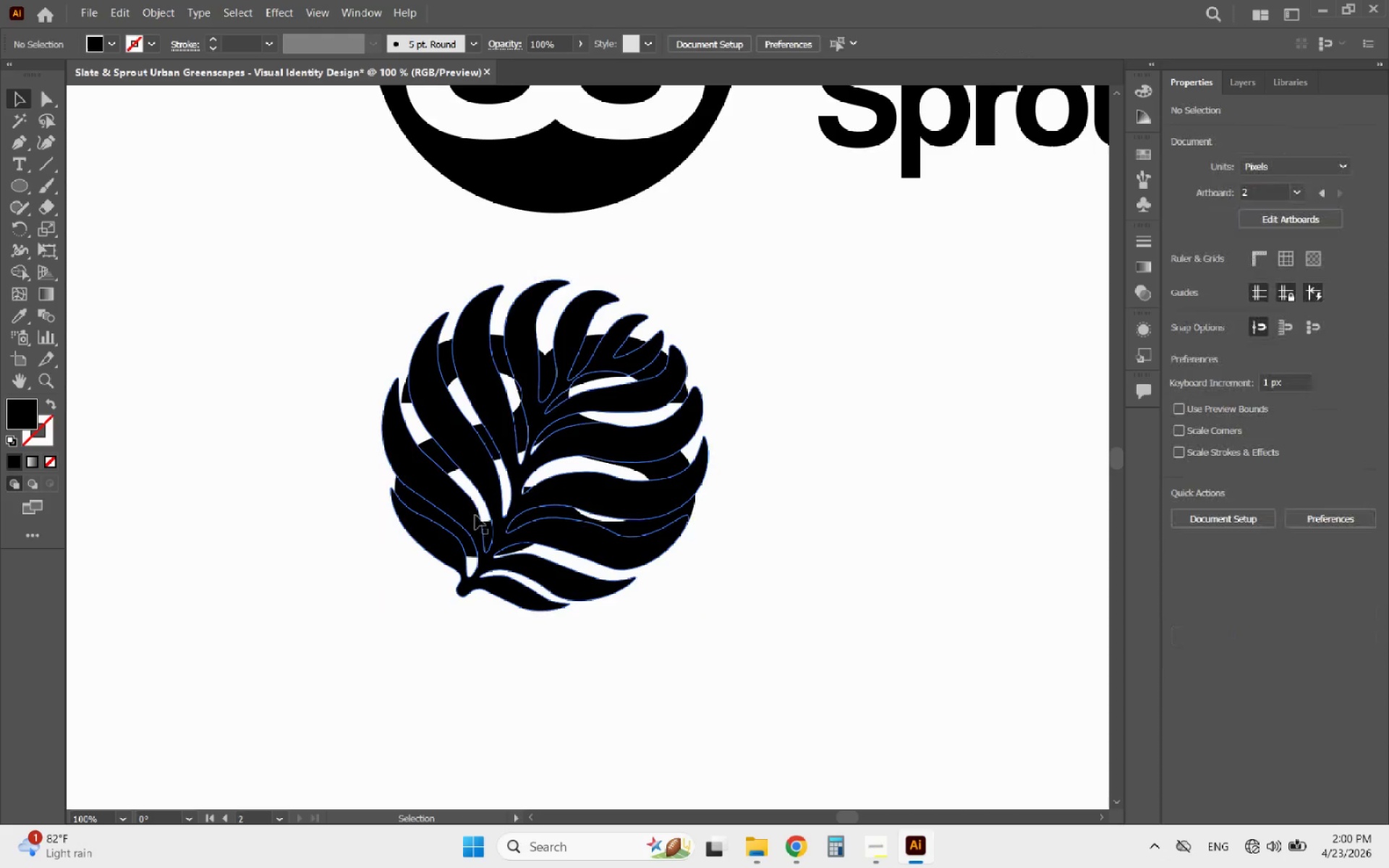 
left_click([277, 596])
 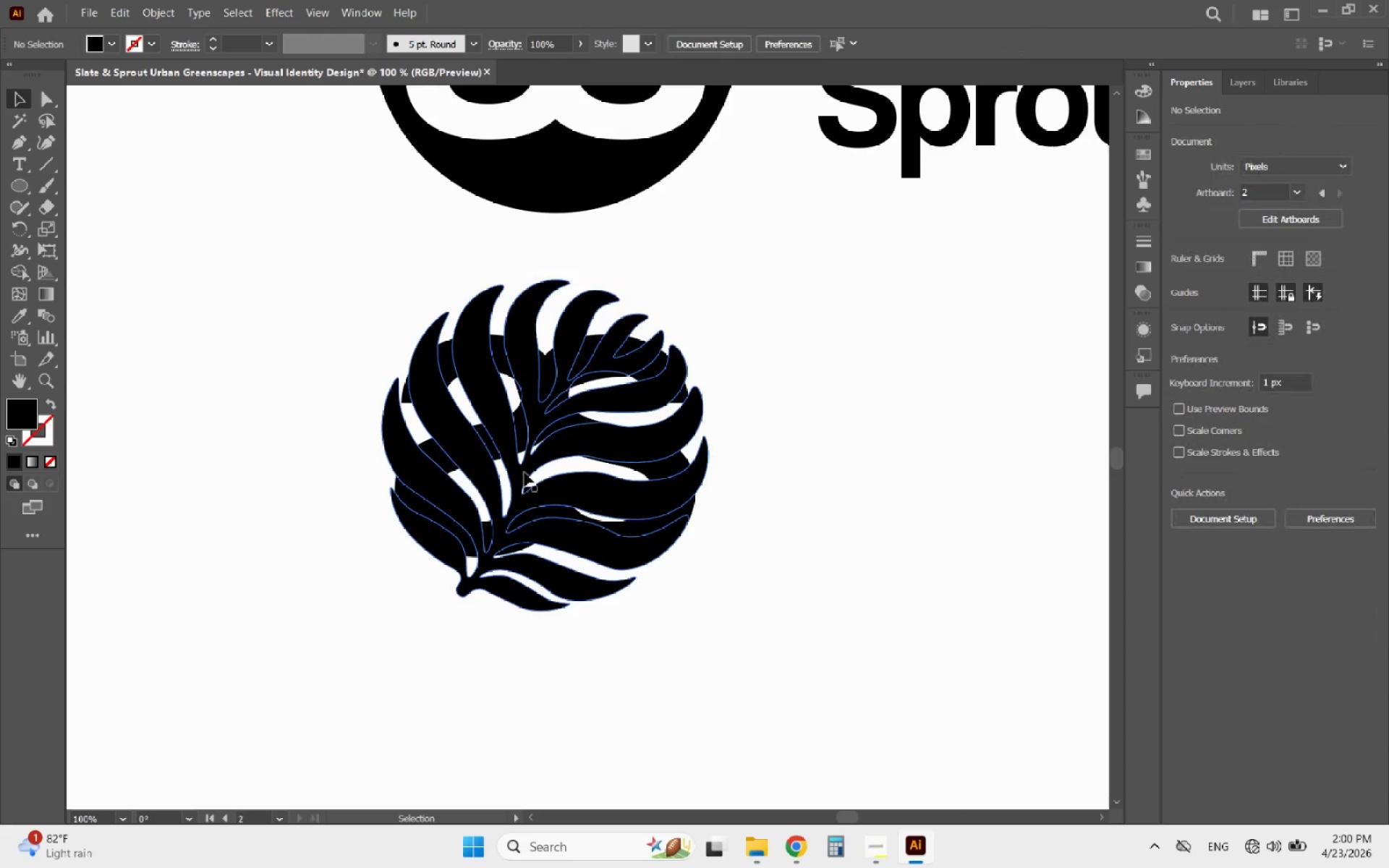 
scroll: coordinate [449, 472], scroll_direction: down, amount: 2.0
 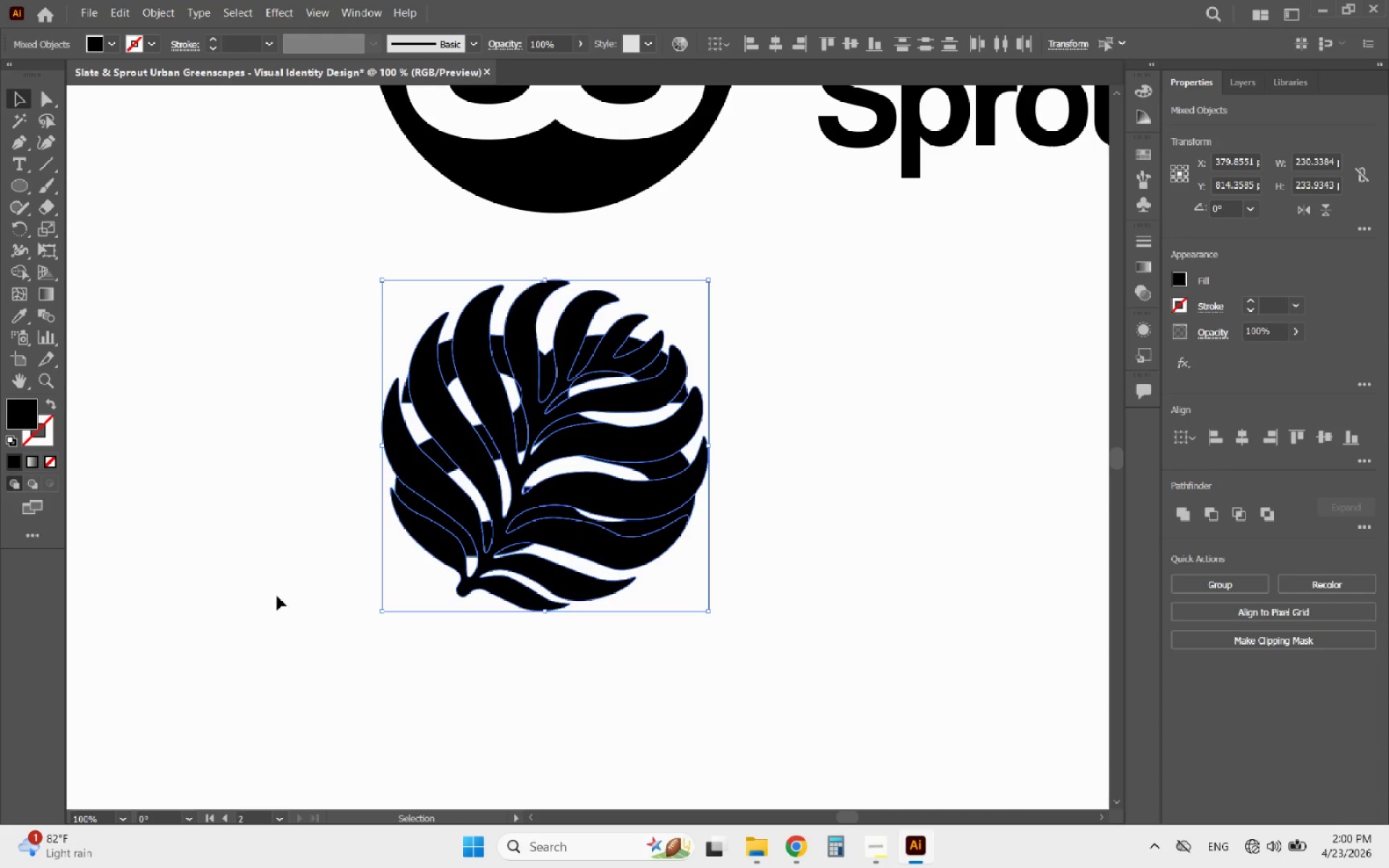 
left_click_drag(start_coordinate=[524, 472], to_coordinate=[249, 498])
 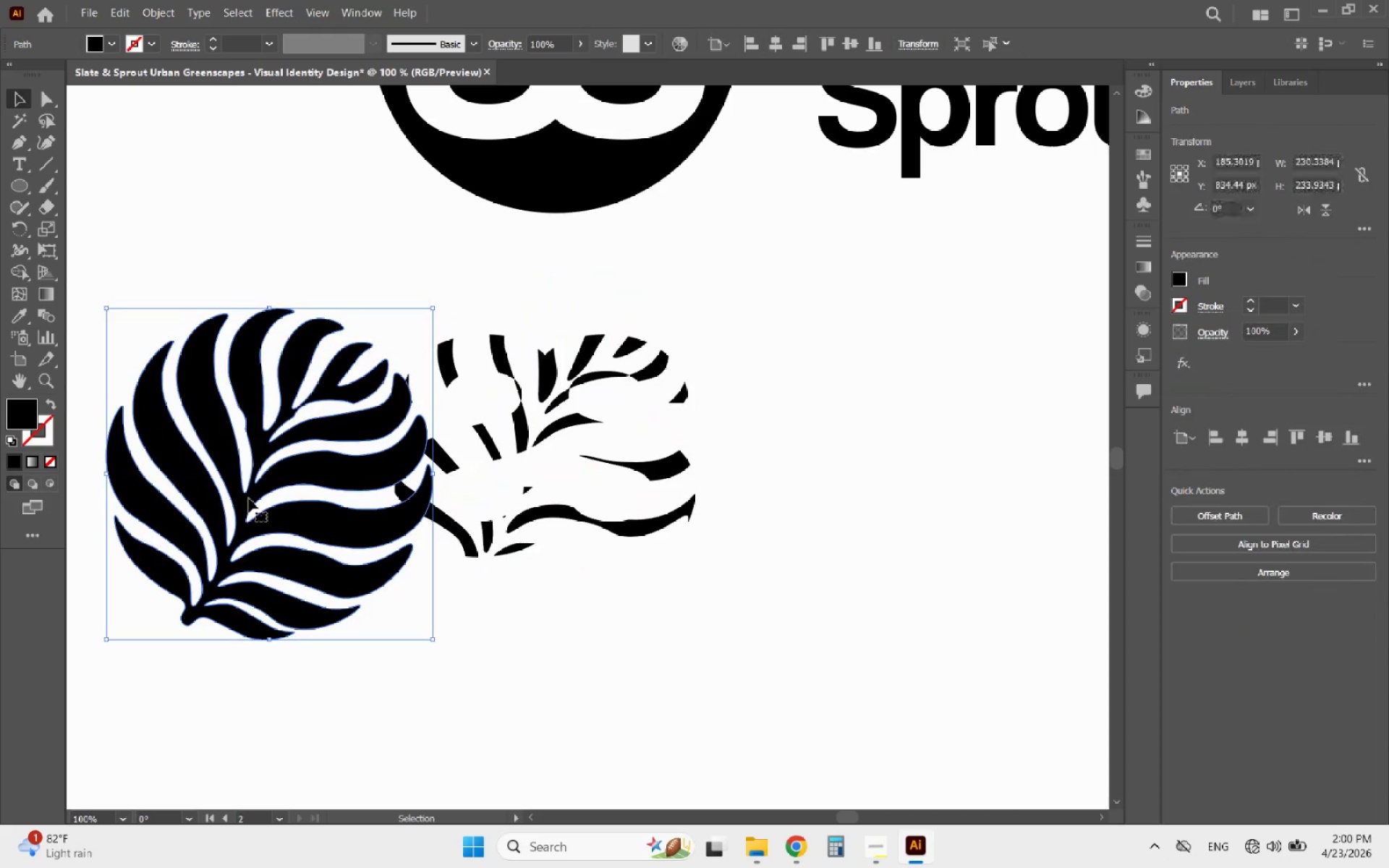 
key(Control+Z)
 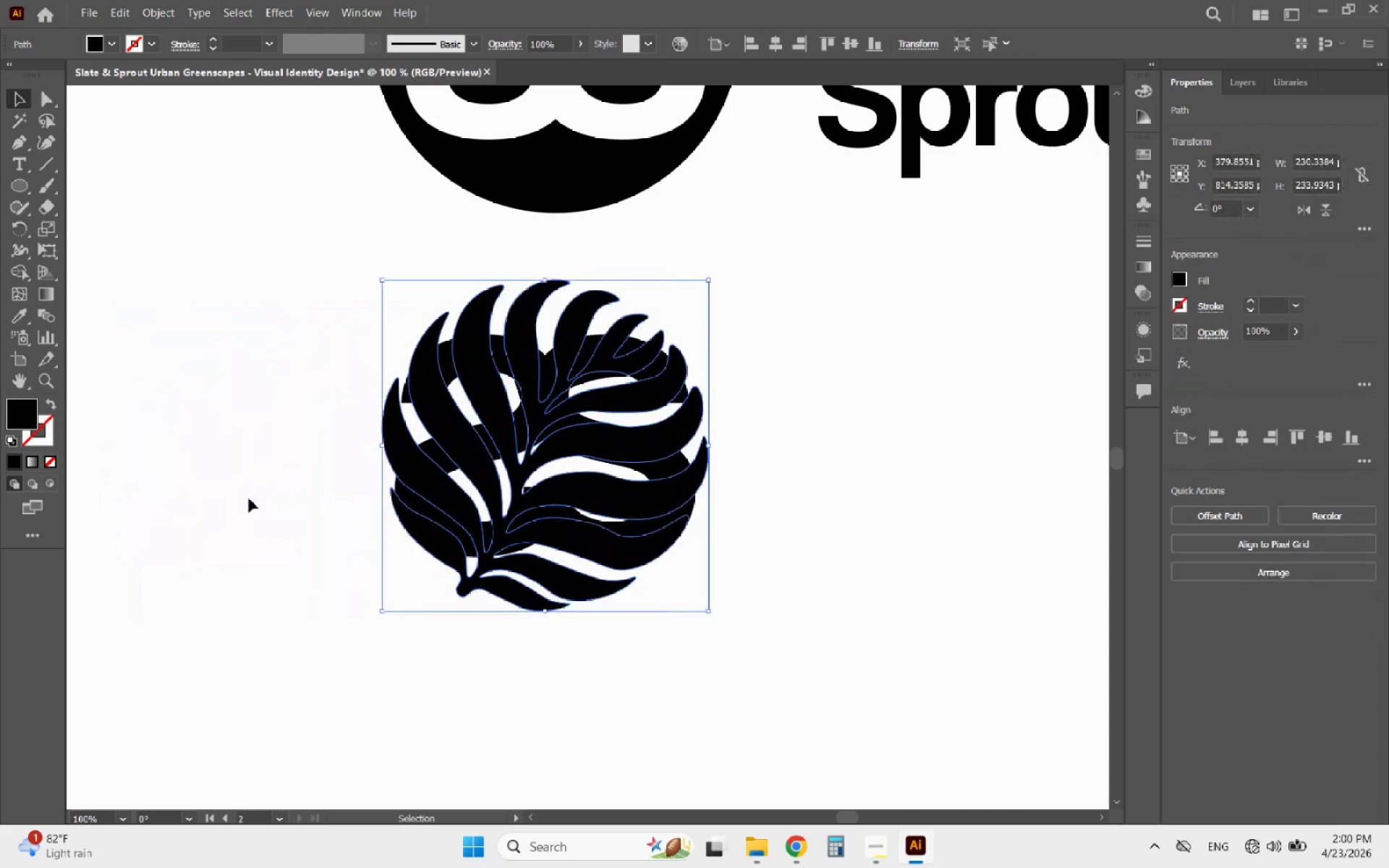 
key(Control+Z)
 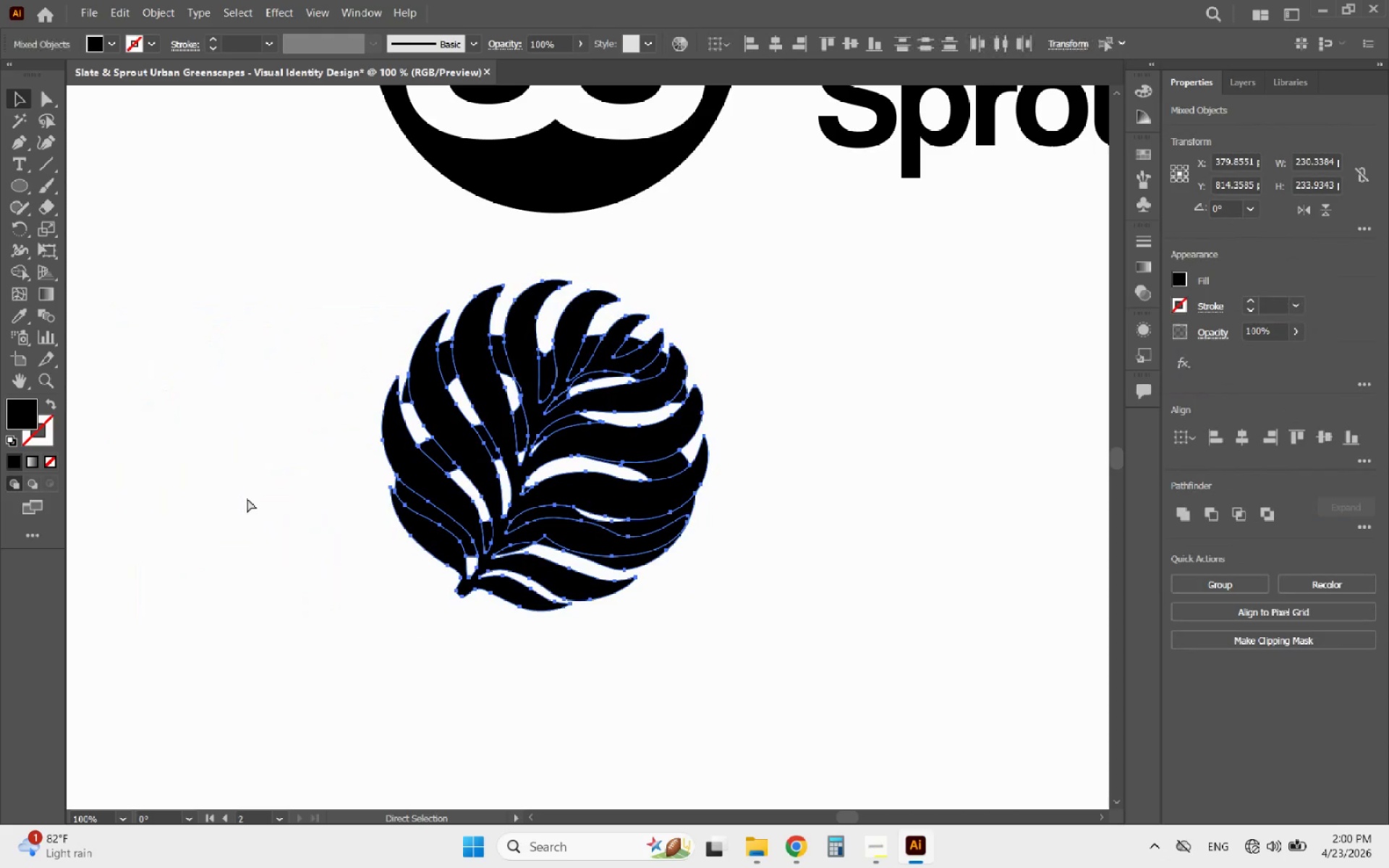 
key(Control+Z)
 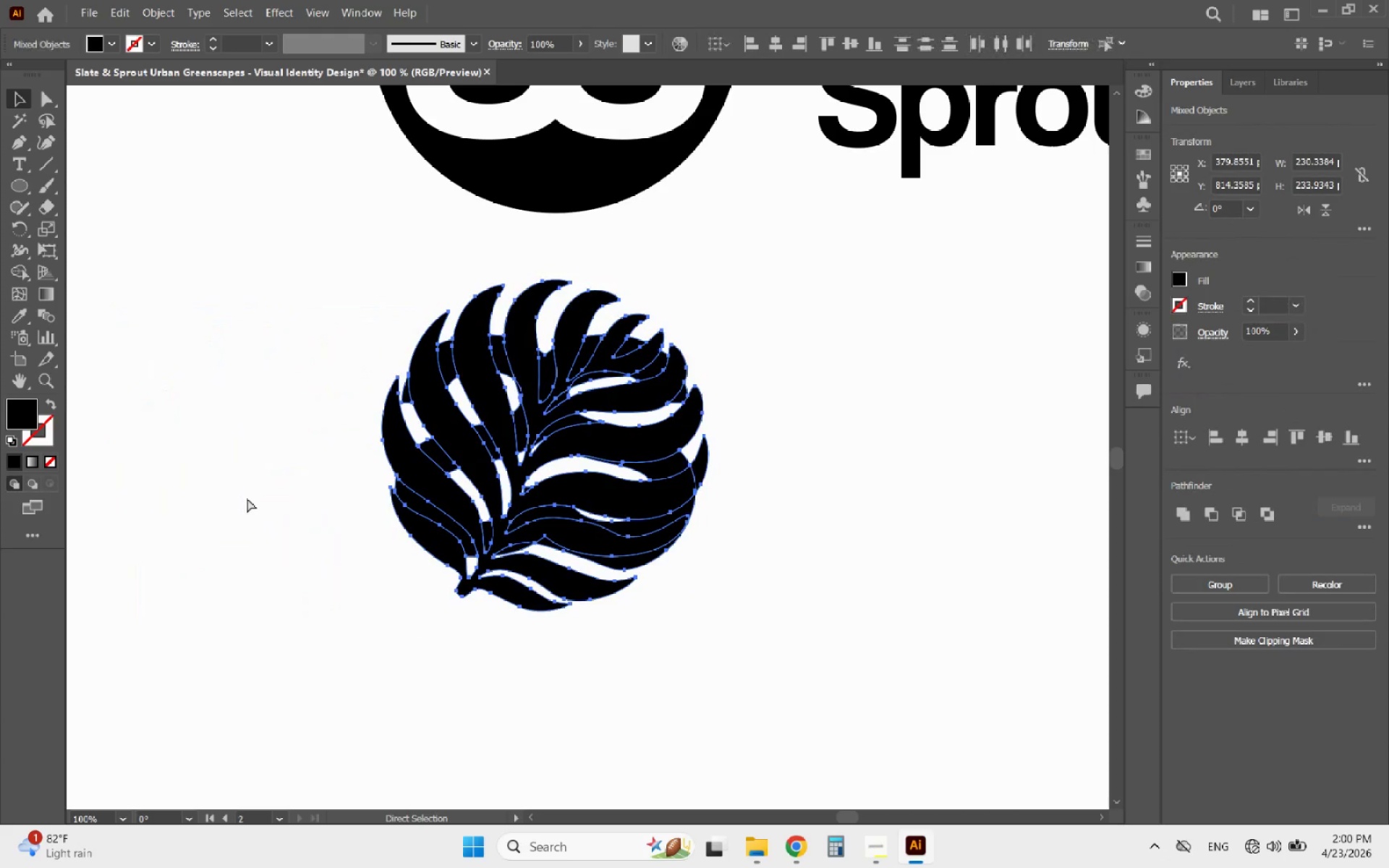 
key(Control+Z)
 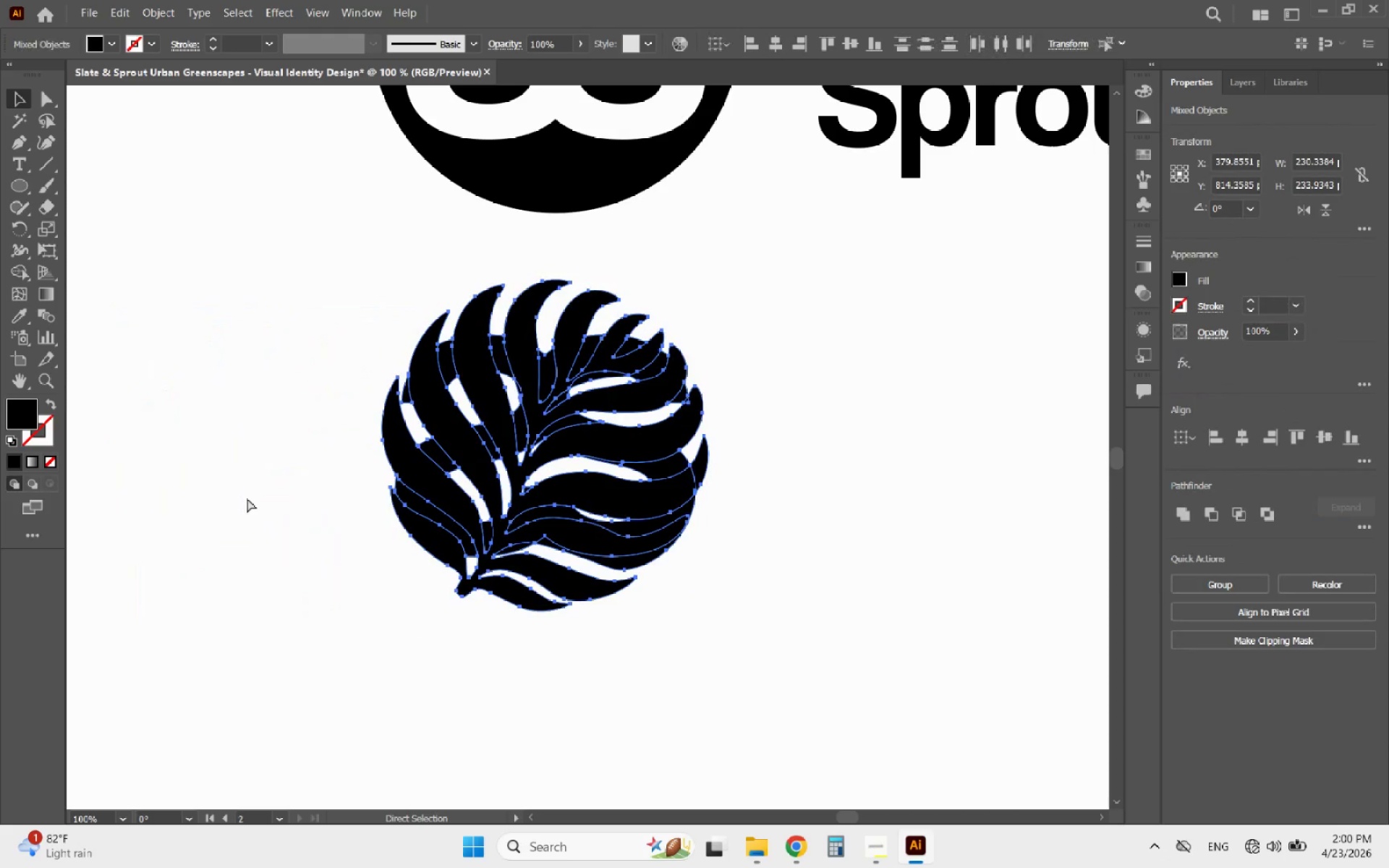 
key(Control+Z)
 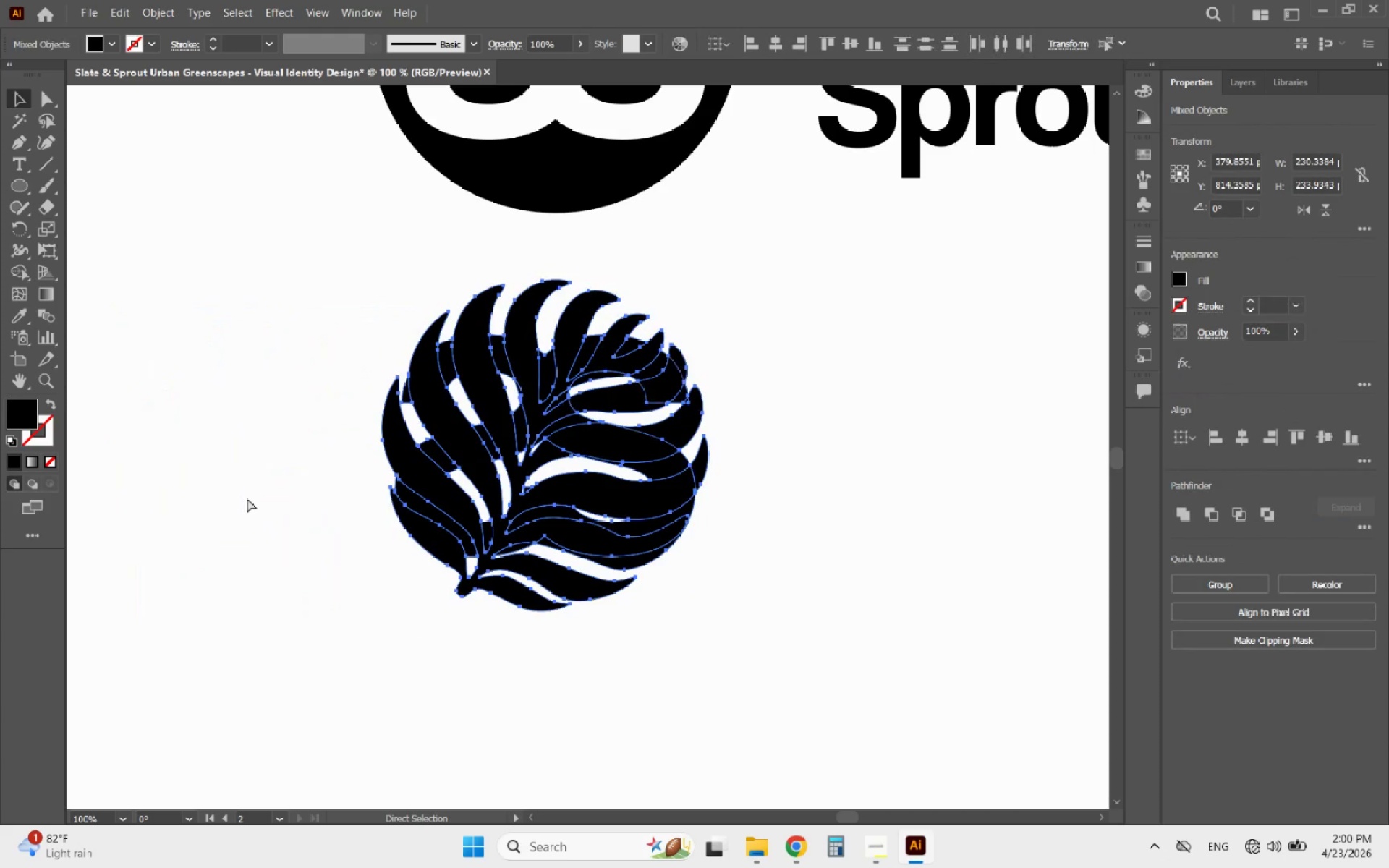 
key(Control+Z)
 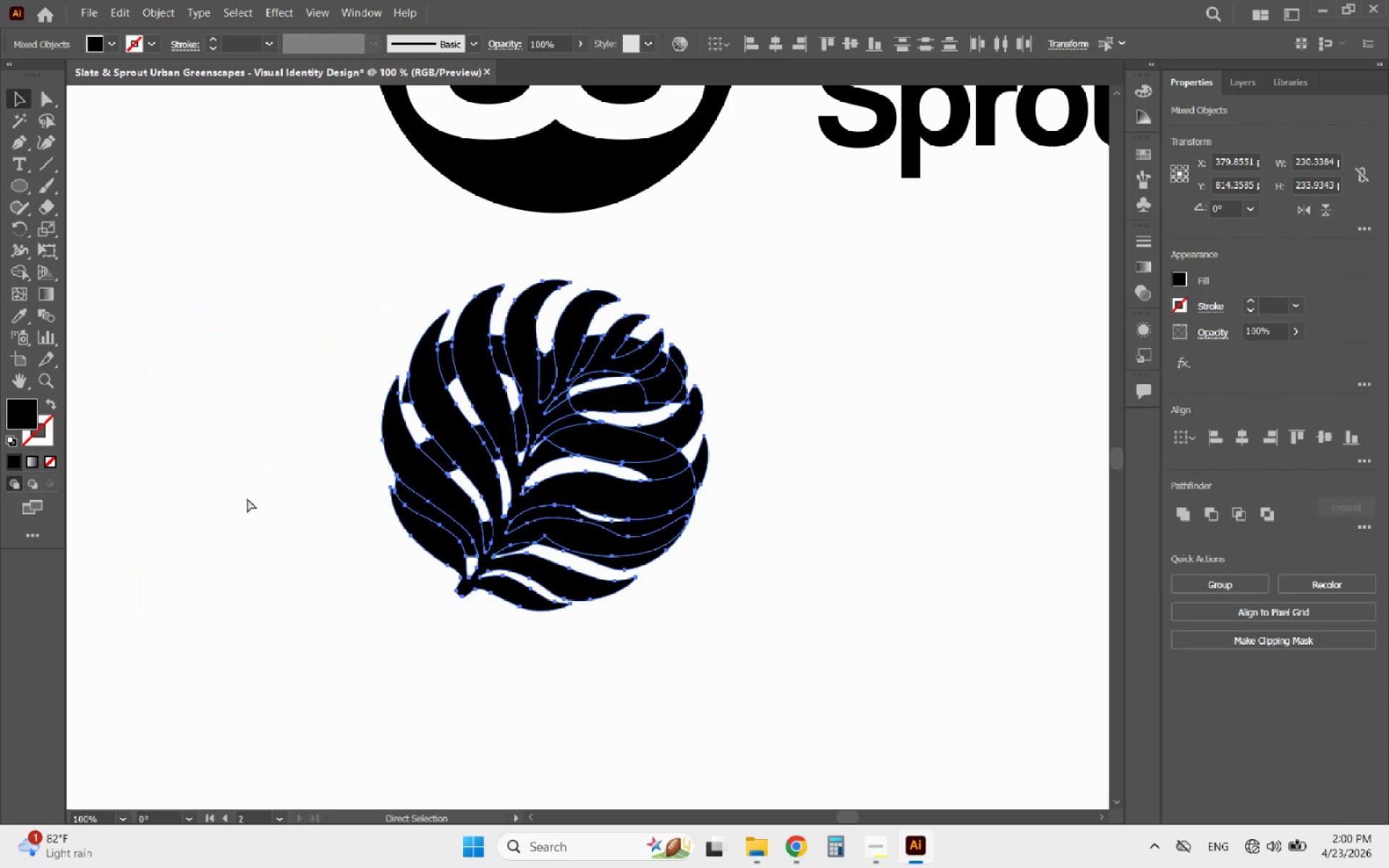 
key(Control+Z)
 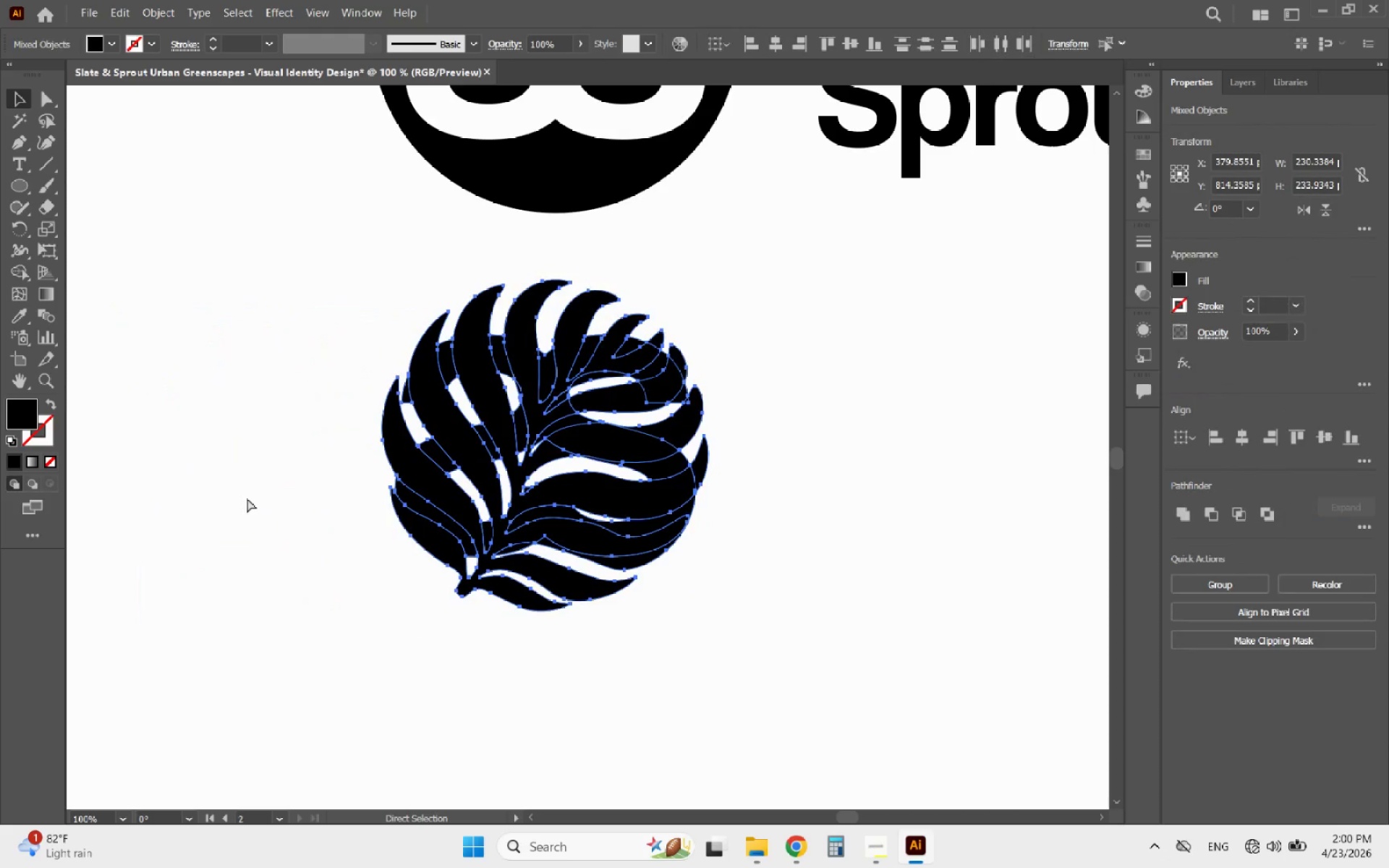 
key(Control+Z)
 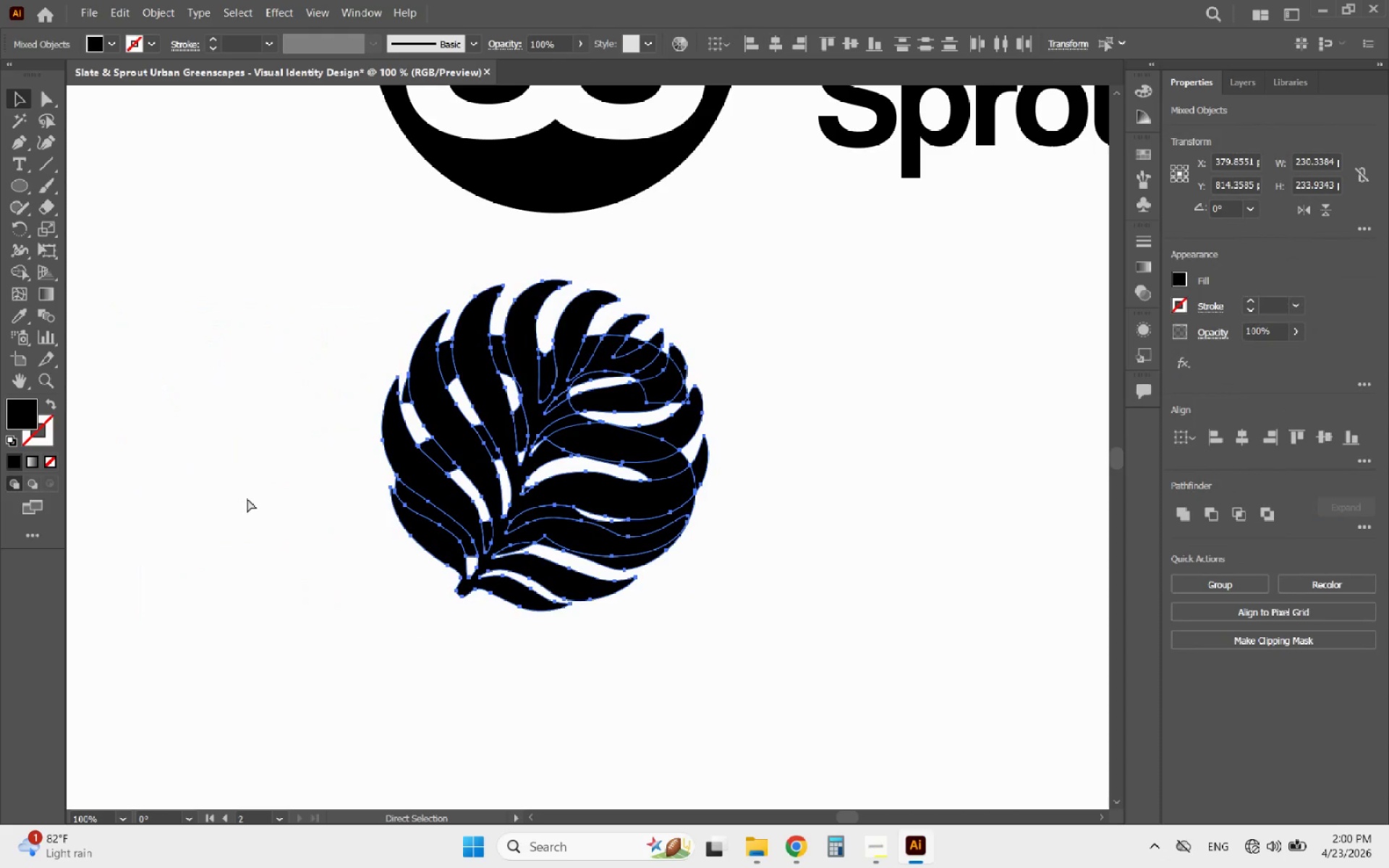 
key(Control+Z)
 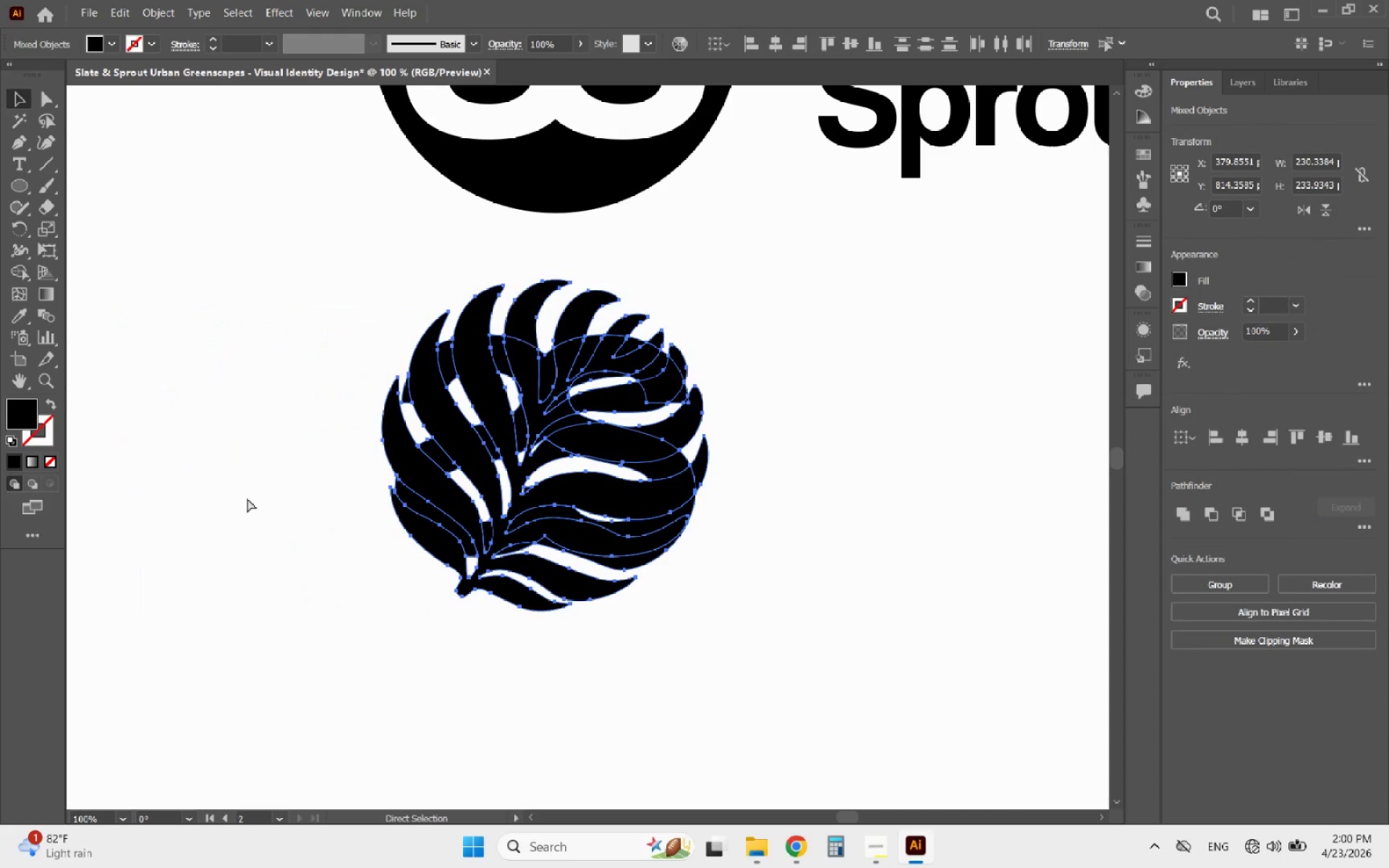 
key(Control+Z)
 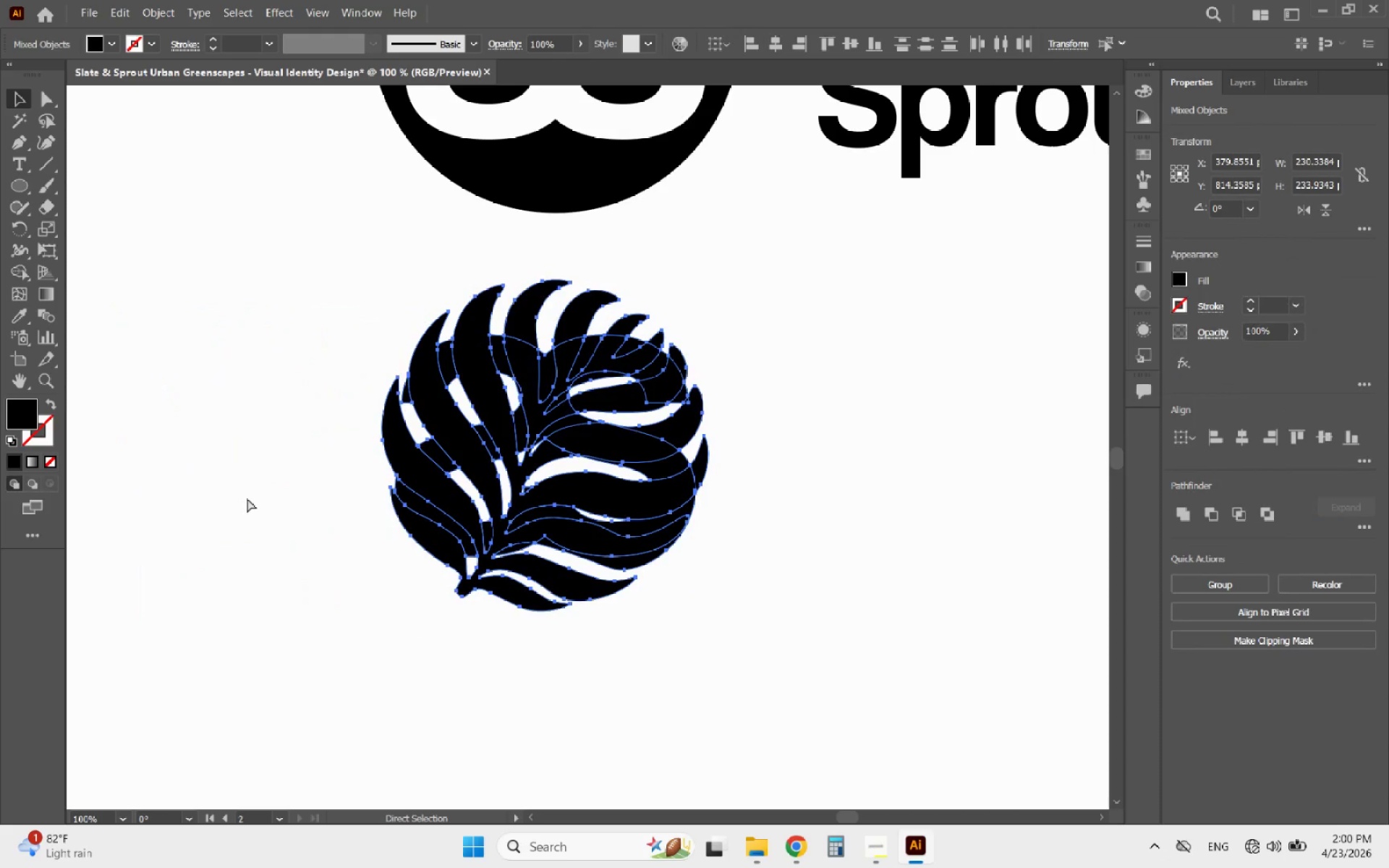 
key(Control+Z)
 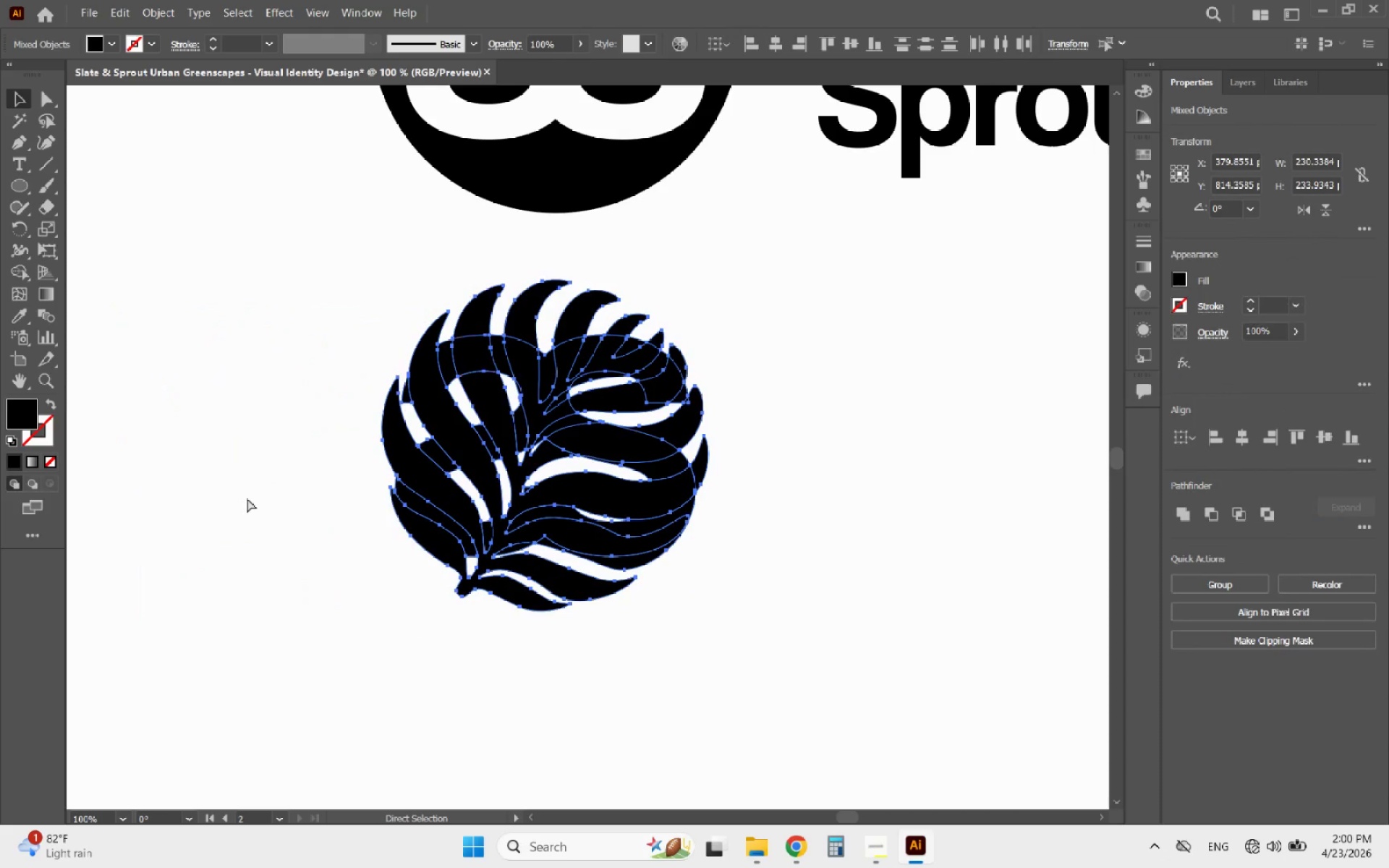 
key(Control+Z)
 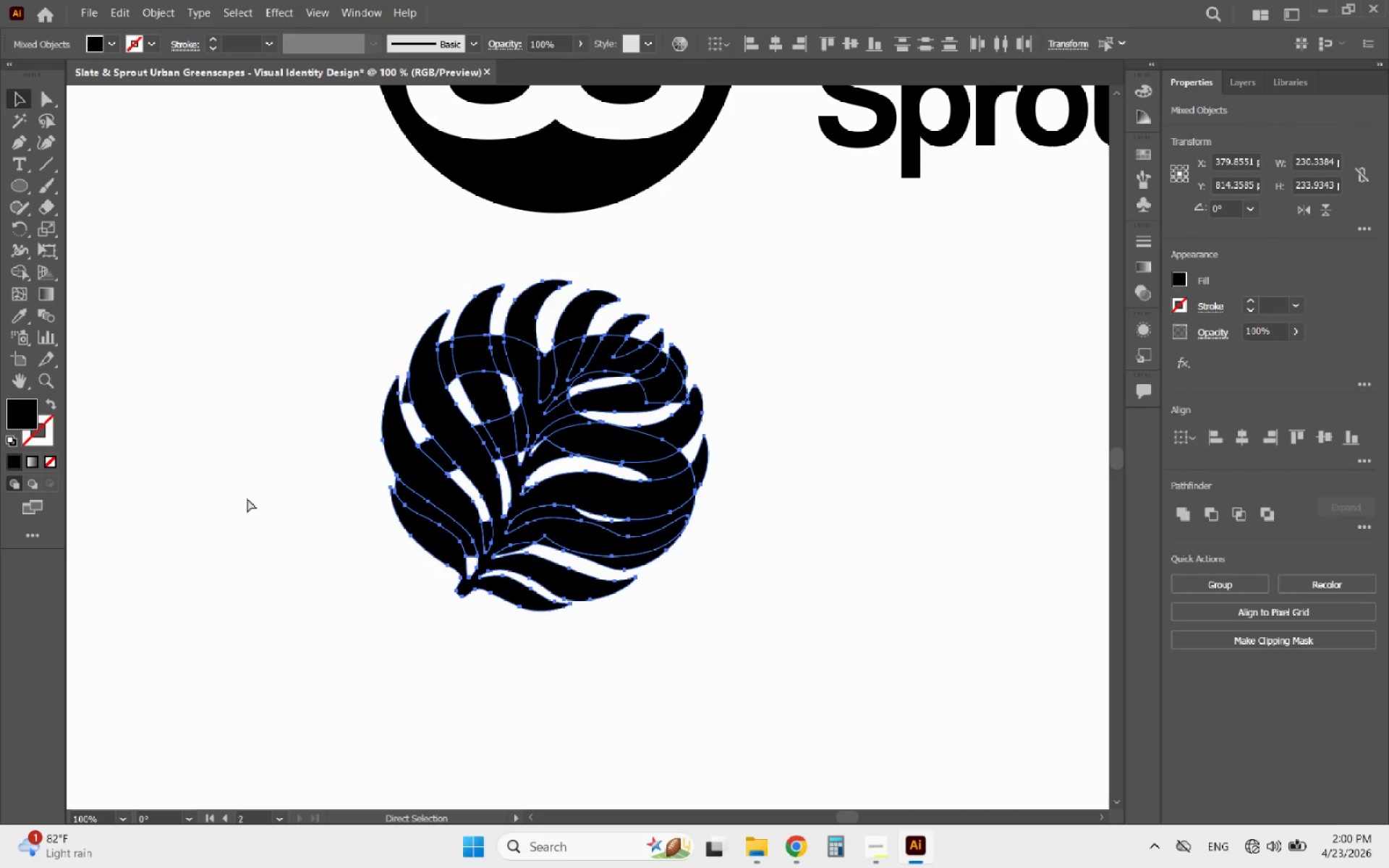 
key(Control+Z)
 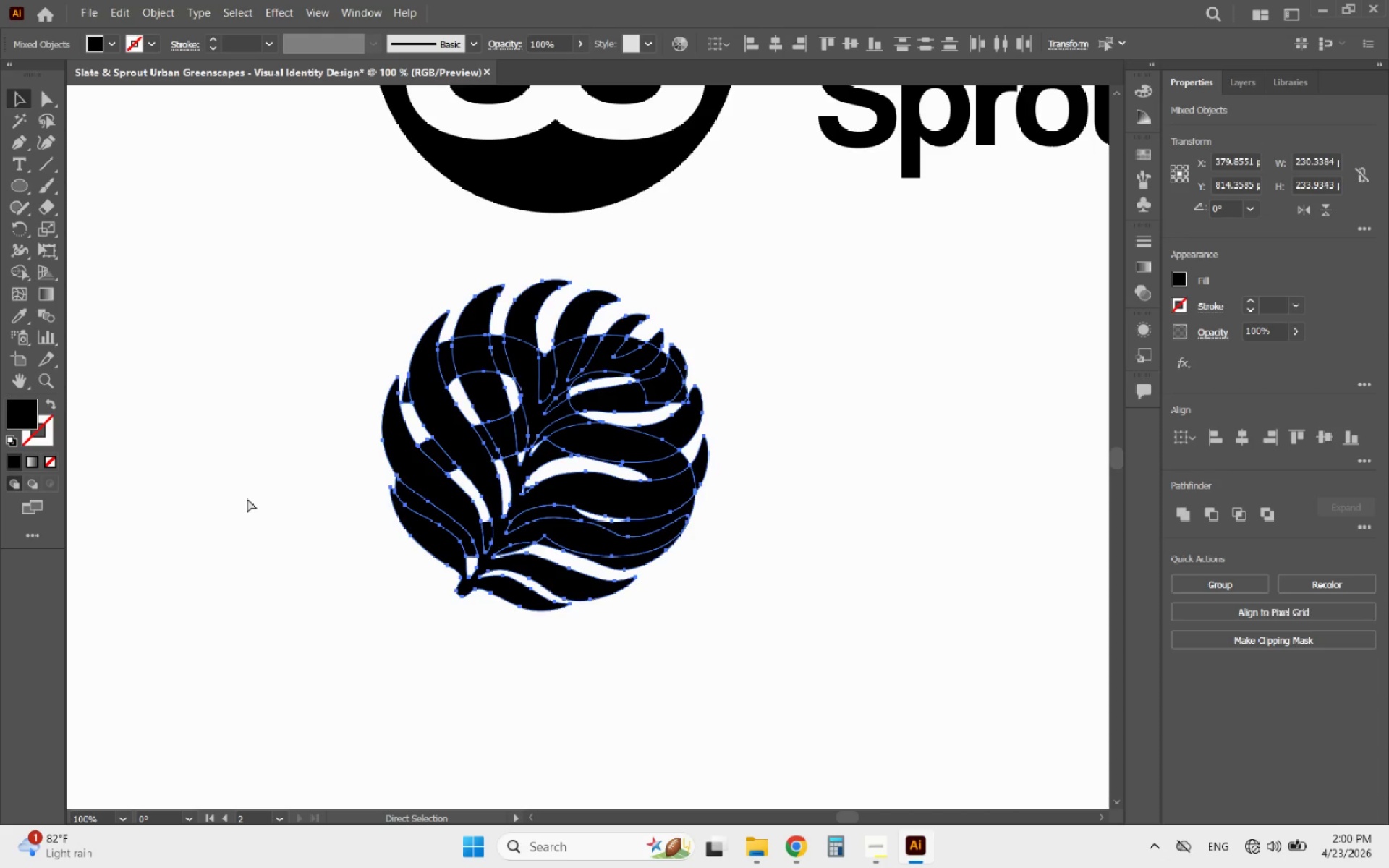 
key(Control+Z)
 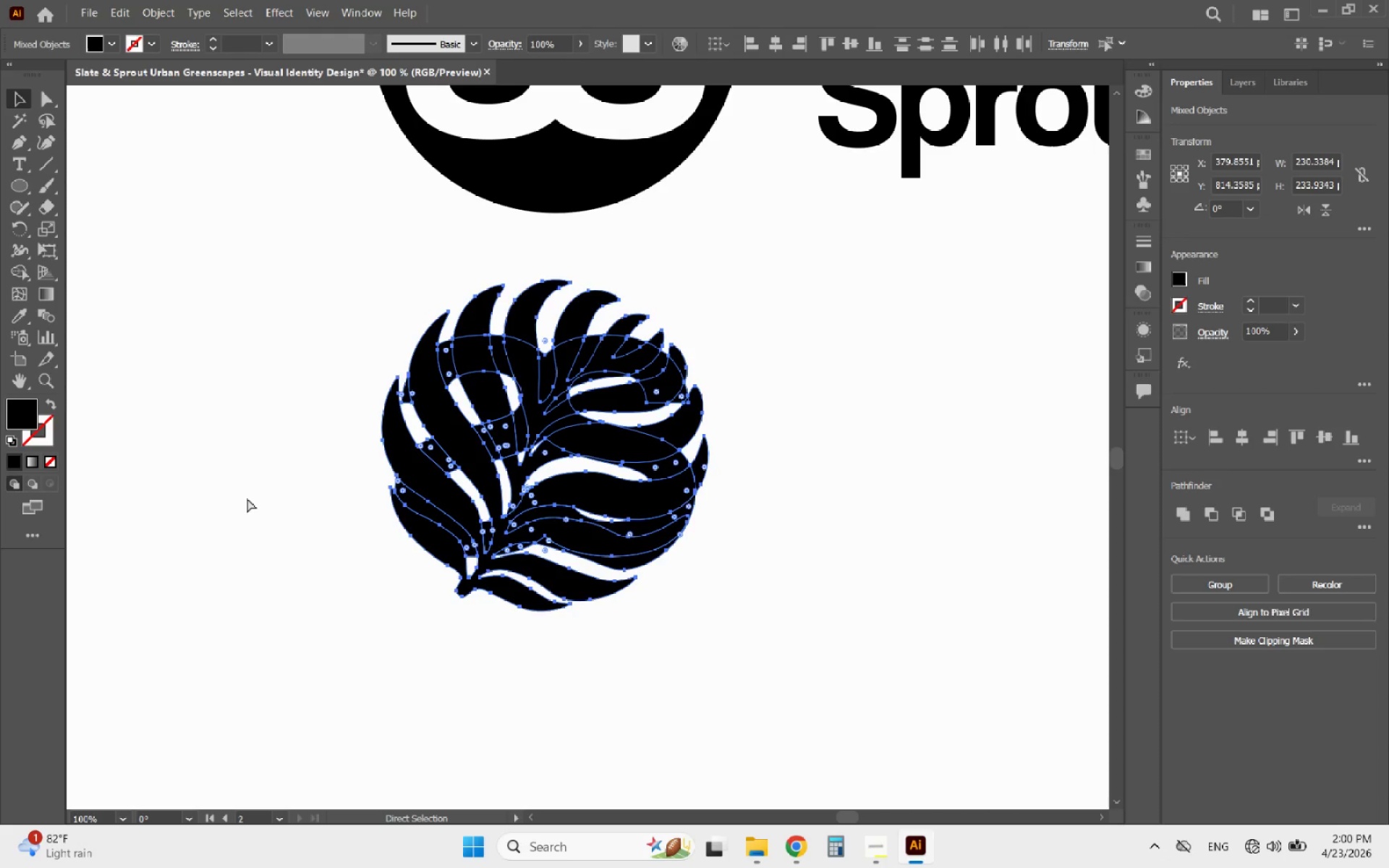 
key(Control+Z)
 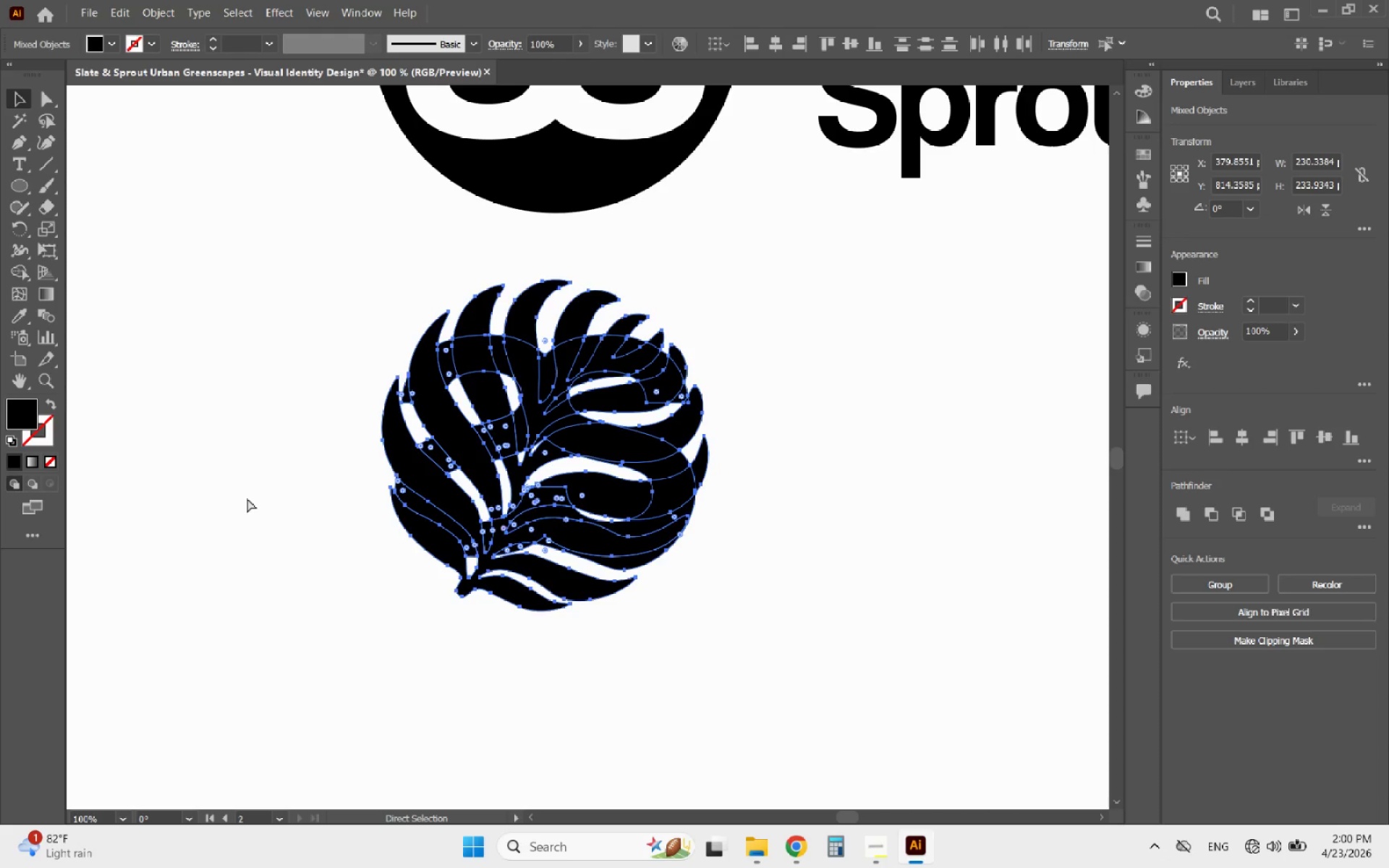 
key(Control+Z)
 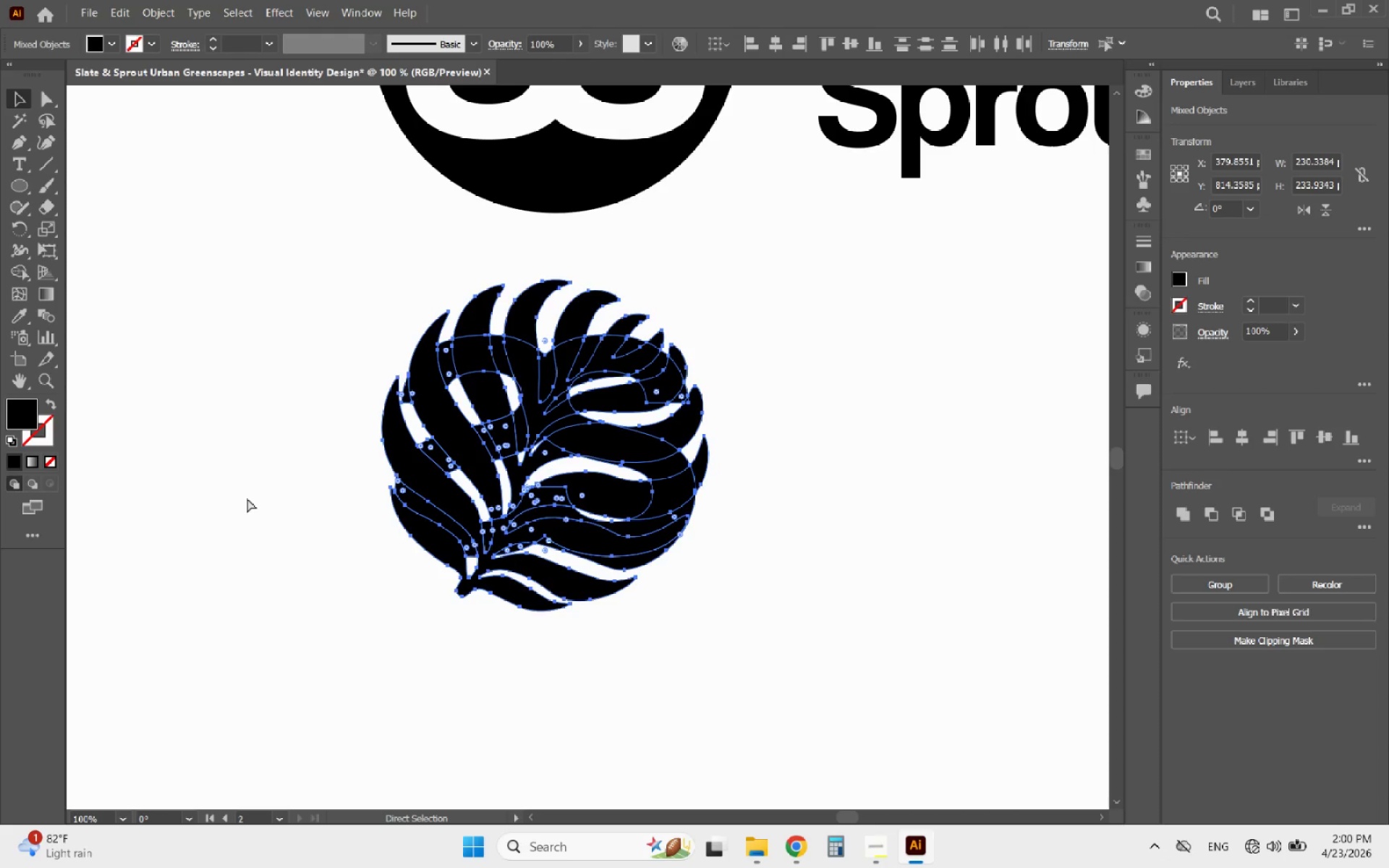 
key(Control+Z)
 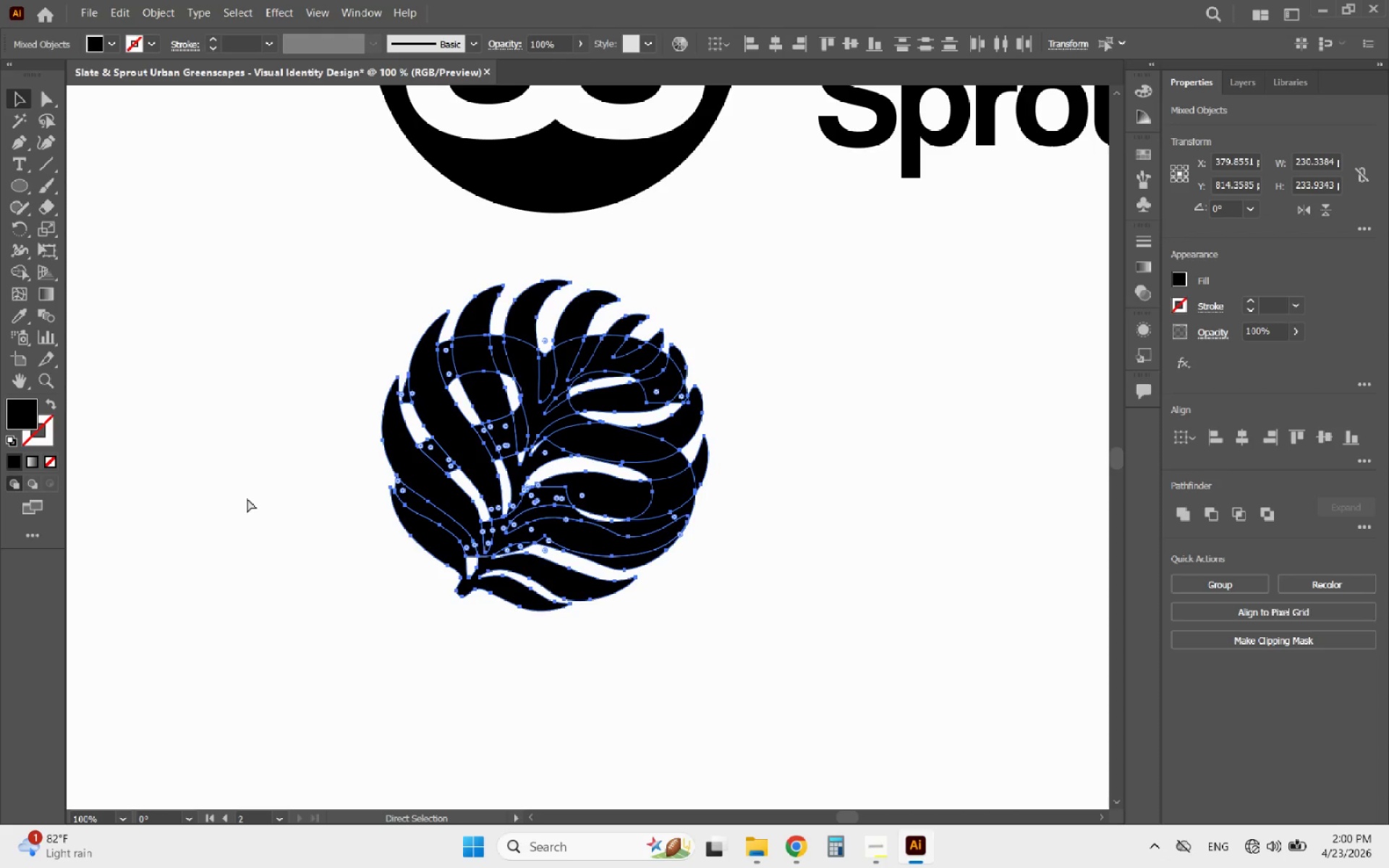 
key(Control+Z)
 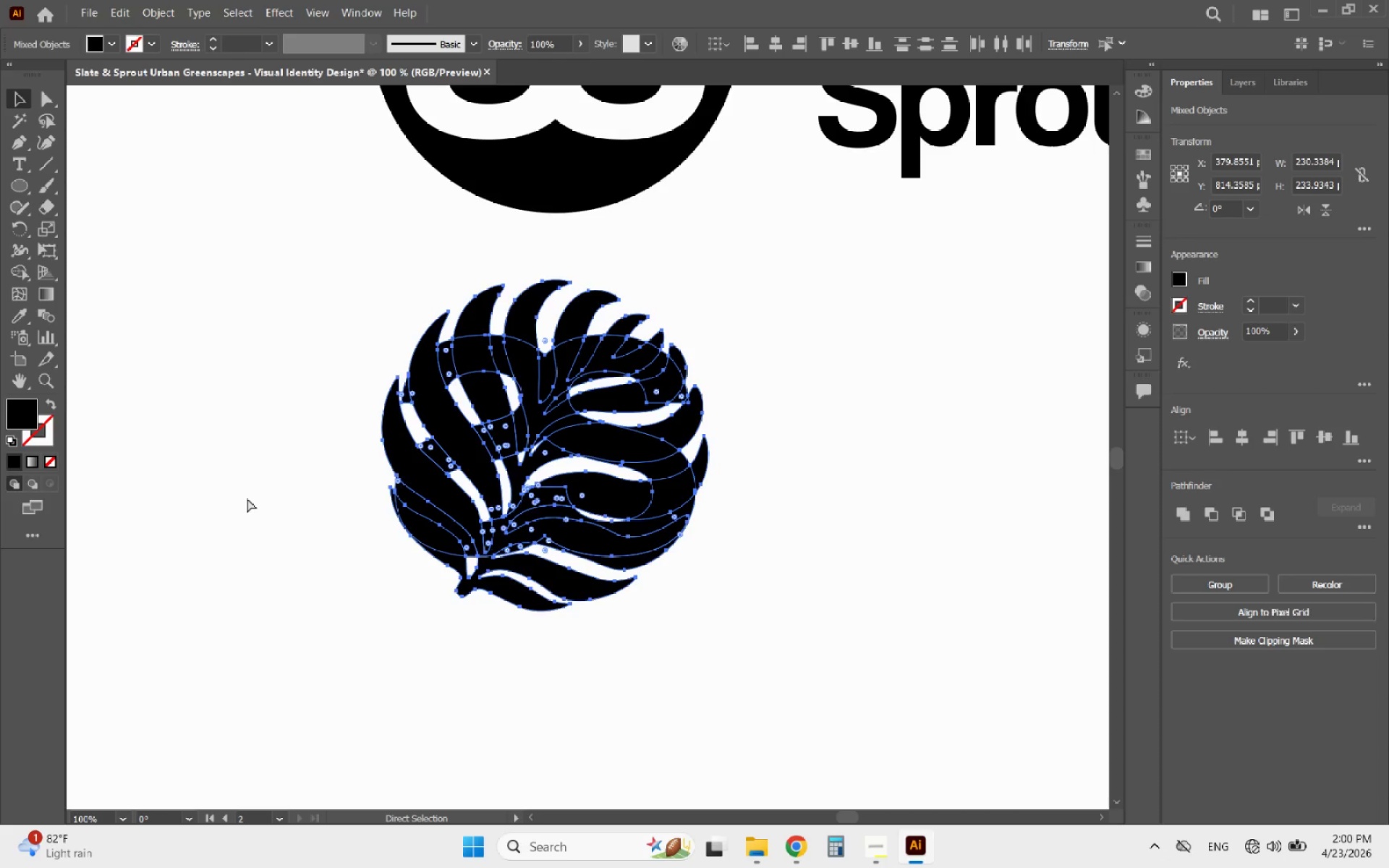 
key(Control+Z)
 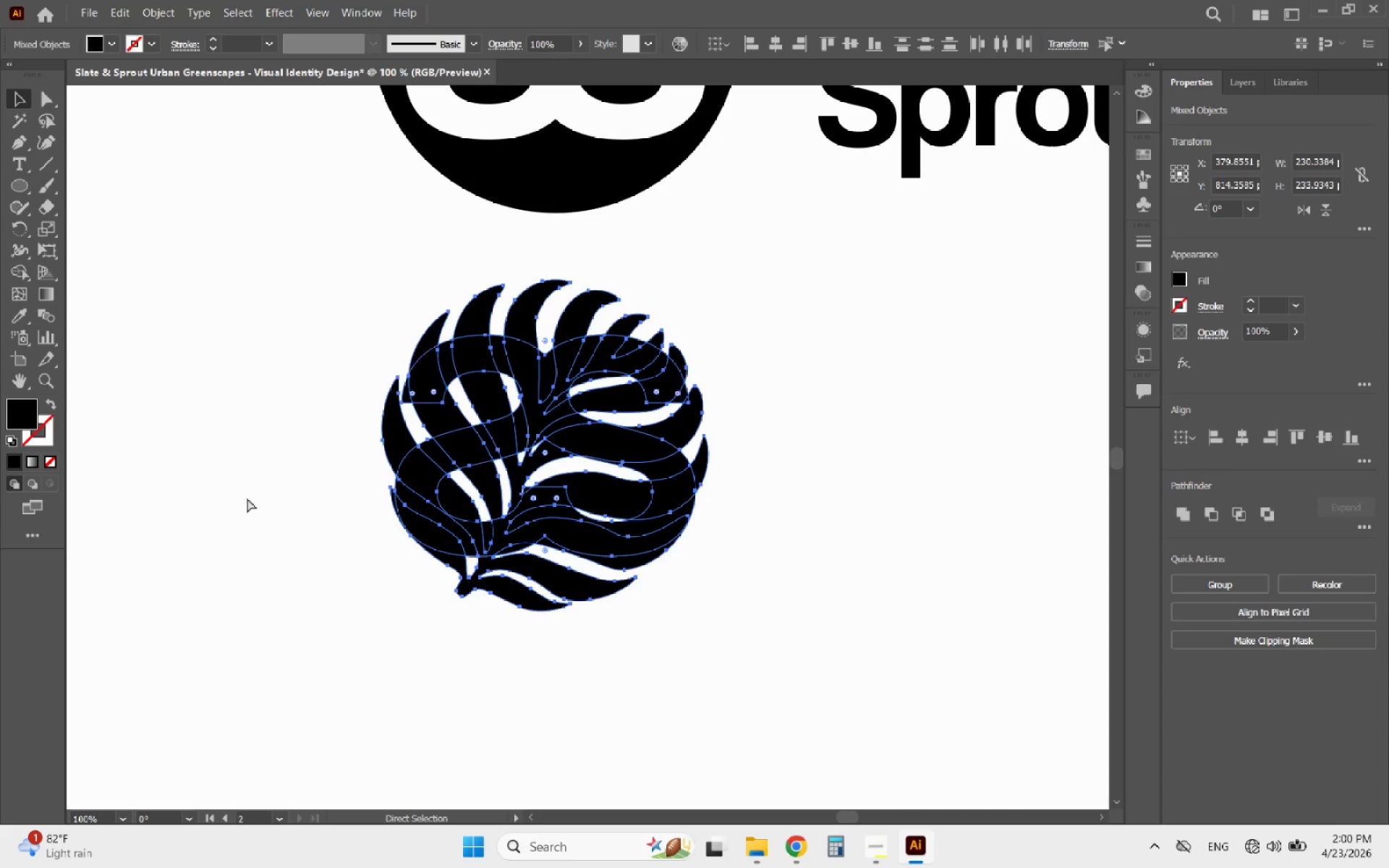 
key(Control+Z)
 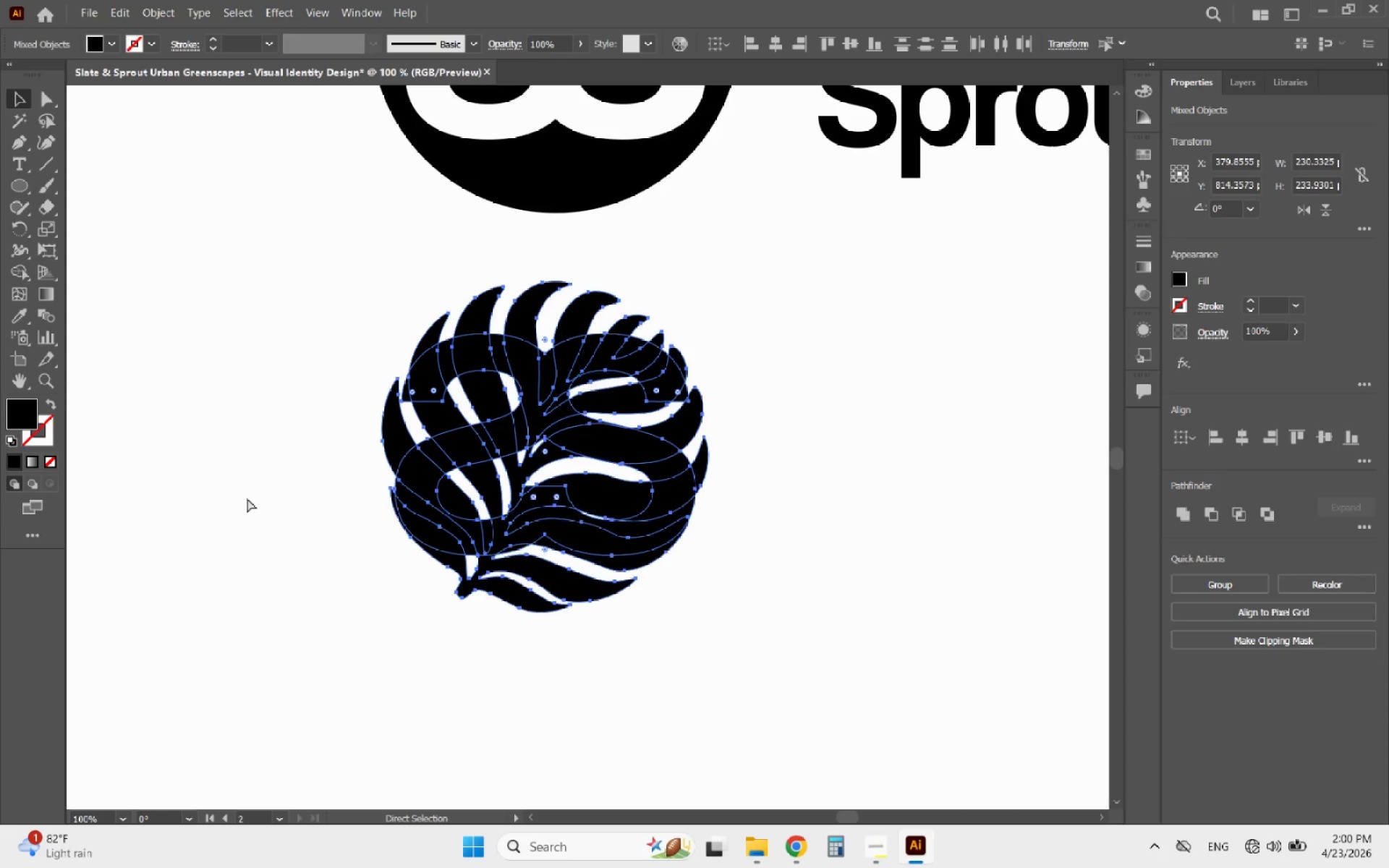 
key(Control+Z)
 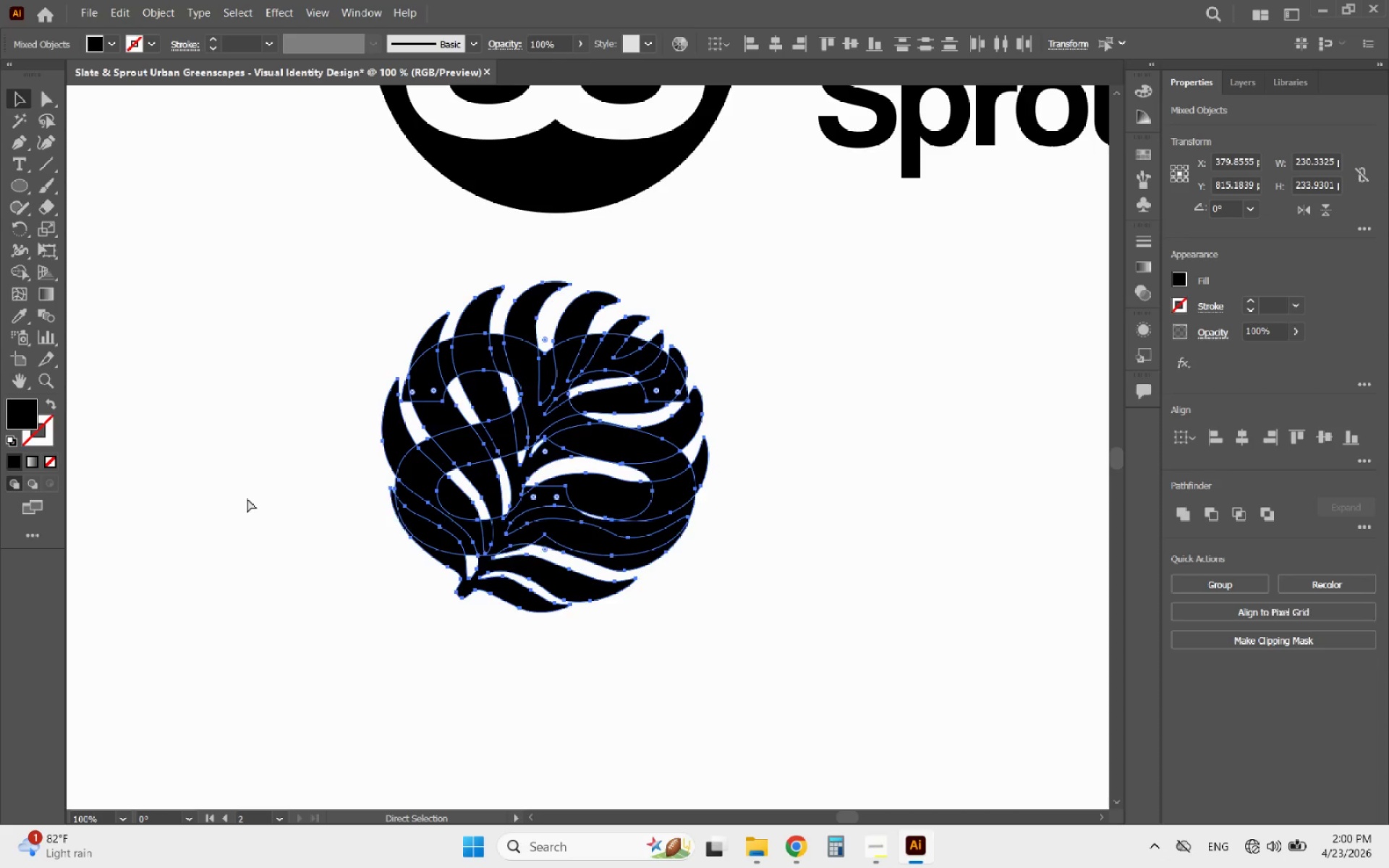 
key(Control+Z)
 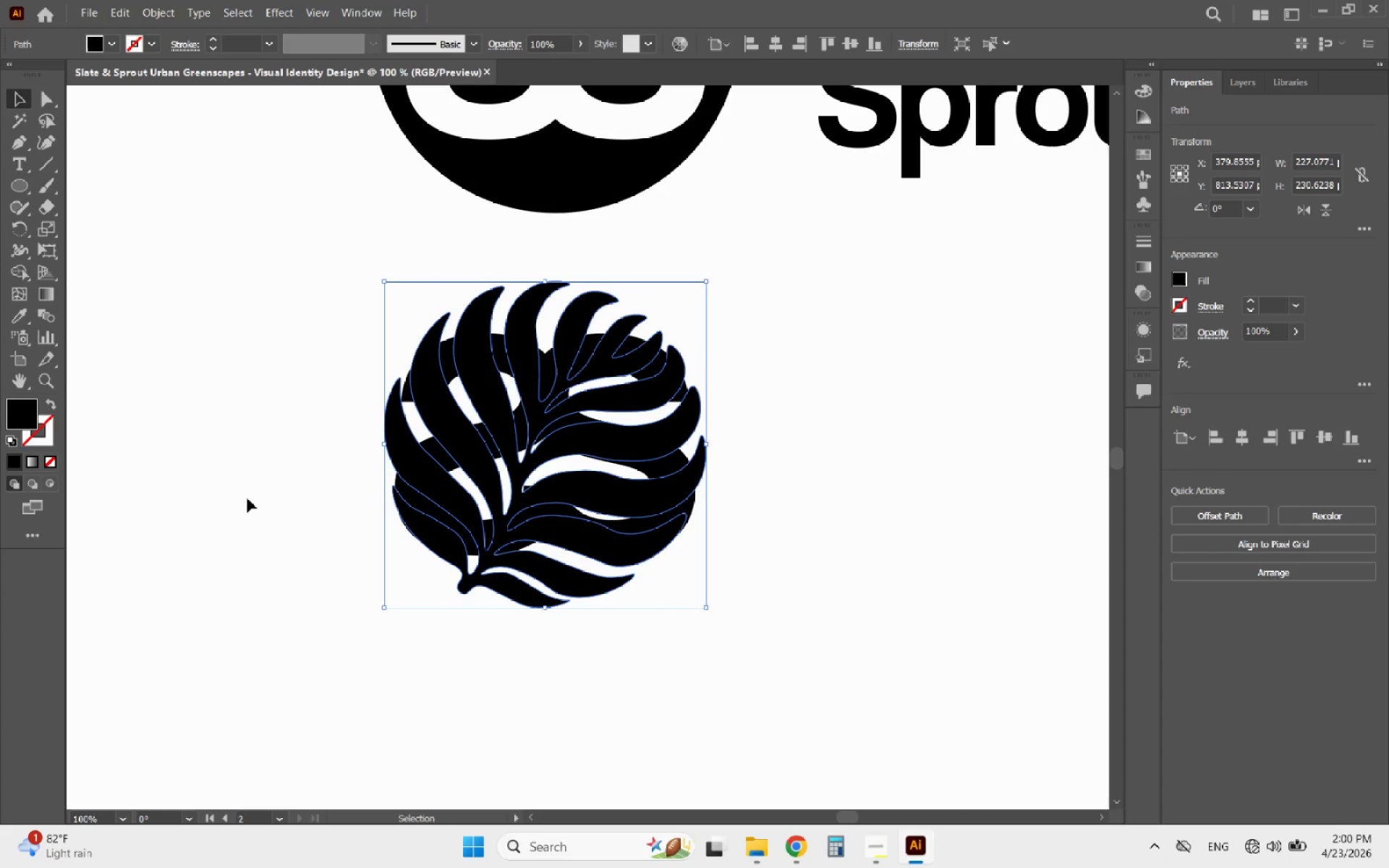 
key(Control+Z)
 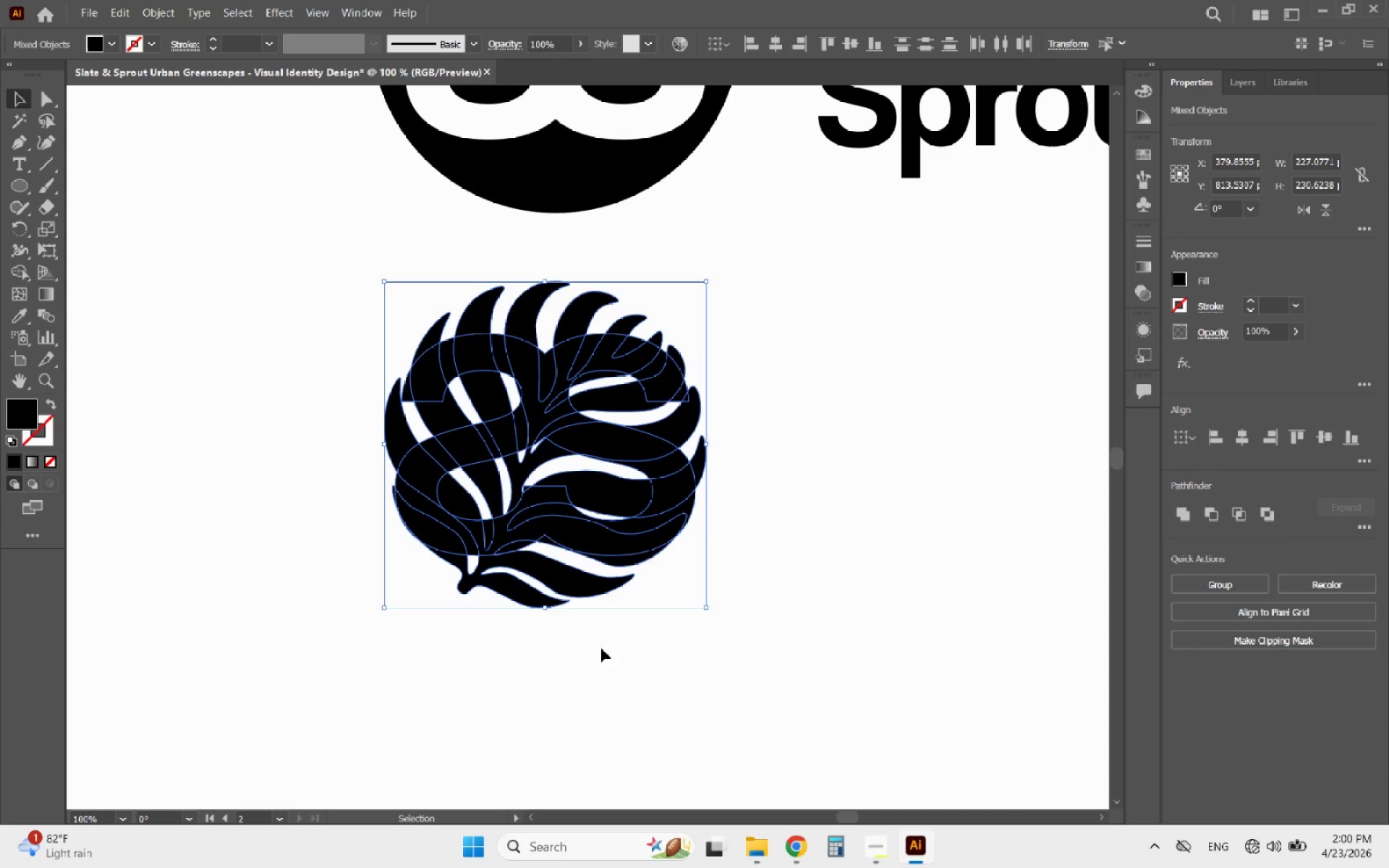 
left_click([601, 648])
 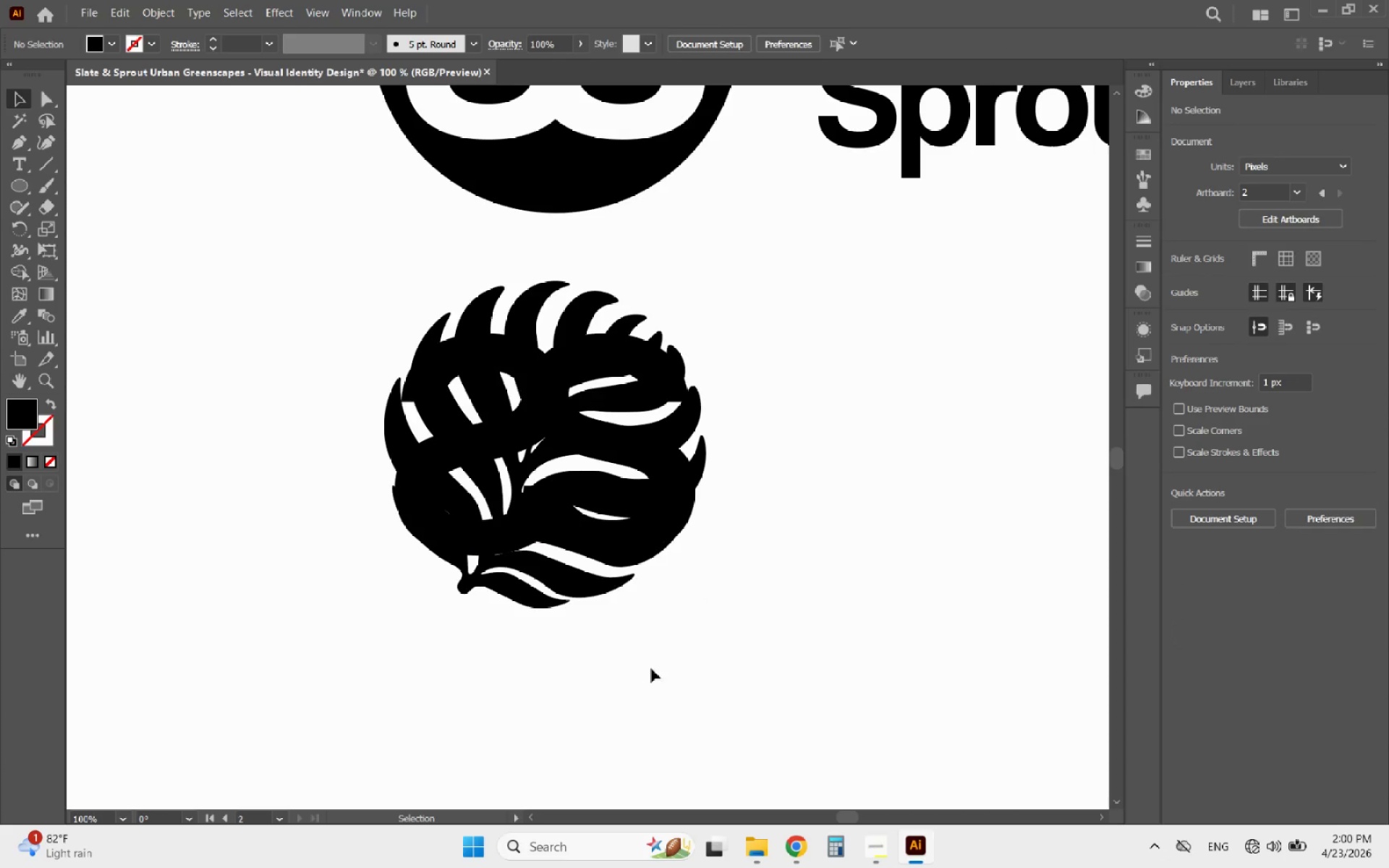 
left_click_drag(start_coordinate=[650, 668], to_coordinate=[372, 303])
 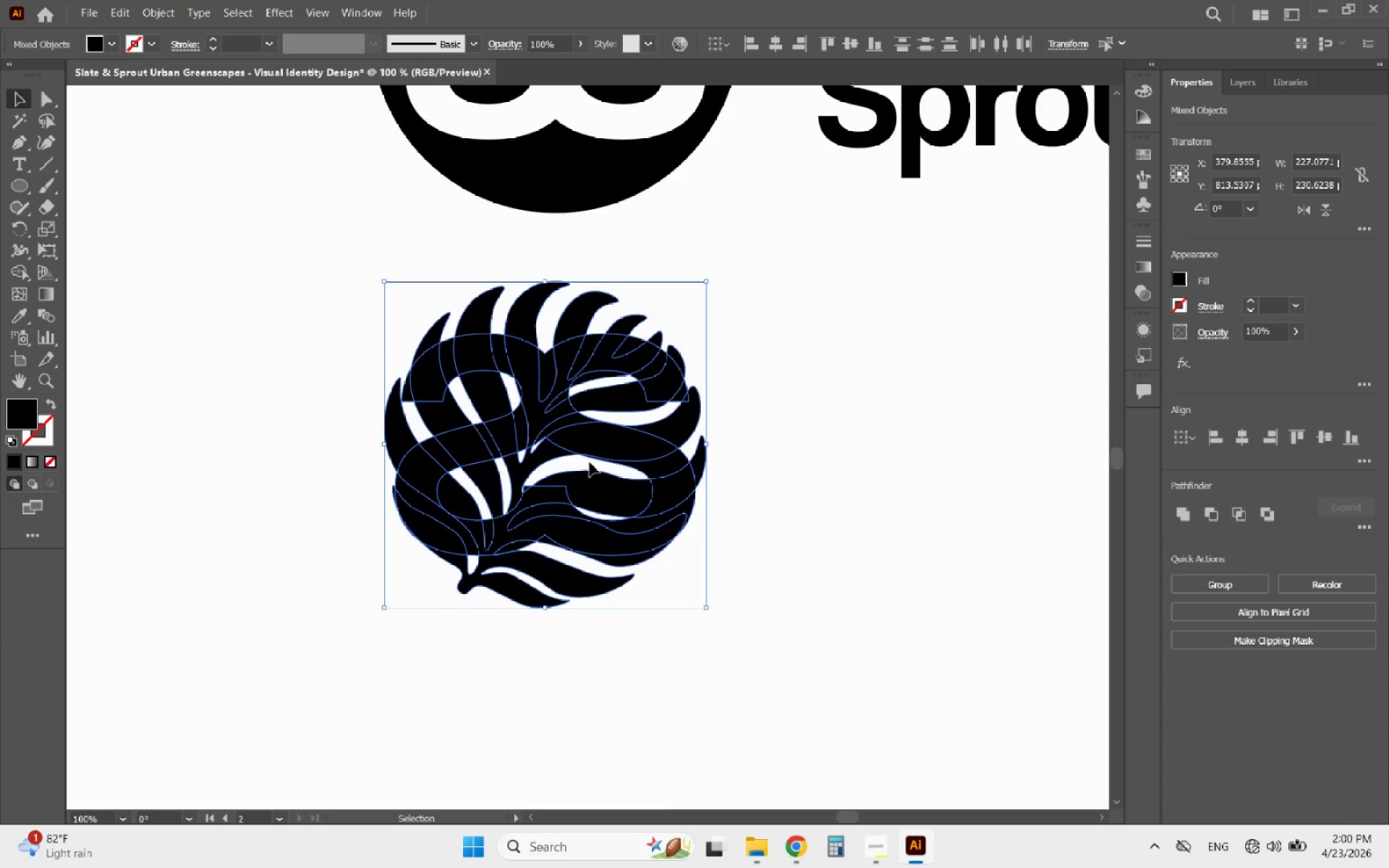 
hold_key(key=AltLeft, duration=0.45)
scroll: coordinate [590, 462], scroll_direction: down, amount: 3.0
 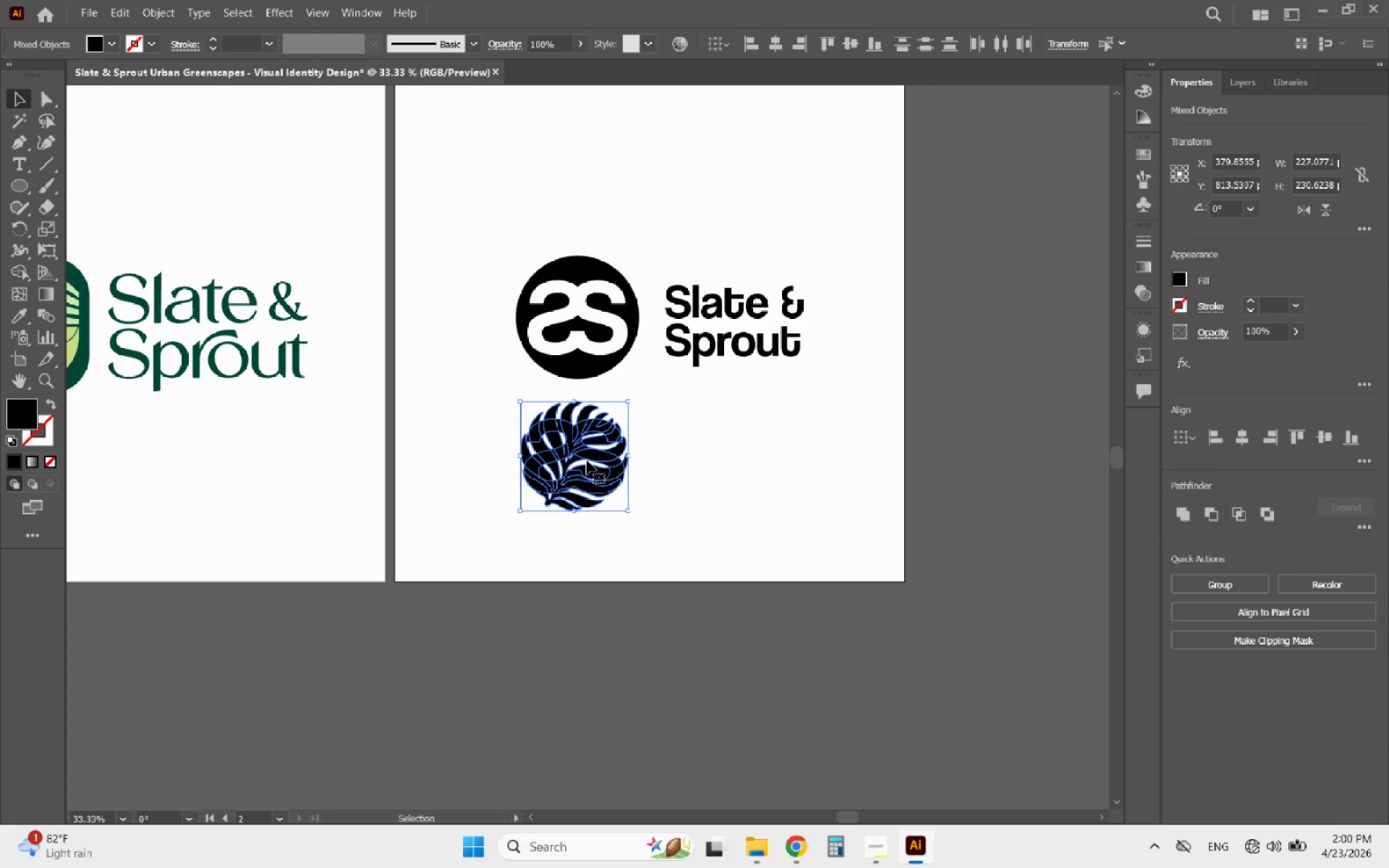 
left_click_drag(start_coordinate=[587, 460], to_coordinate=[800, 693])
 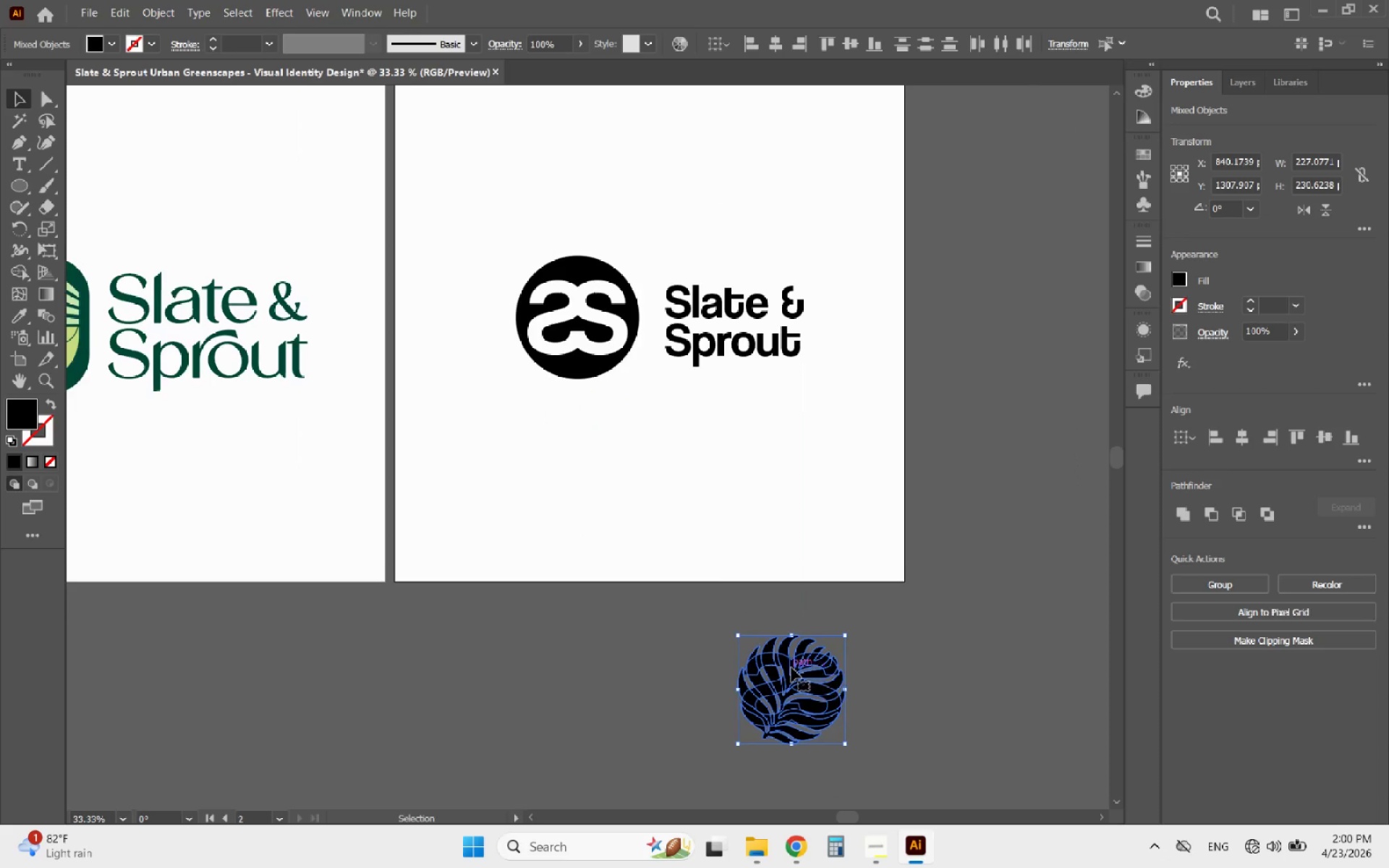 
key(Alt+AltLeft)
 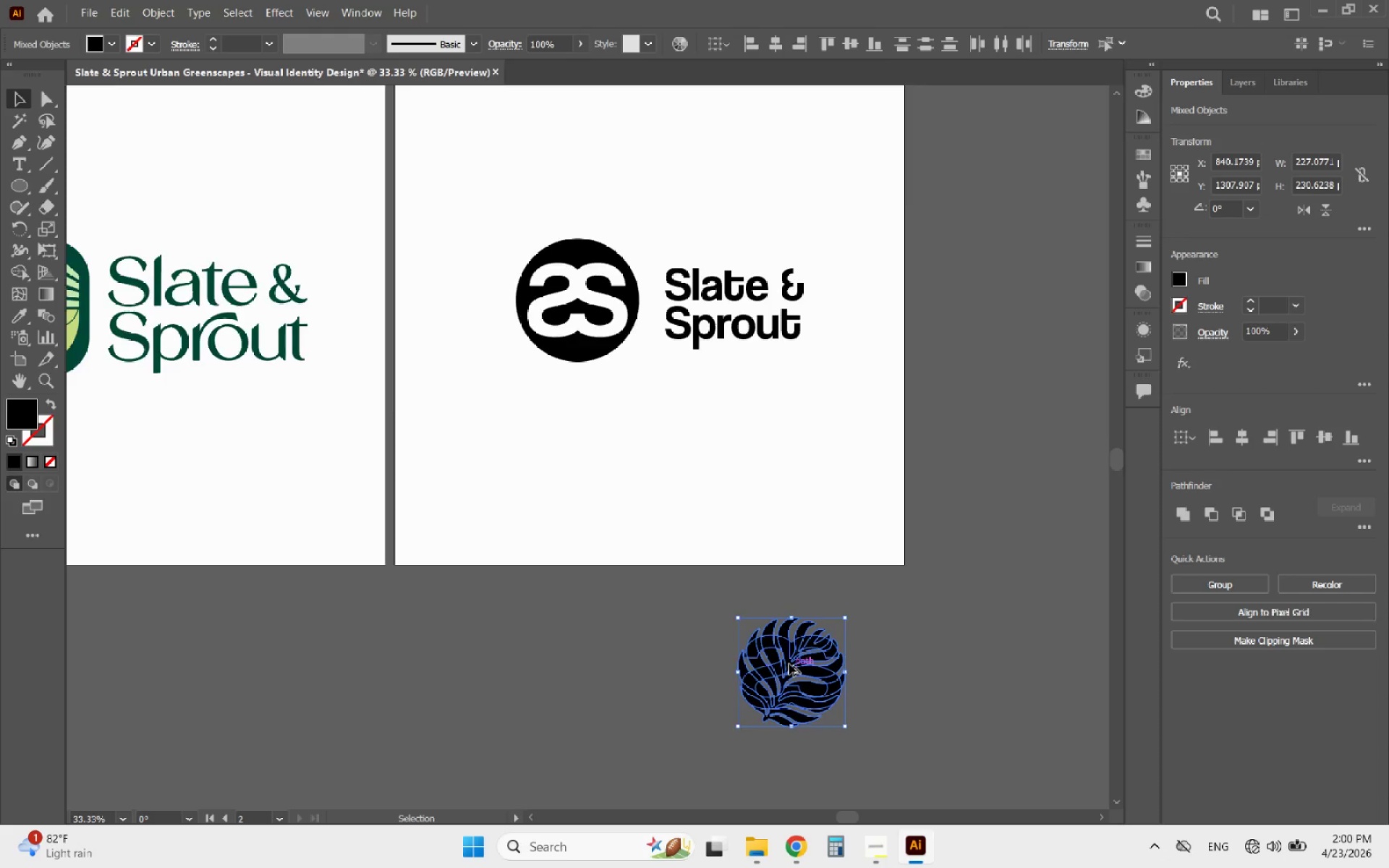 
scroll: coordinate [791, 668], scroll_direction: down, amount: 1.0
 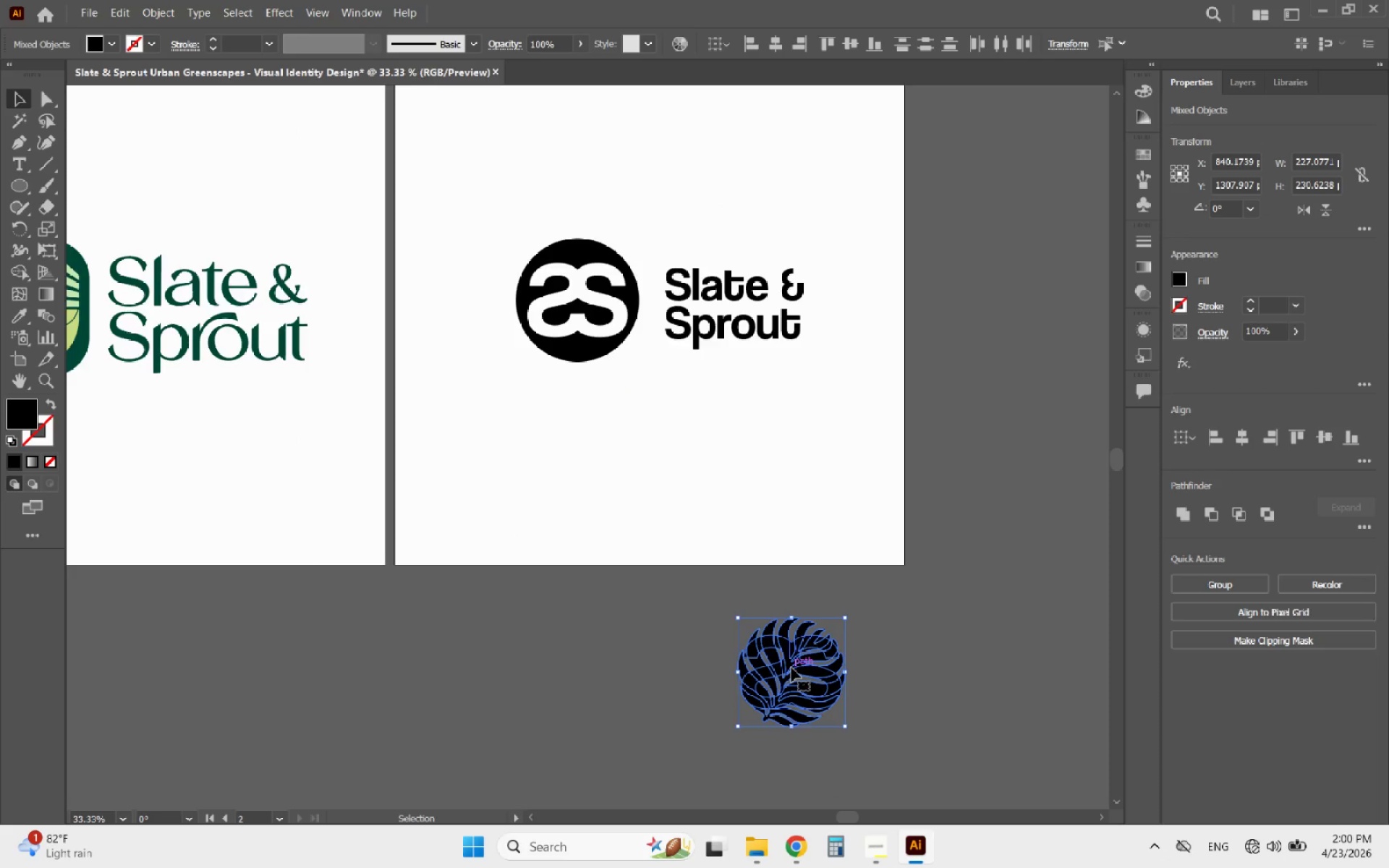 
hold_key(key=AltLeft, duration=0.36)
scroll: coordinate [789, 664], scroll_direction: down, amount: 1.0
 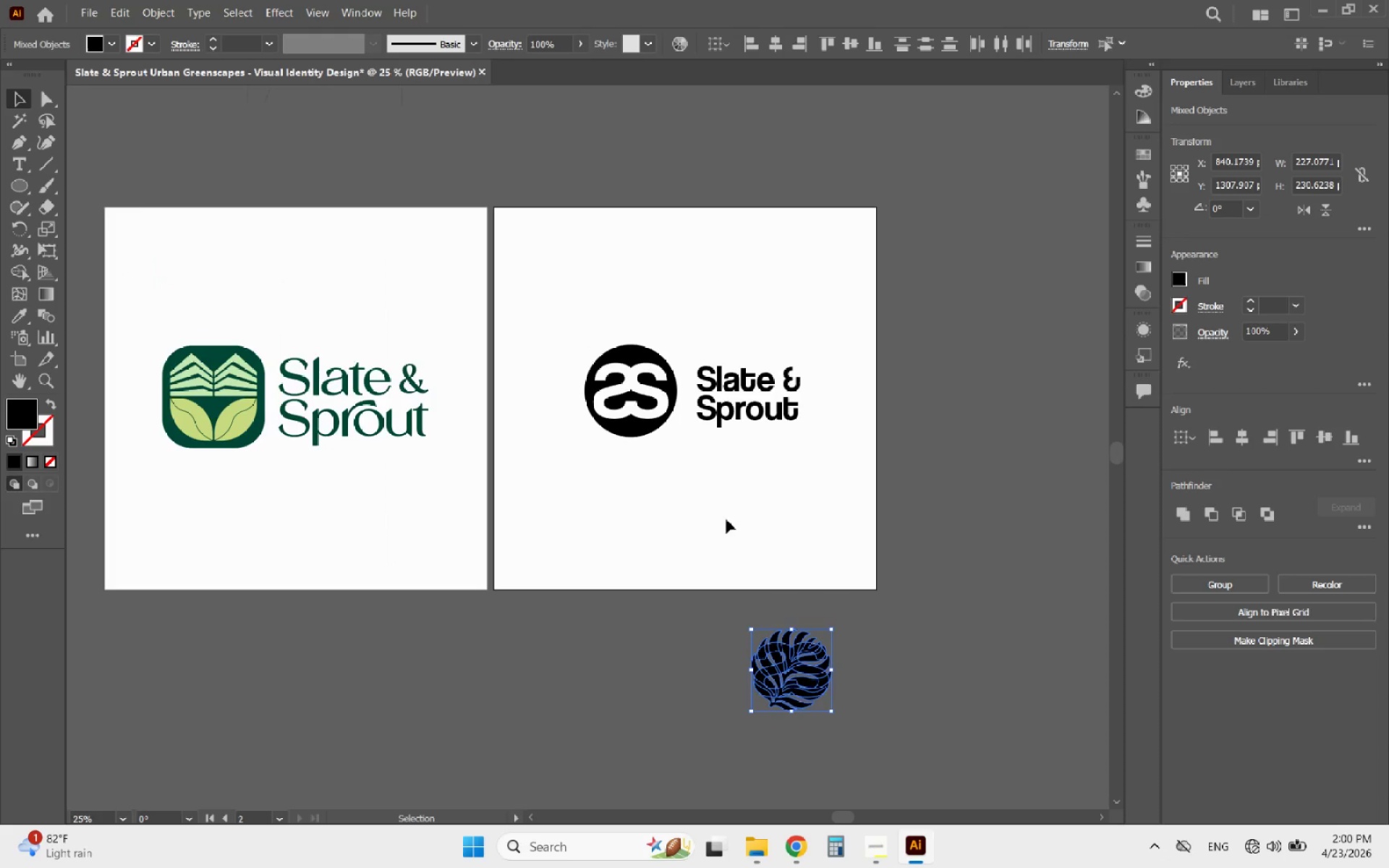 
left_click_drag(start_coordinate=[726, 519], to_coordinate=[553, 301])
 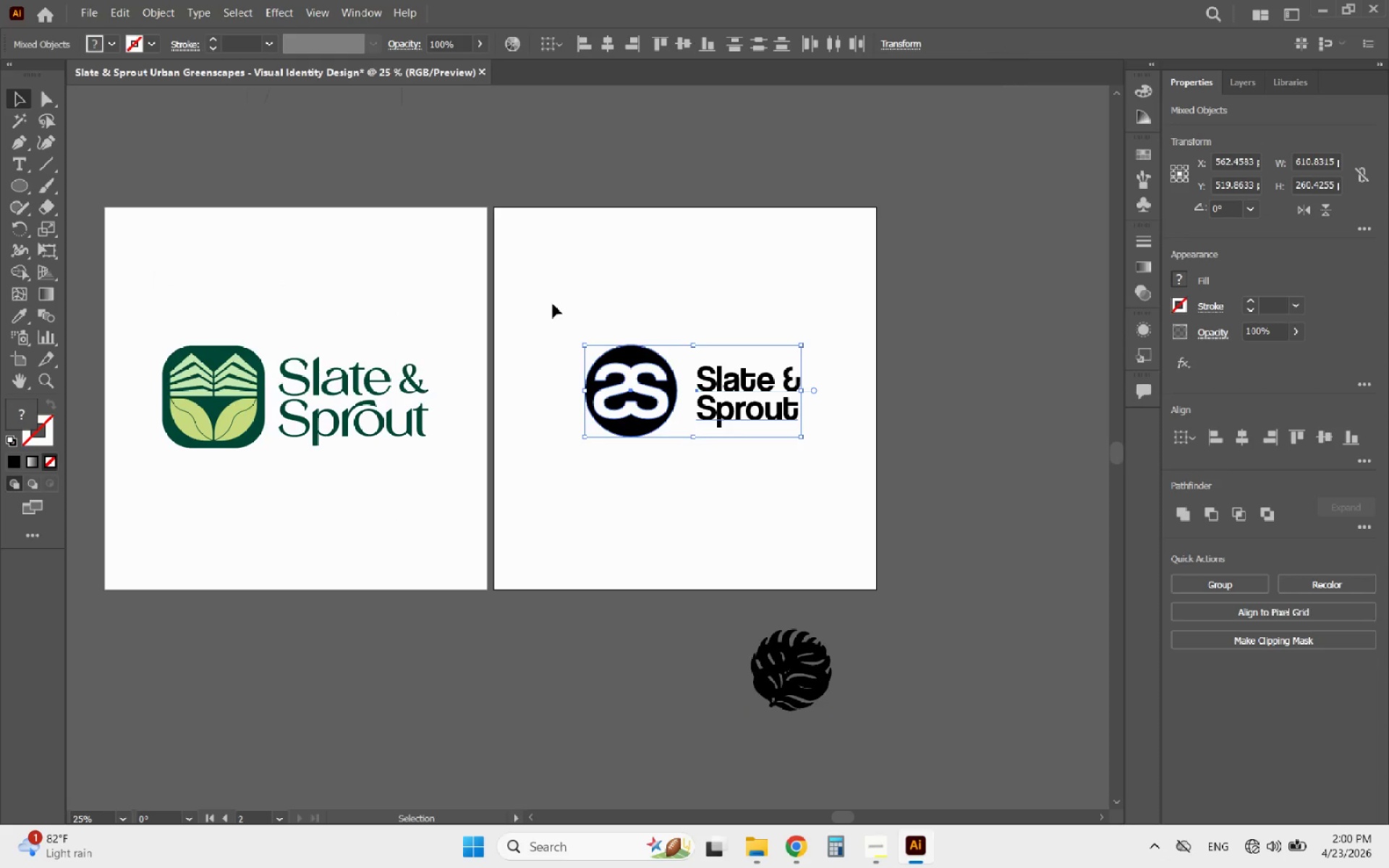 
key(Delete)
 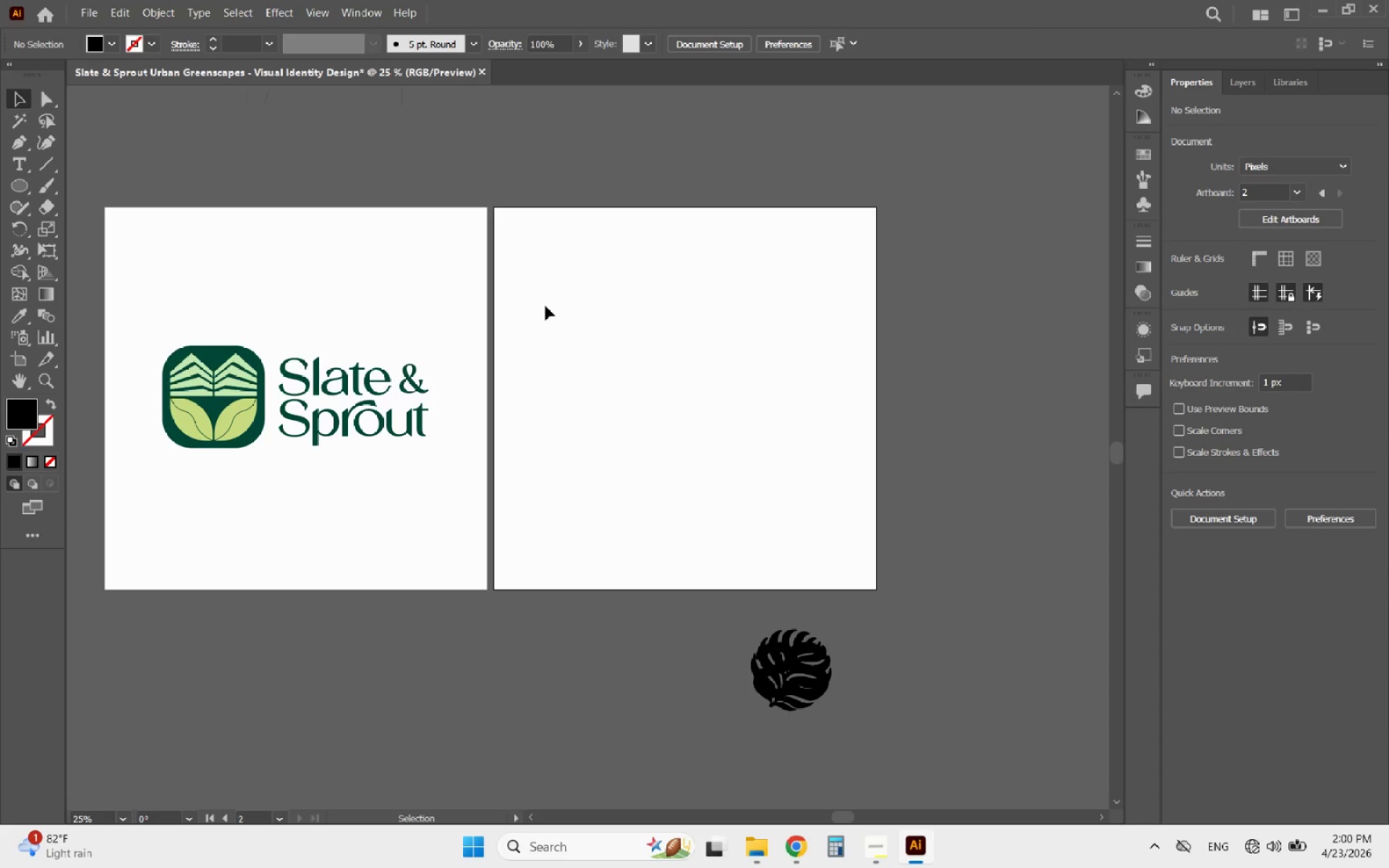 
key(Alt+AltLeft)
 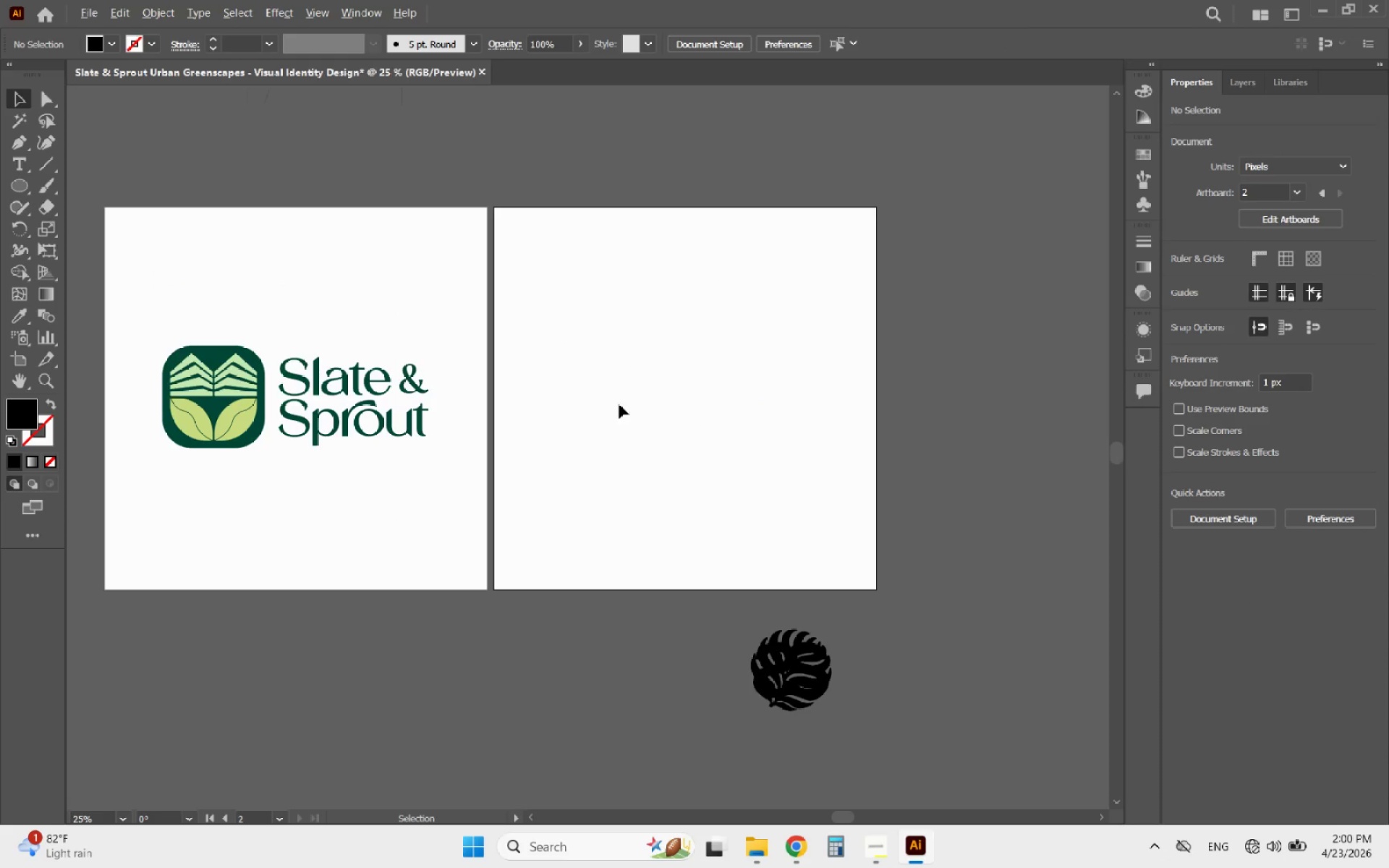 
key(Alt+AltLeft)
 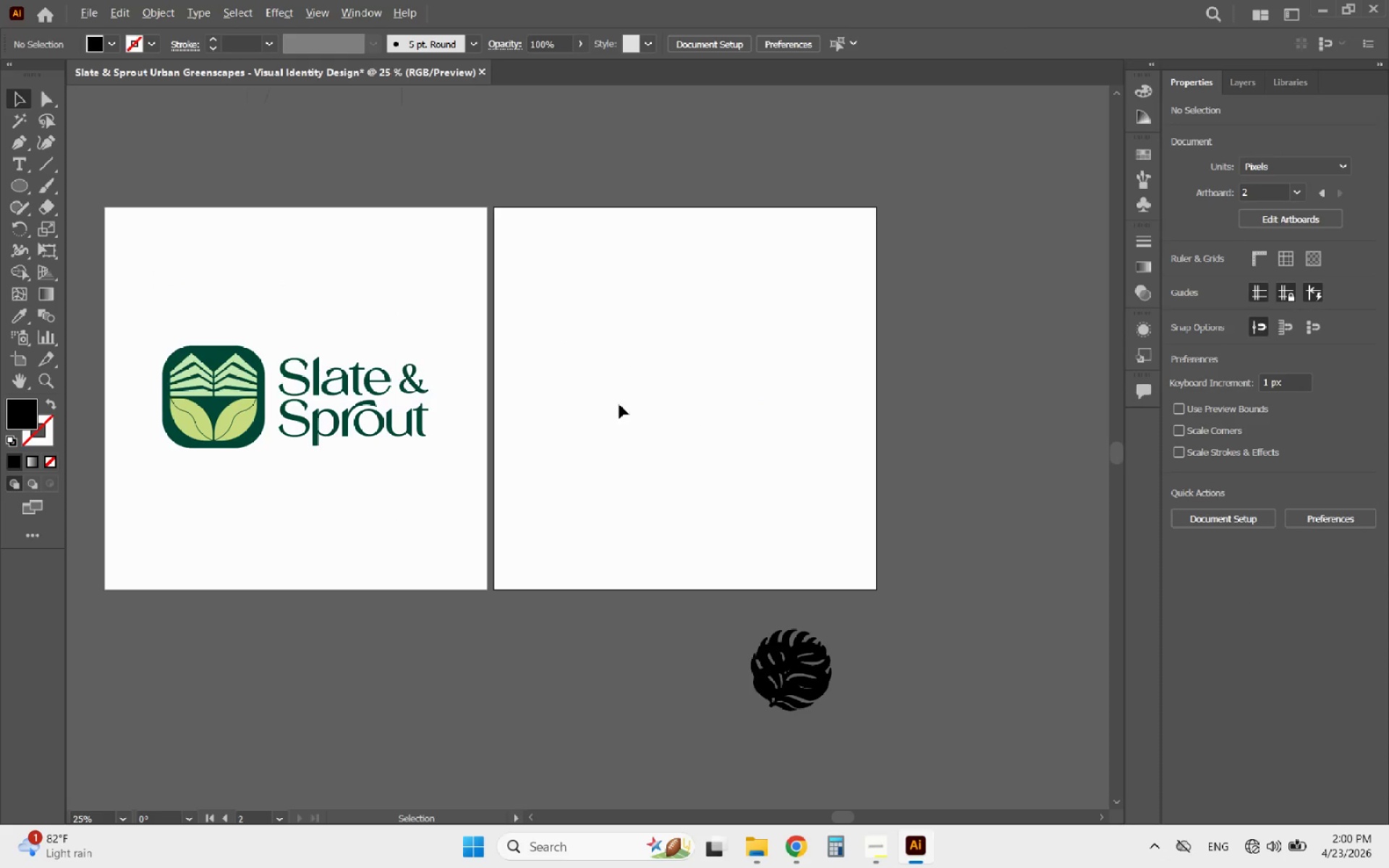 
hold_key(key=AltLeft, duration=0.56)
scroll: coordinate [619, 405], scroll_direction: down, amount: 2.0
 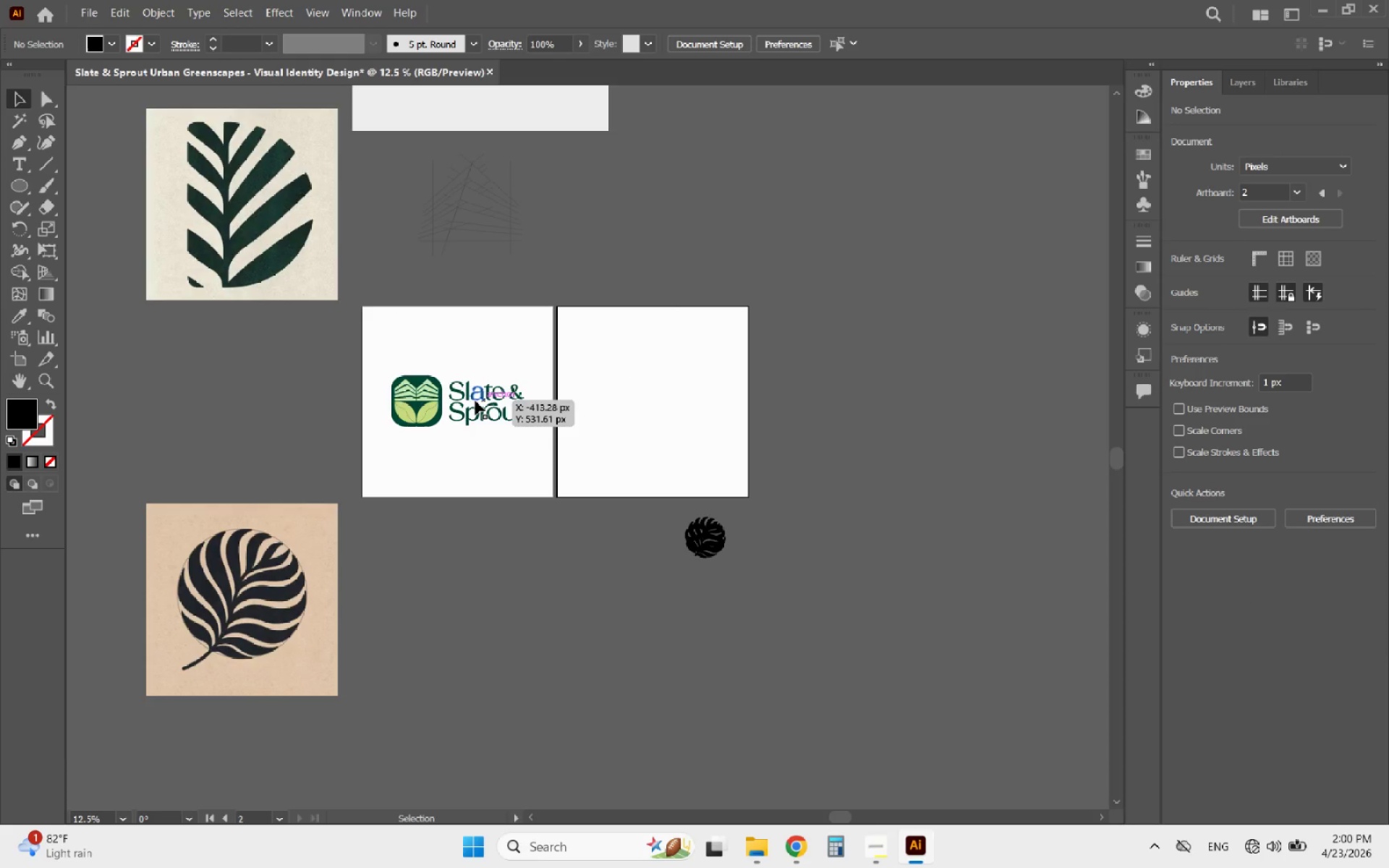 
hold_key(key=AltLeft, duration=0.64)
hold_key(key=AltLeft, duration=0.39)
scroll: coordinate [439, 430], scroll_direction: none, amount: 0.0
 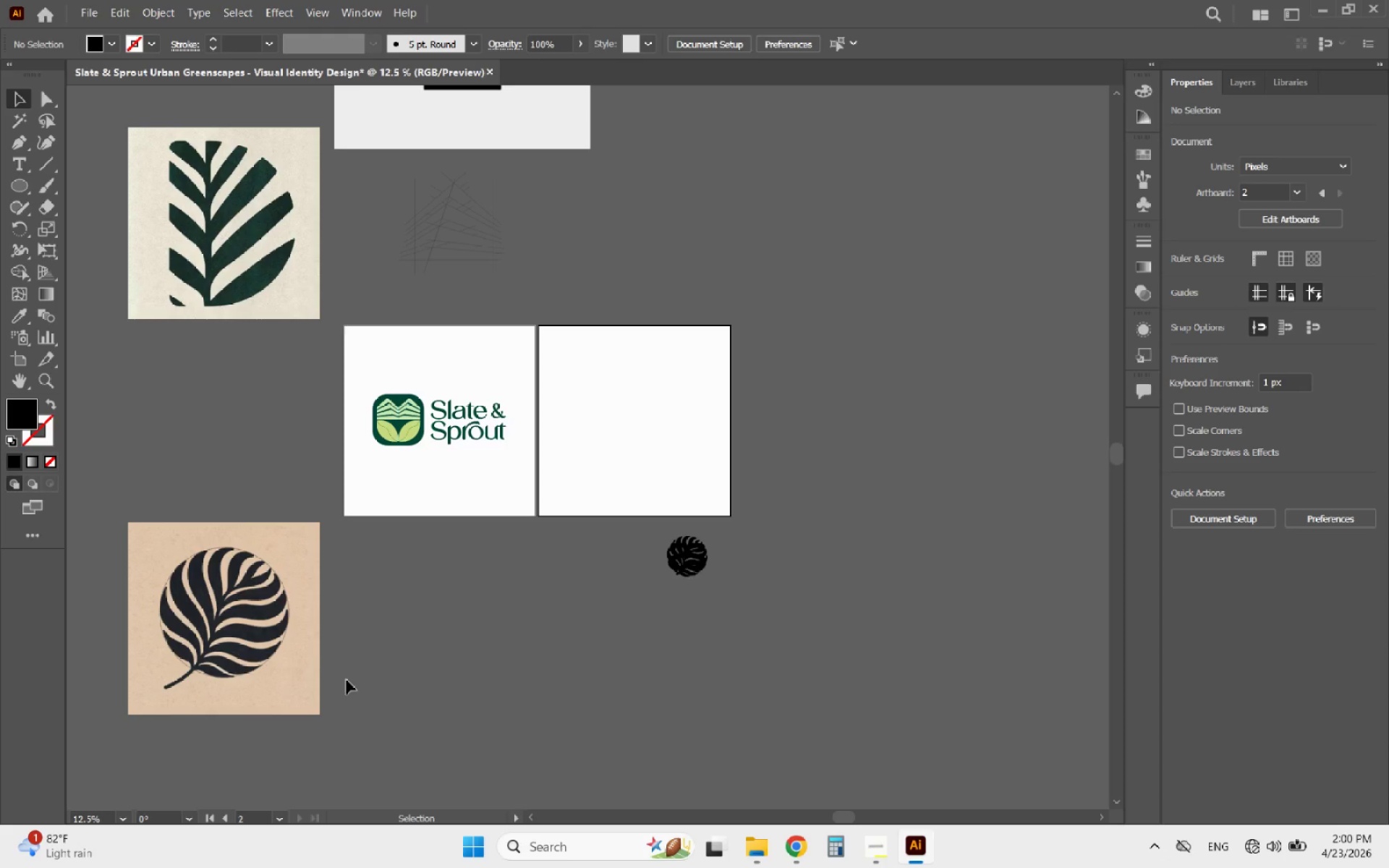 
left_click_drag(start_coordinate=[349, 702], to_coordinate=[192, 254])
 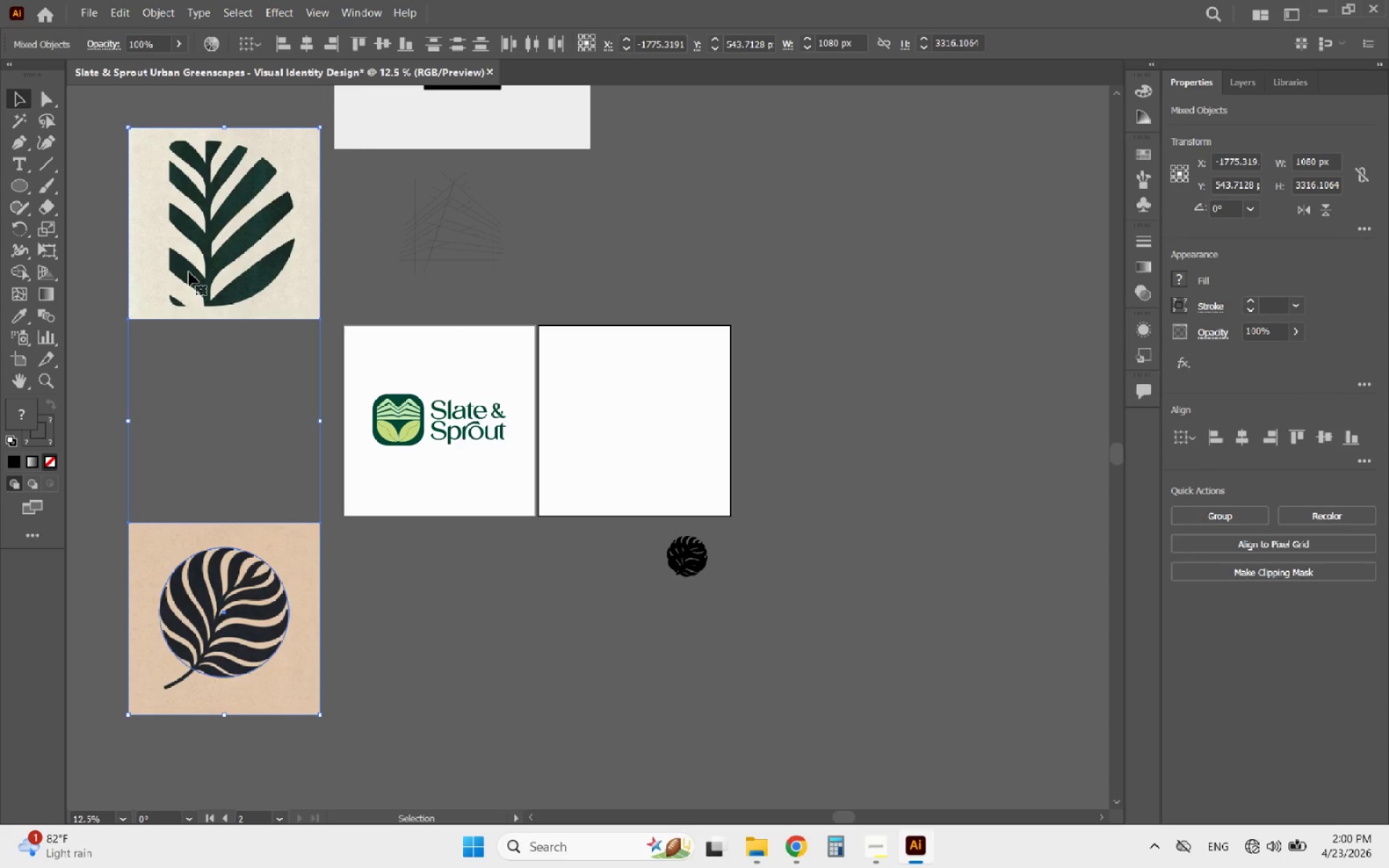 
key(Delete)
 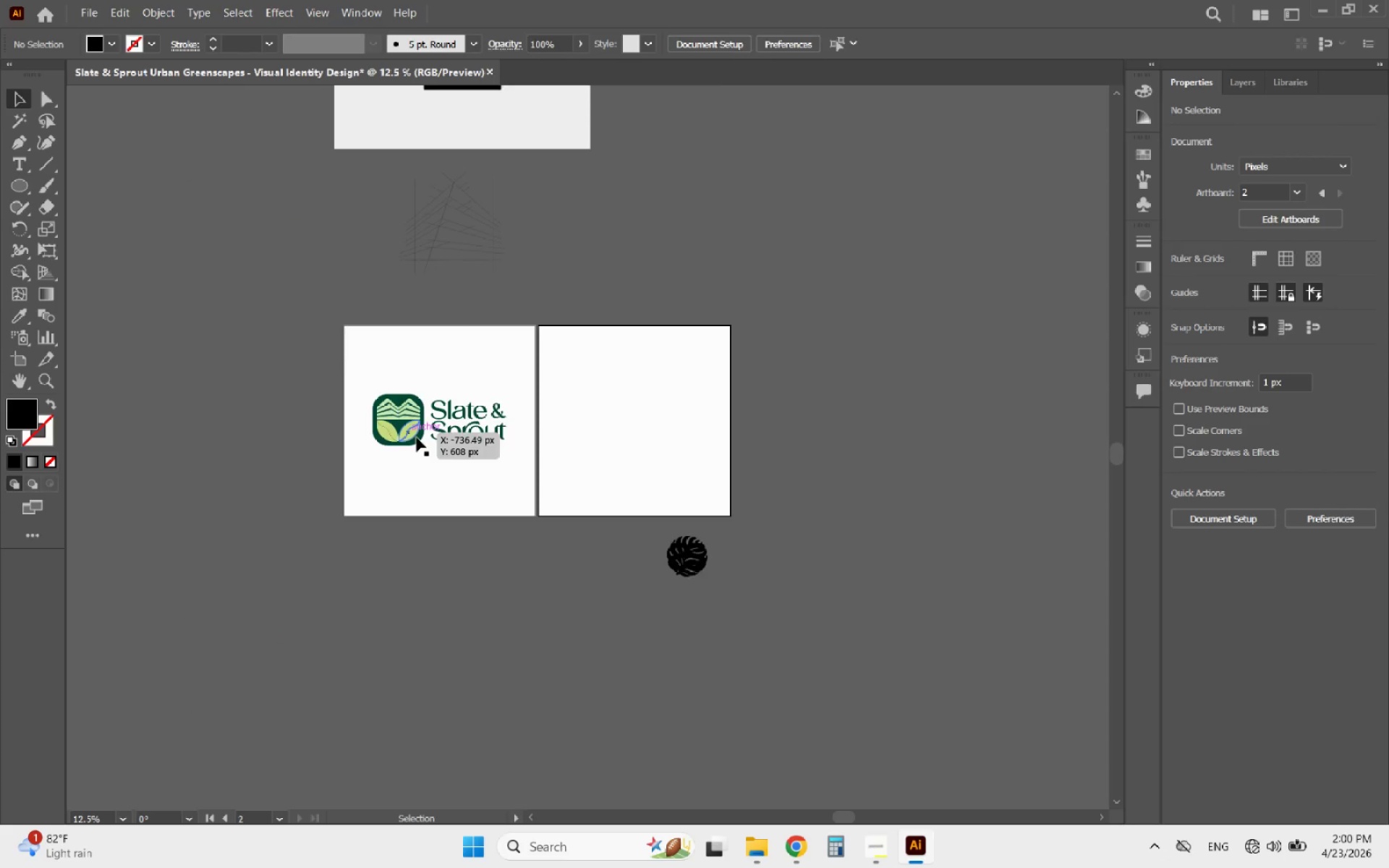 
scroll: coordinate [490, 386], scroll_direction: up, amount: 12.0
 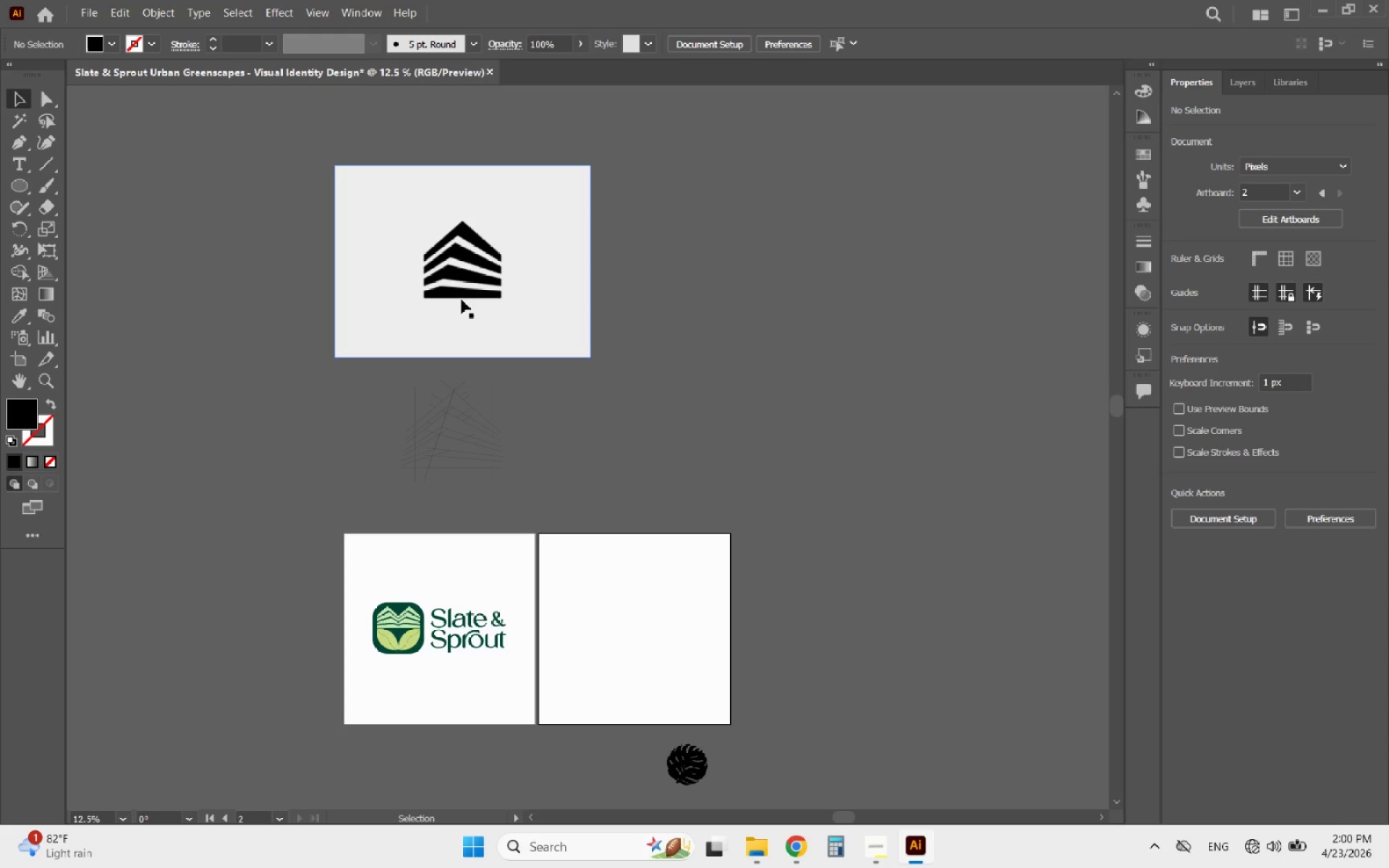 
left_click([458, 299])
 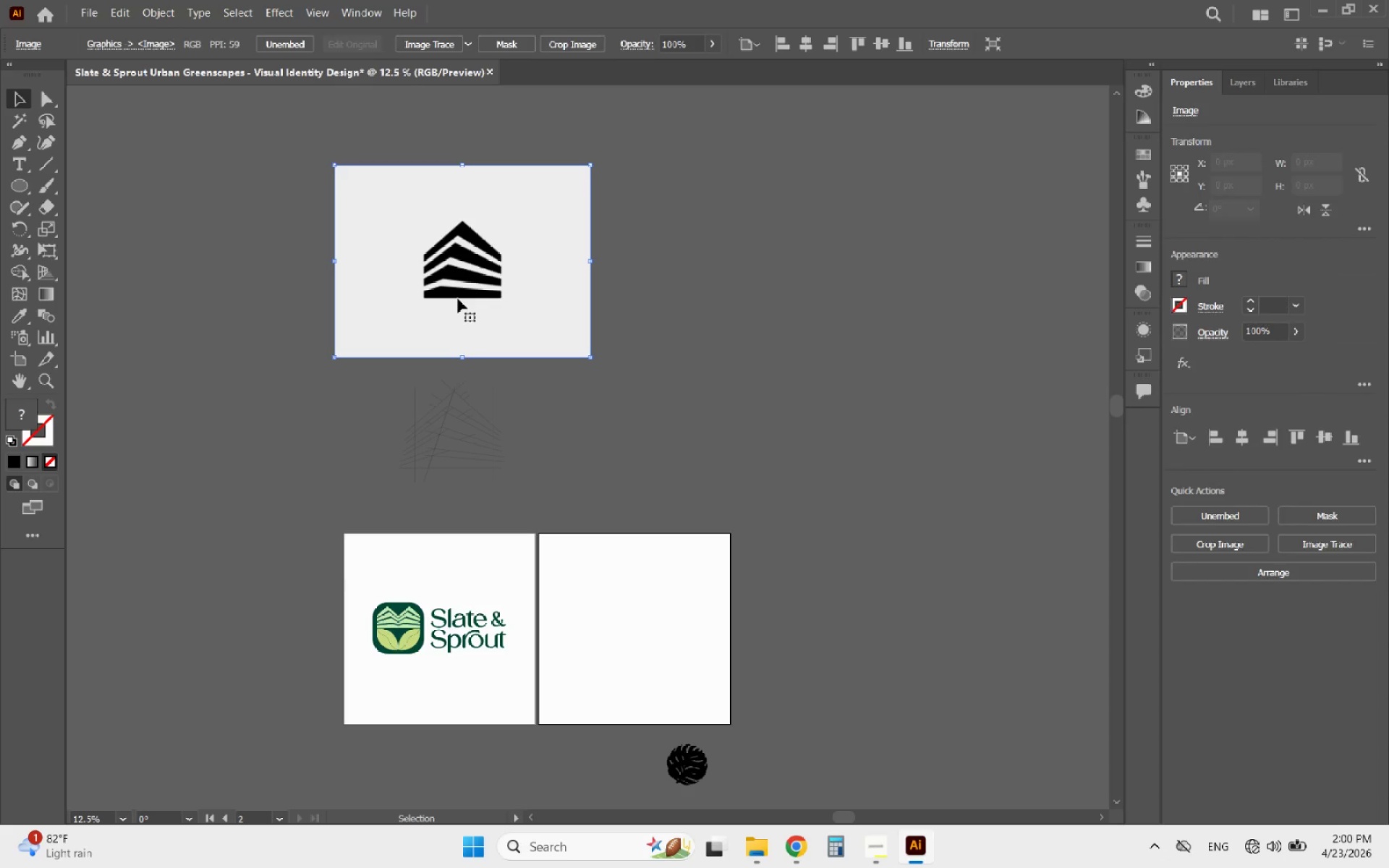 
key(Delete)
 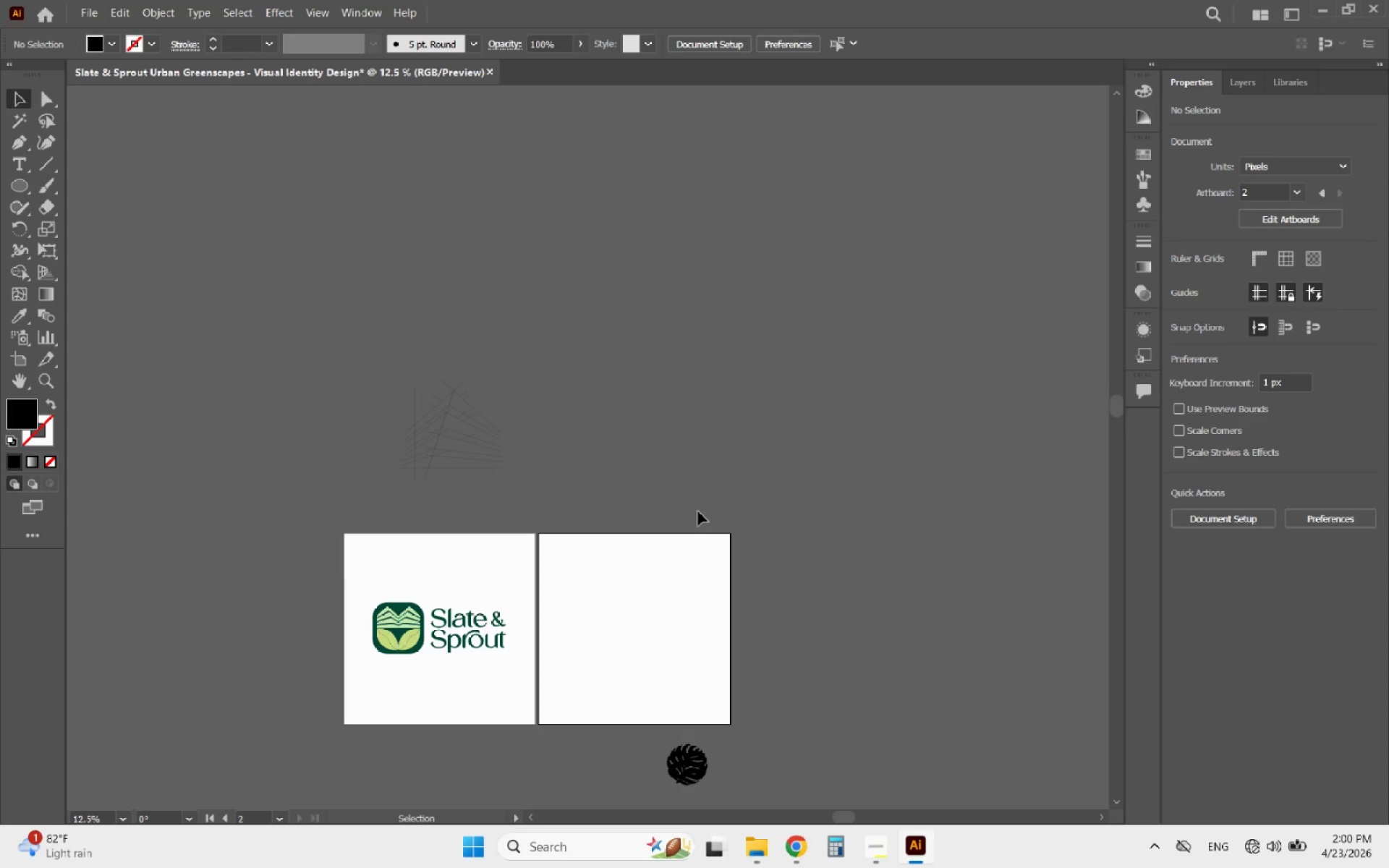 
hold_key(key=AltLeft, duration=3.59)
scroll: coordinate [370, 644], scroll_direction: up, amount: 6.0
 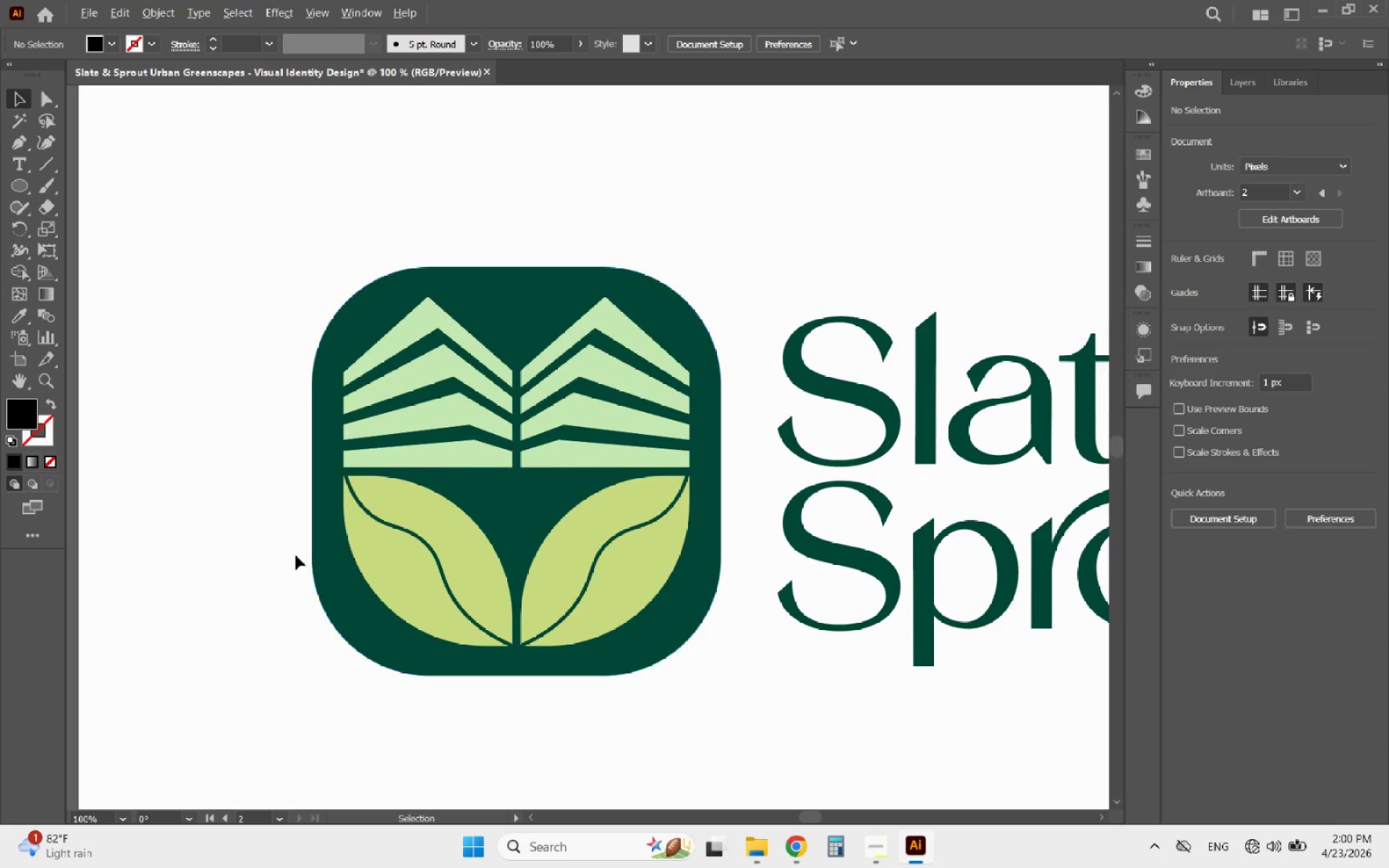 
scroll: coordinate [294, 556], scroll_direction: down, amount: 7.0
 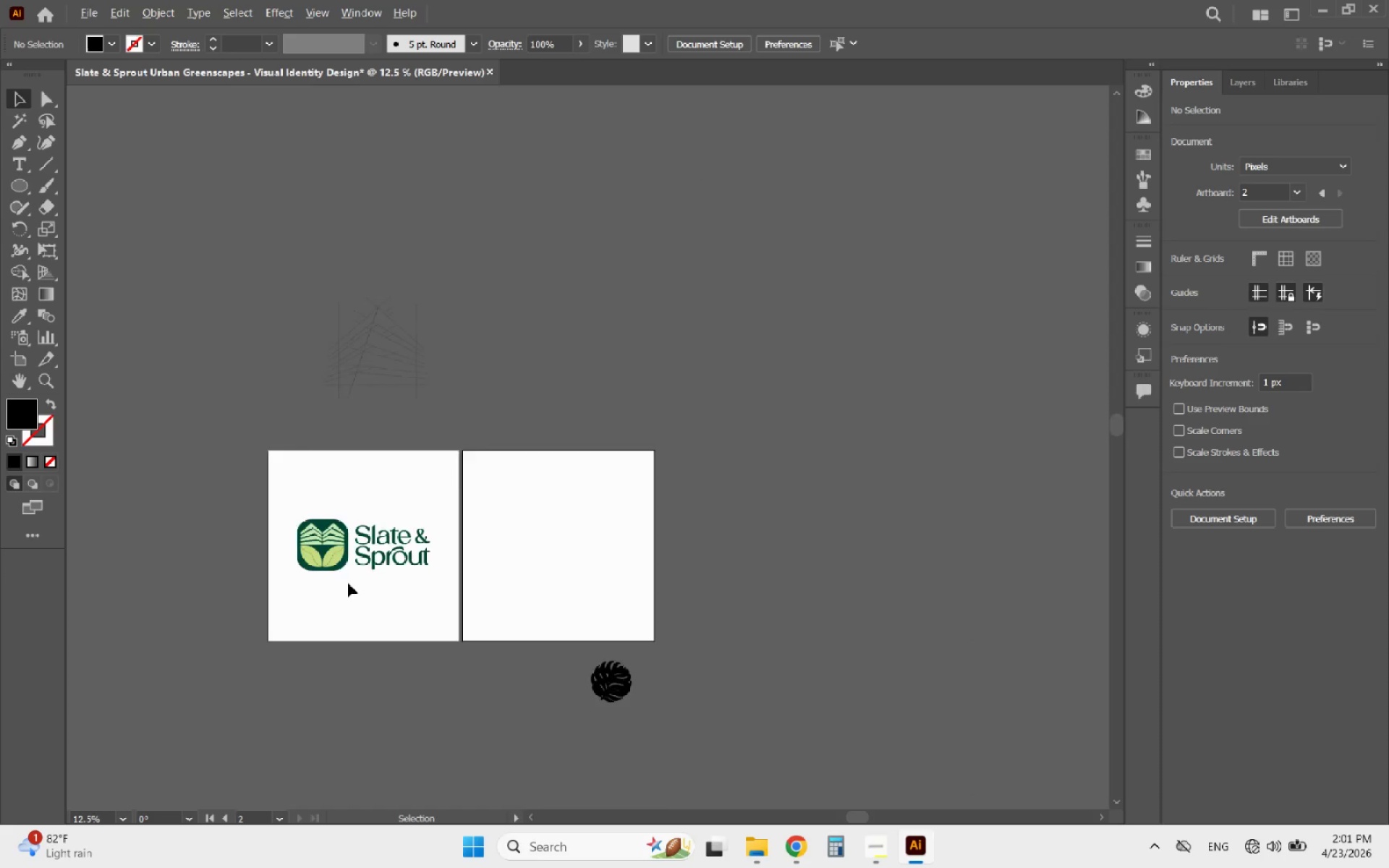 
scroll: coordinate [352, 584], scroll_direction: up, amount: 2.0
 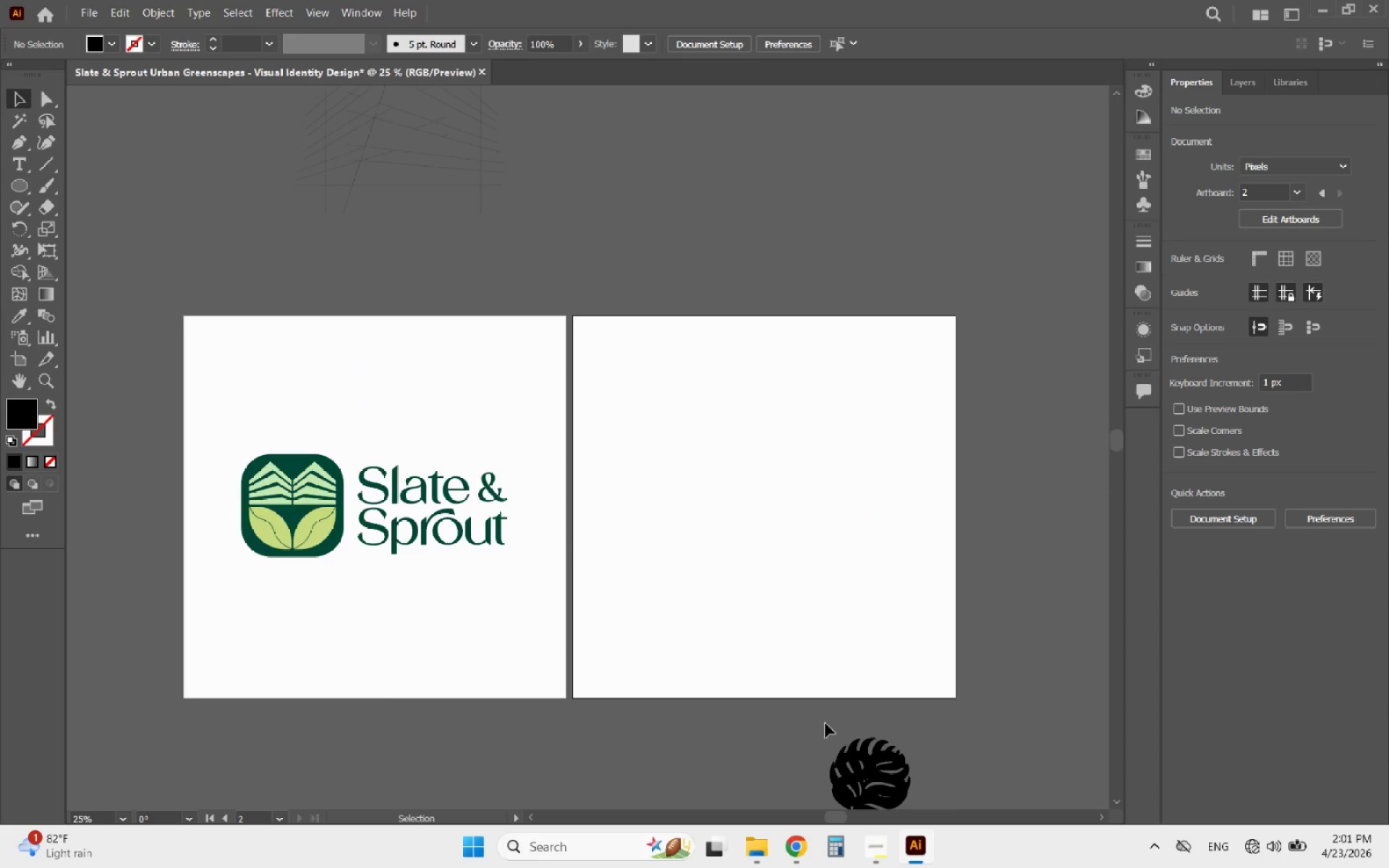 
hold_key(key=AltLeft, duration=0.34)
scroll: coordinate [676, 624], scroll_direction: down, amount: 3.0
 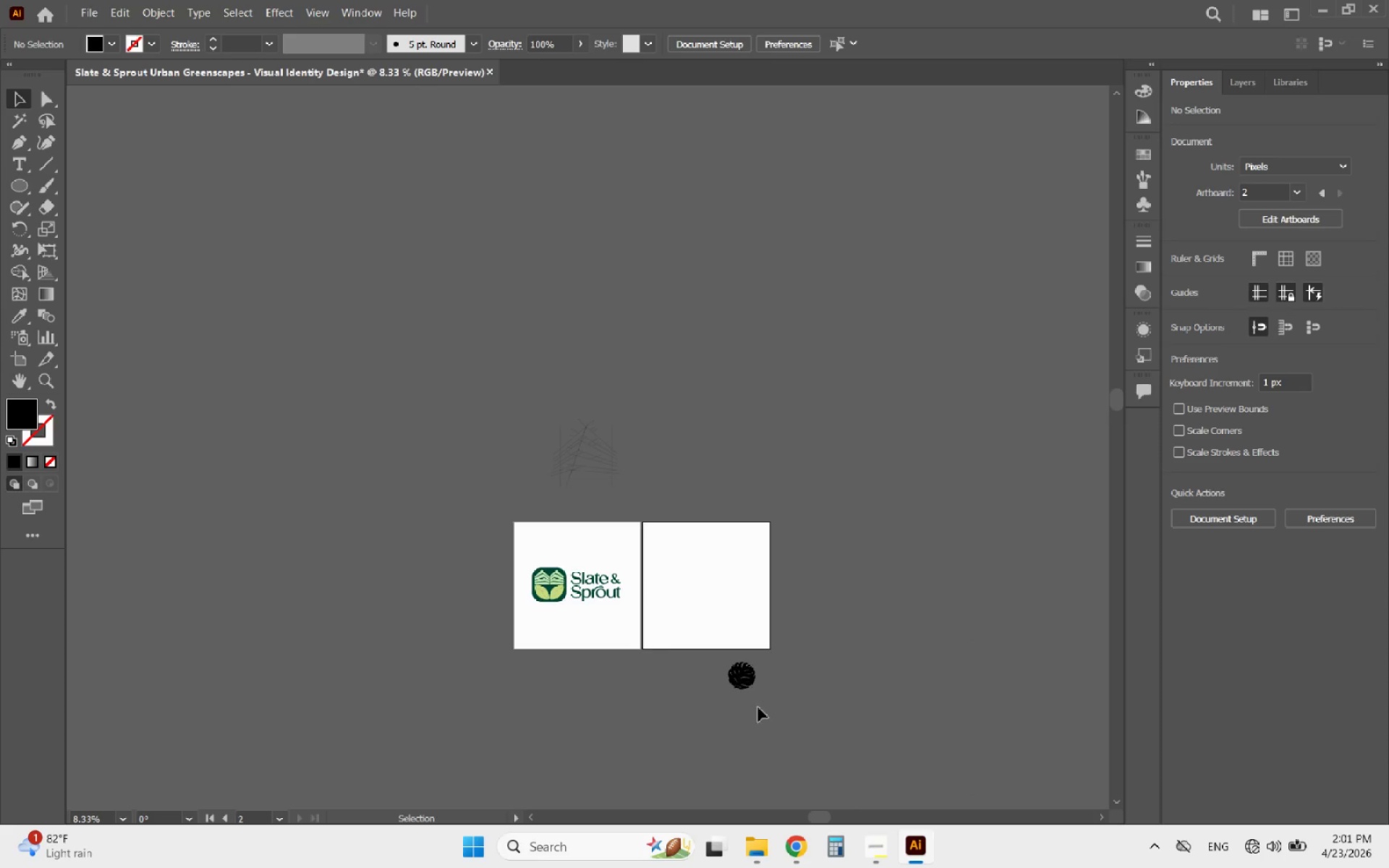 
left_click_drag(start_coordinate=[750, 699], to_coordinate=[698, 660])
 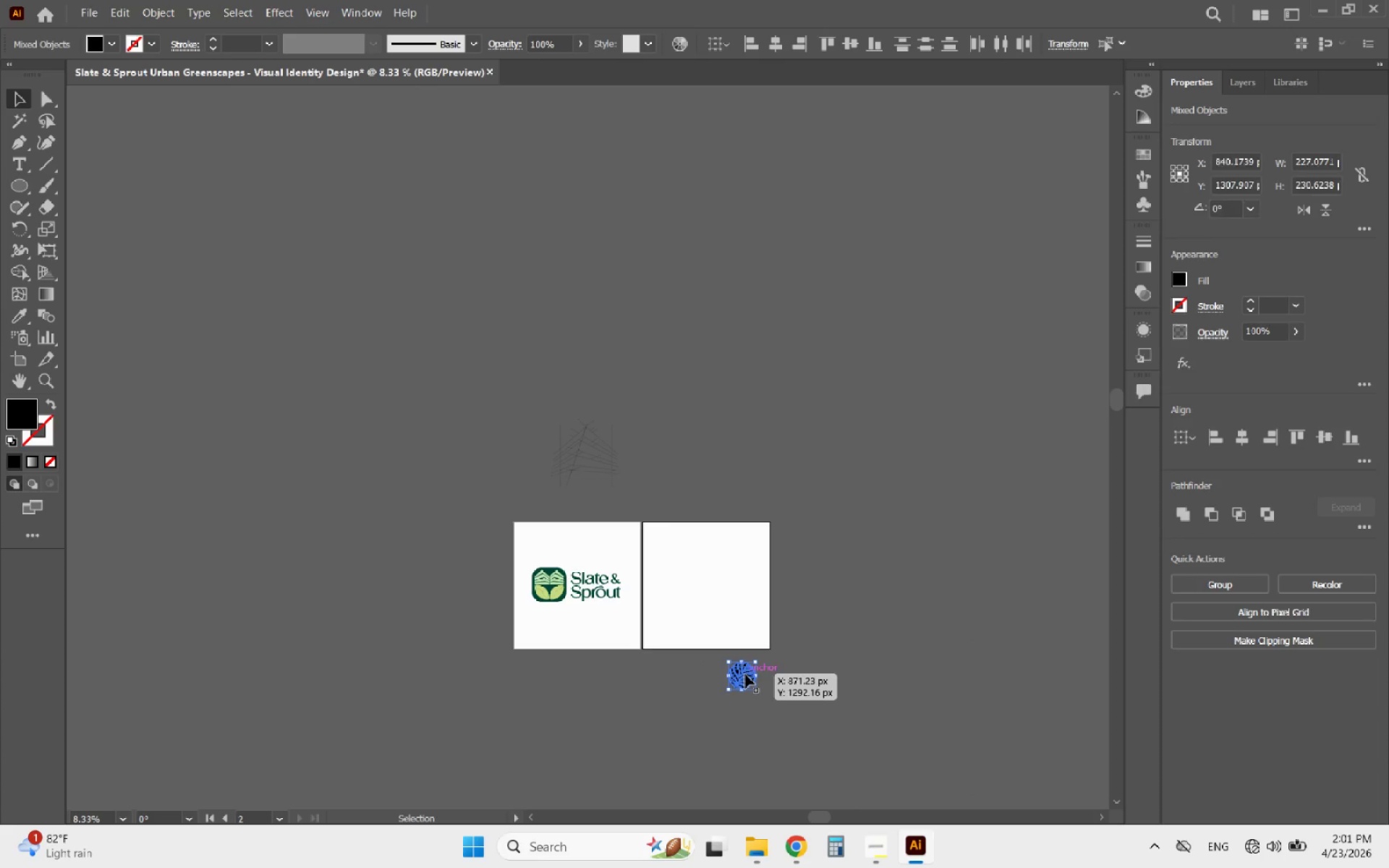 
left_click_drag(start_coordinate=[745, 674], to_coordinate=[669, 454])
 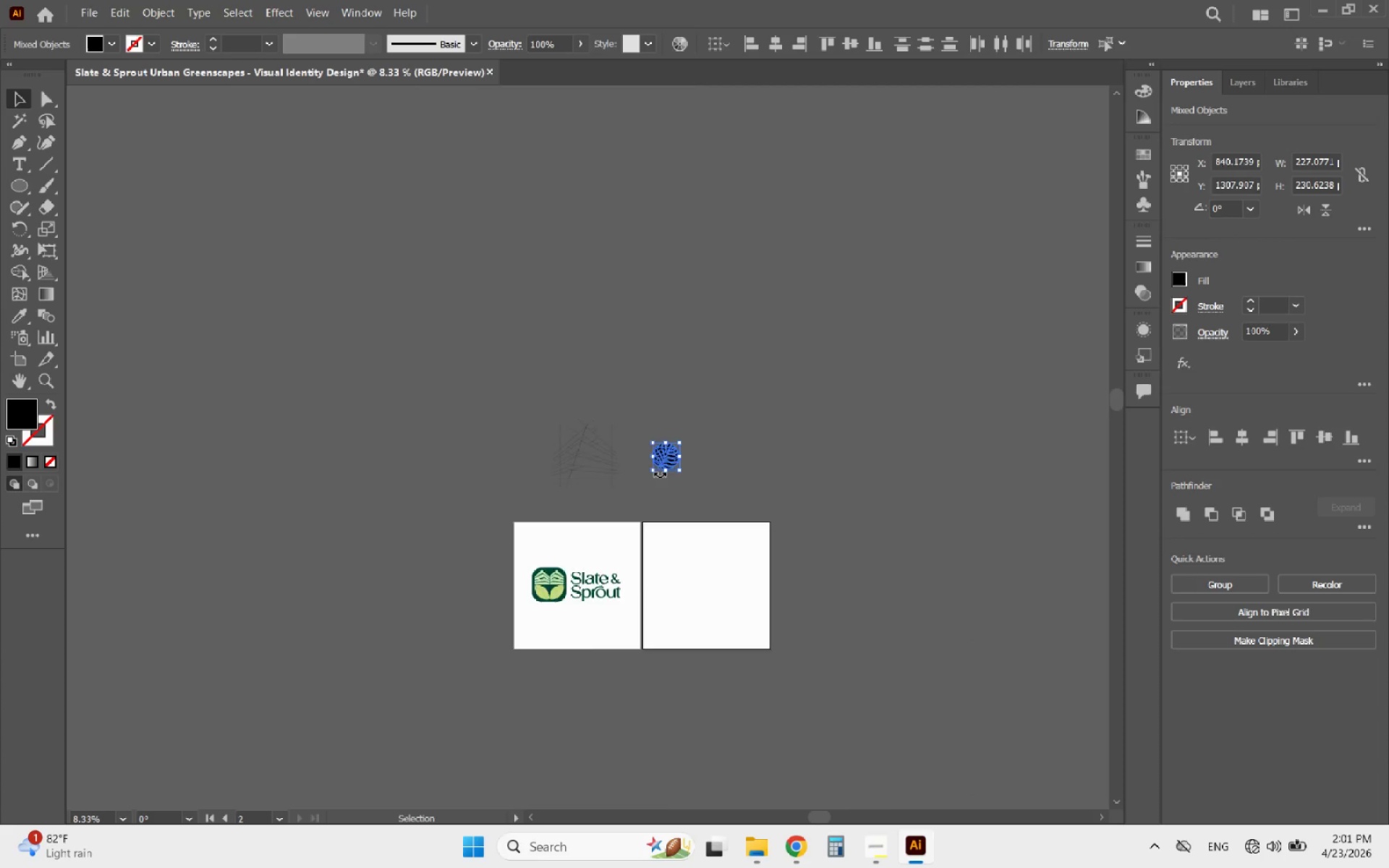 
hold_key(key=AltLeft, duration=0.33)
 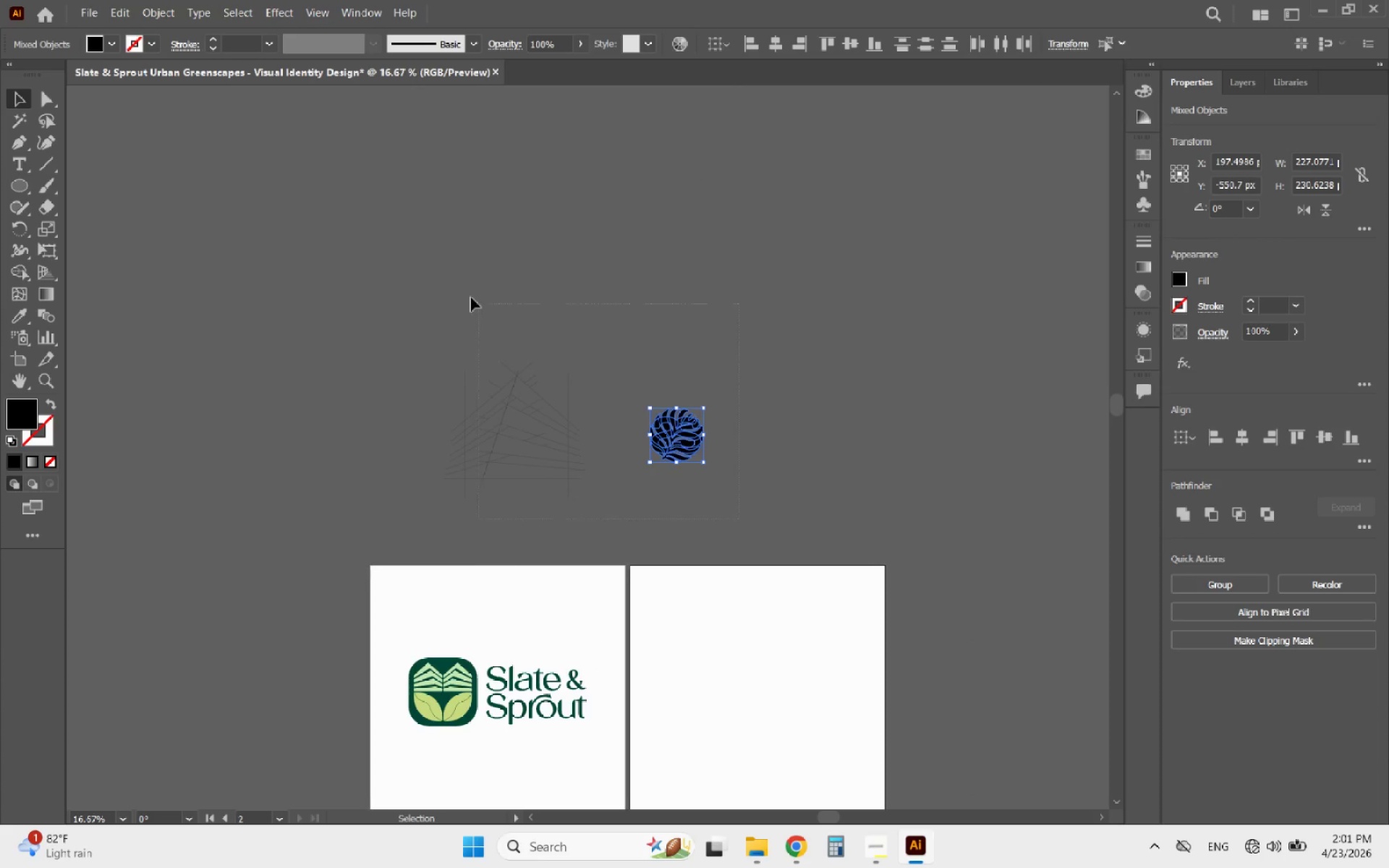 
left_click_drag(start_coordinate=[739, 519], to_coordinate=[434, 276])
 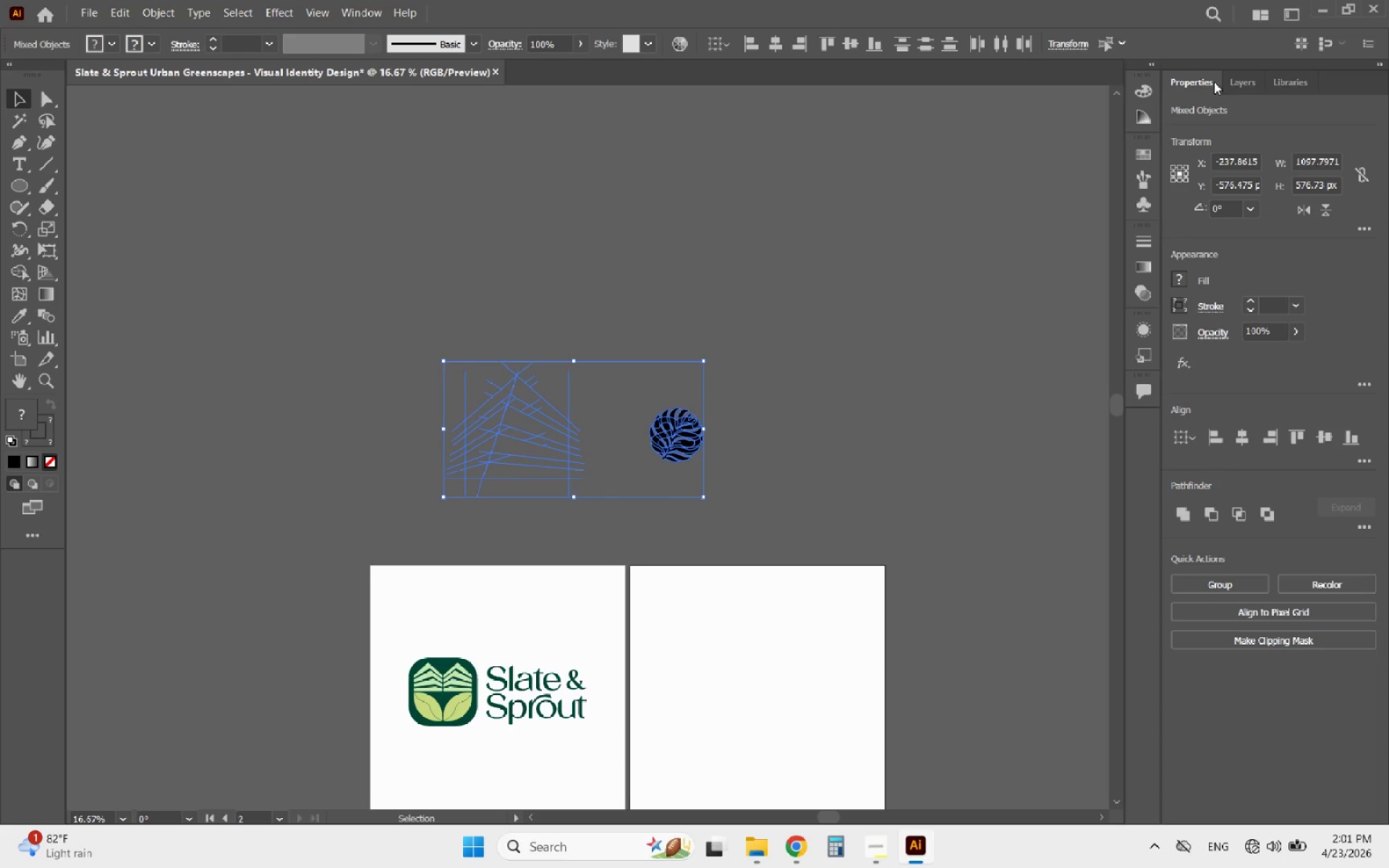 
scroll: coordinate [656, 477], scroll_direction: up, amount: 2.0
 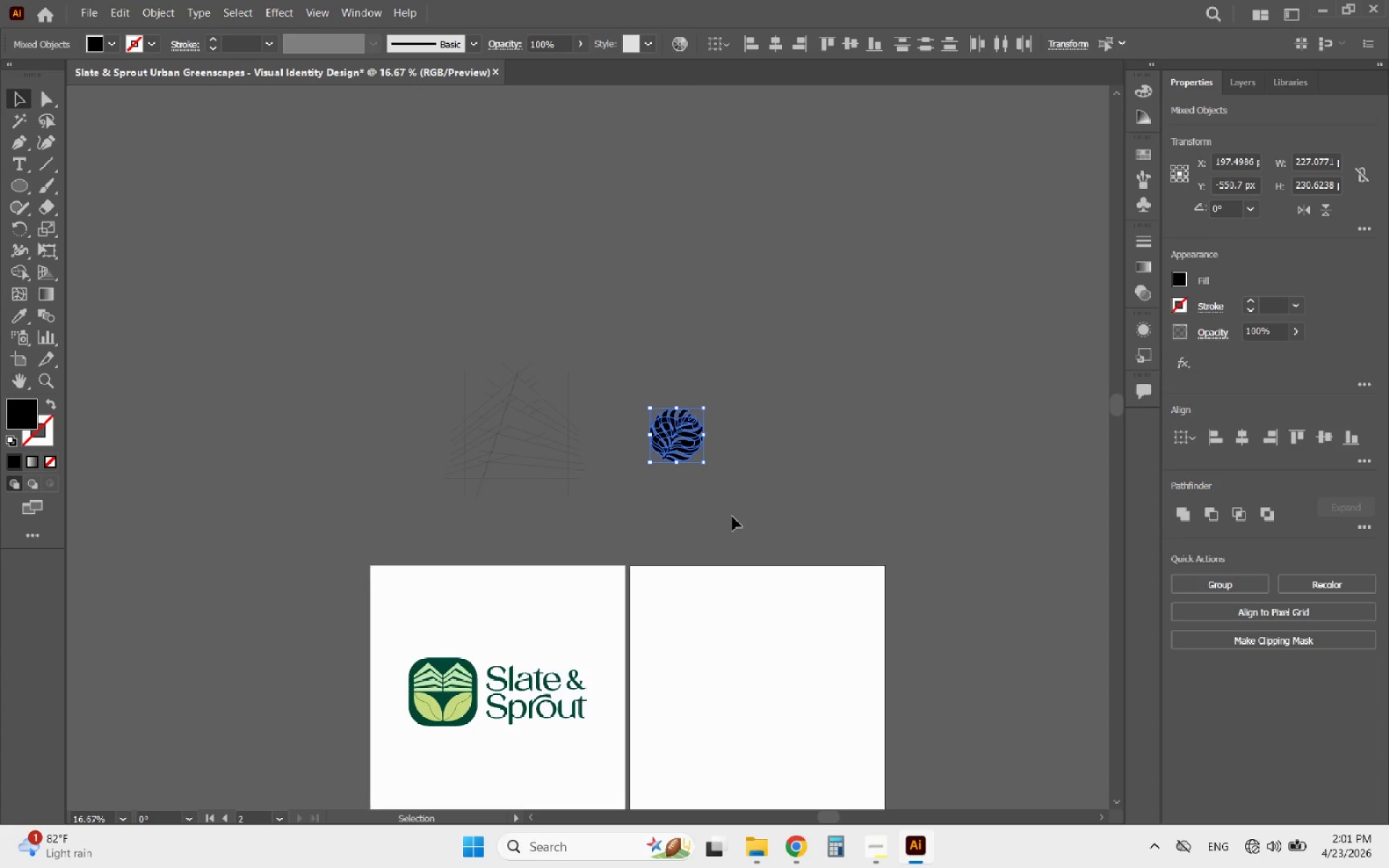 
left_click([1231, 84])
 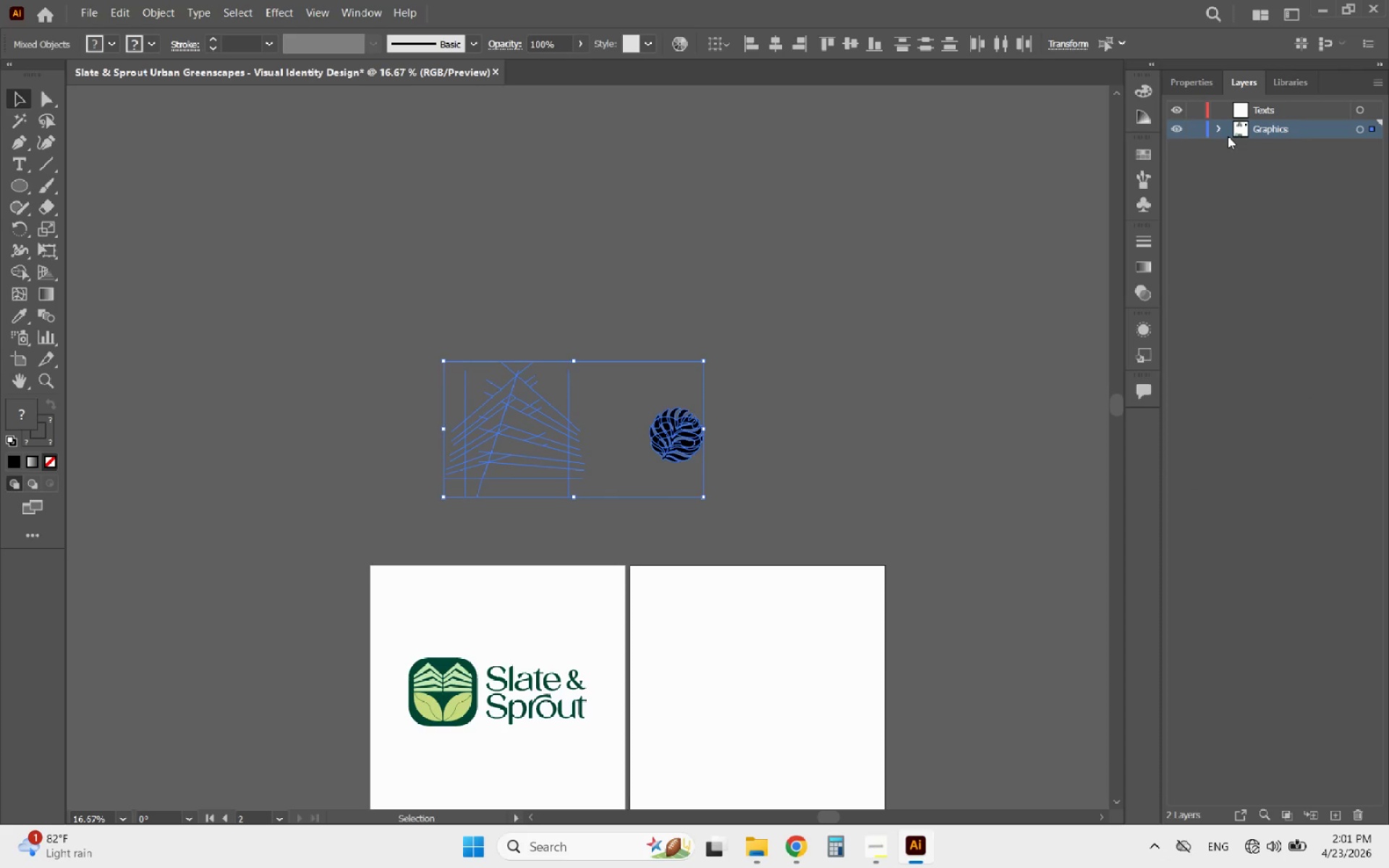 
left_click([1212, 129])
 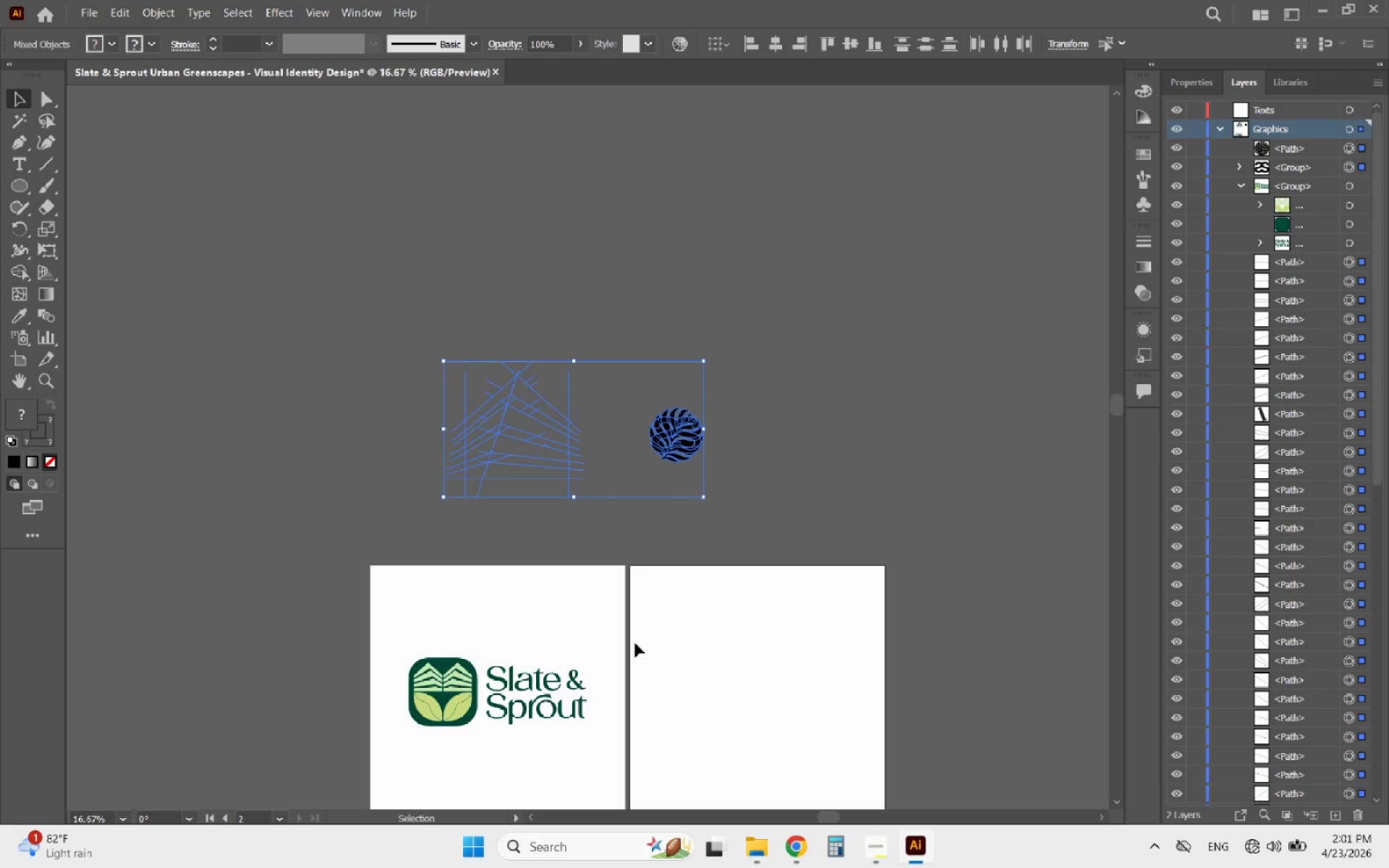 
left_click([582, 689])
 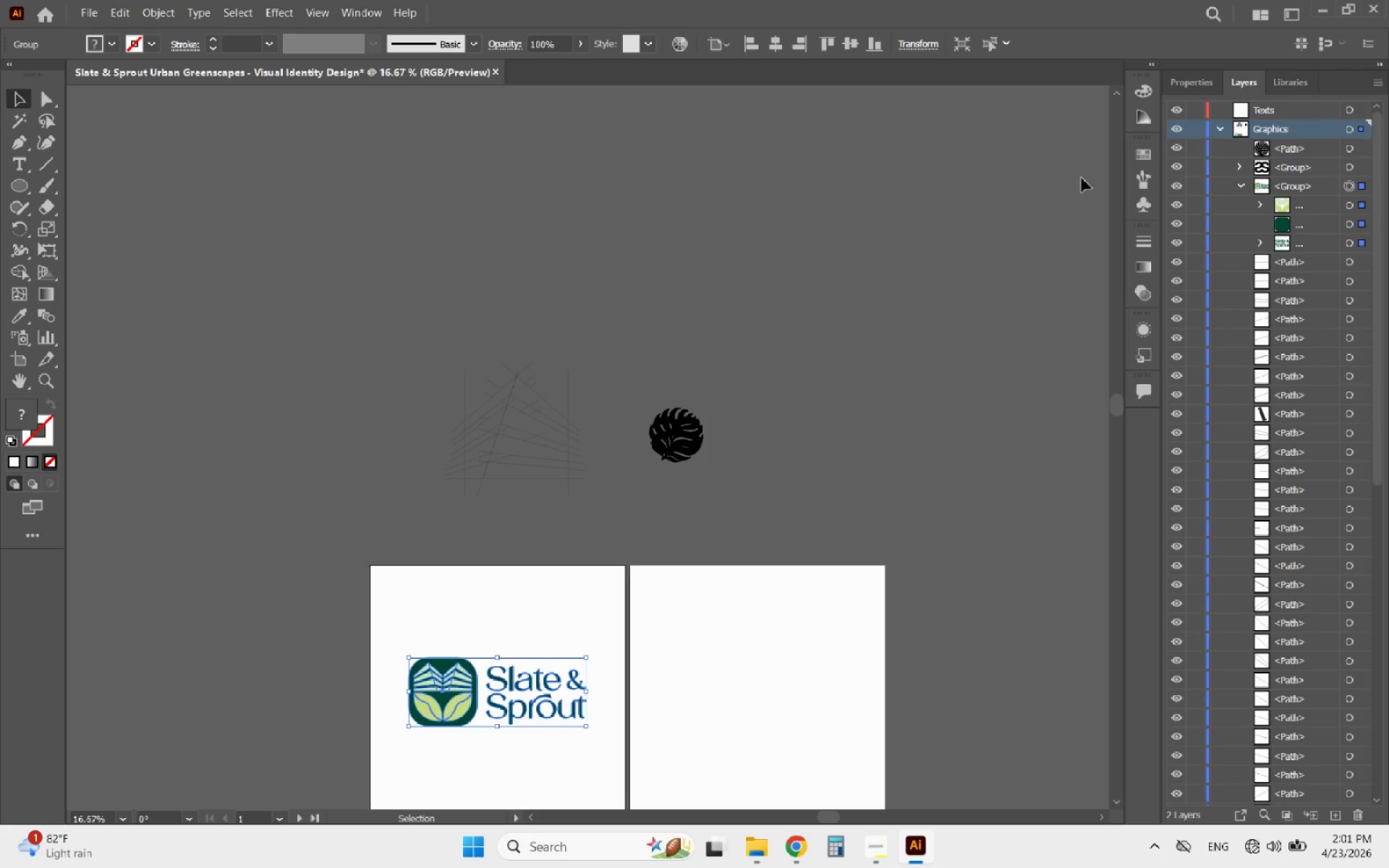 
left_click([1205, 78])
 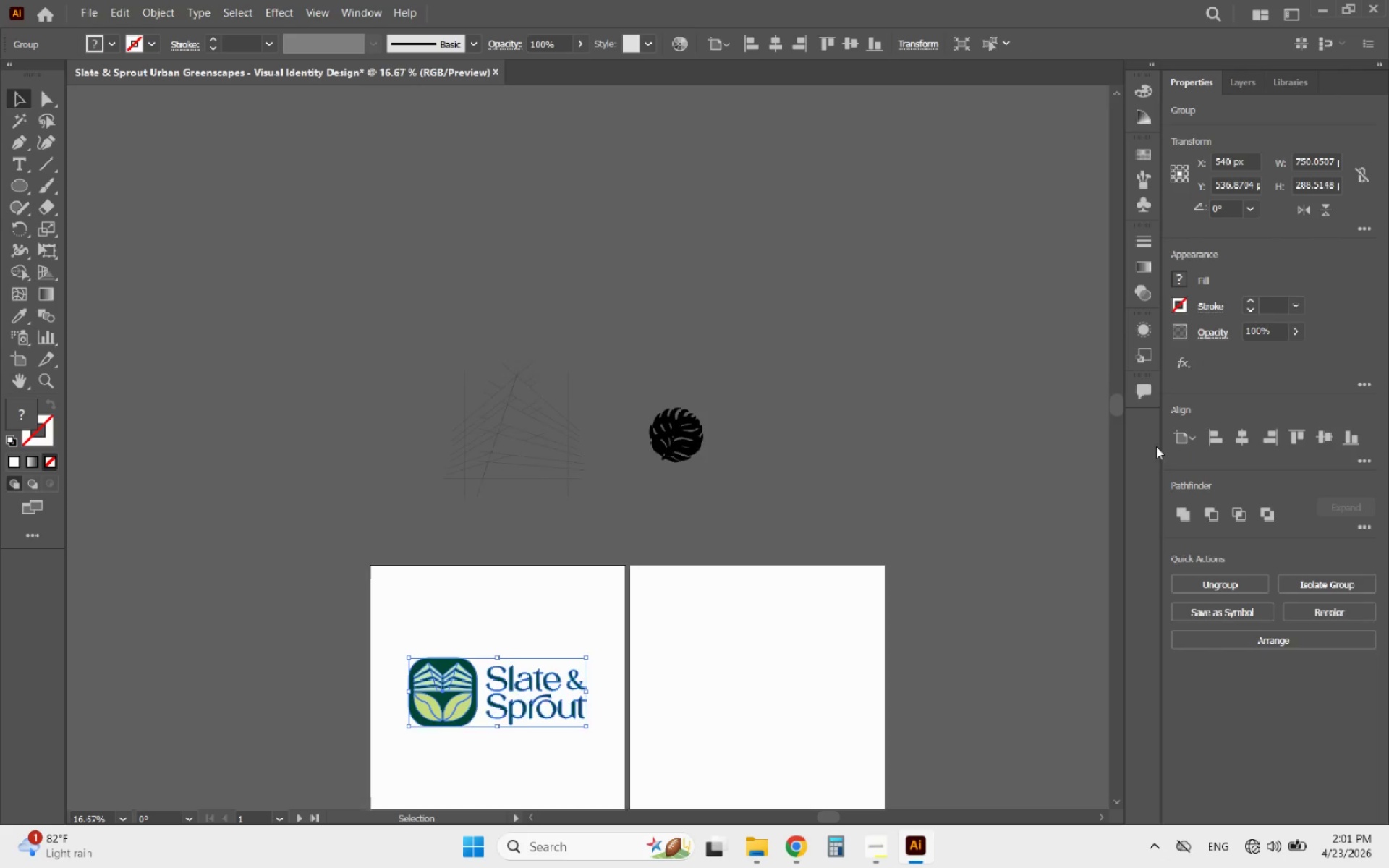 
scroll: coordinate [1156, 470], scroll_direction: down, amount: 2.0
 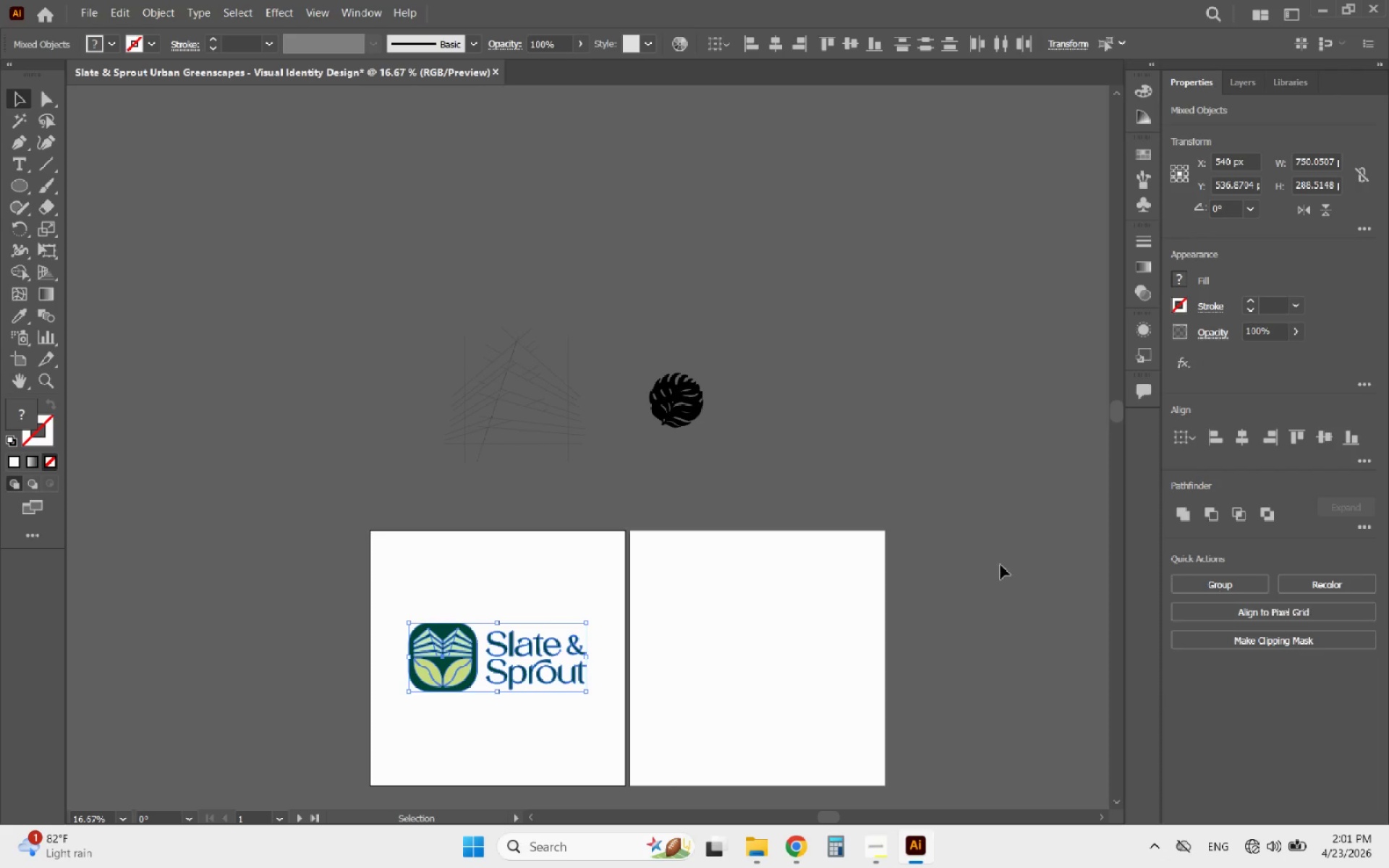 
double_click([696, 556])
 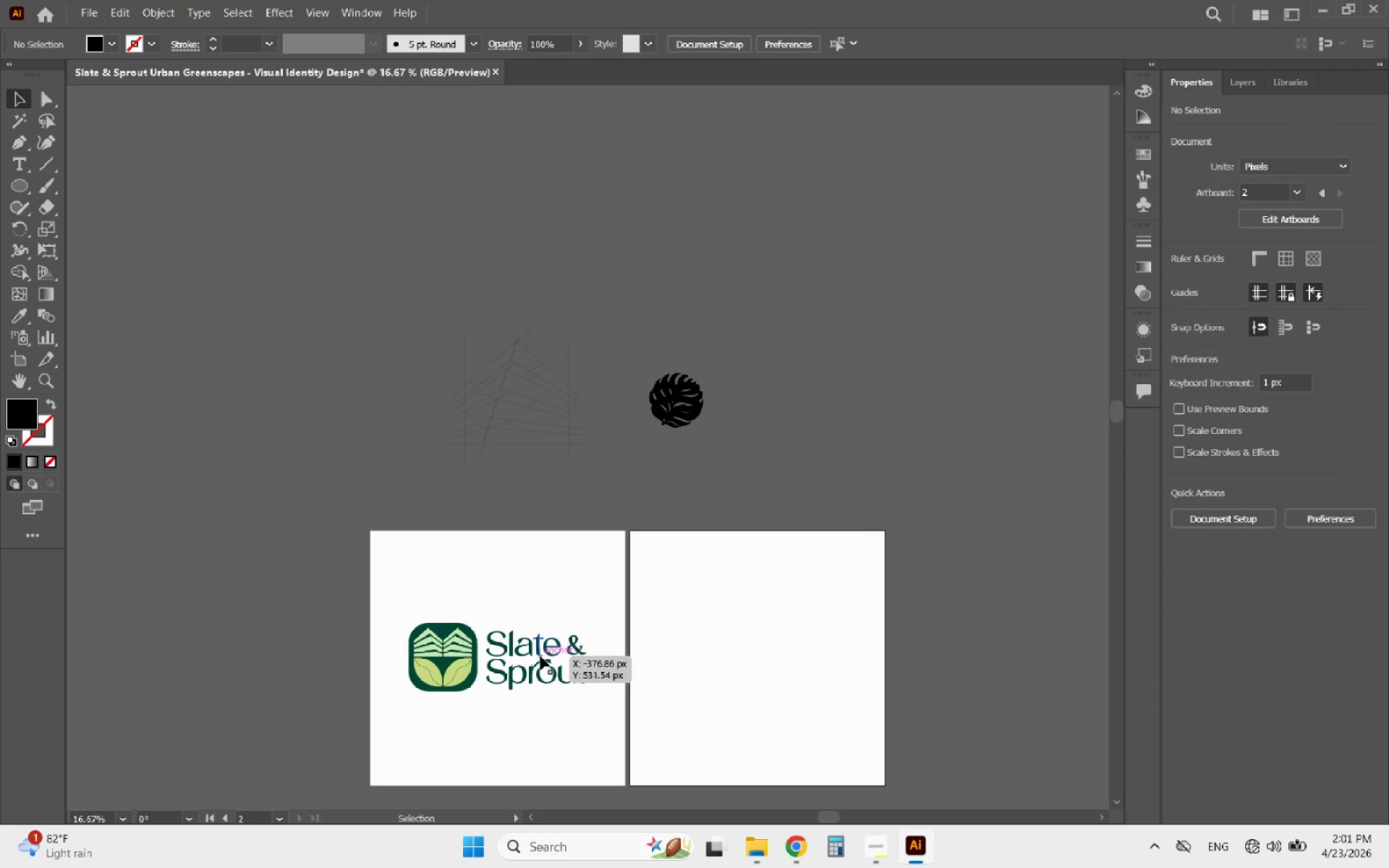 
left_click([540, 656])
 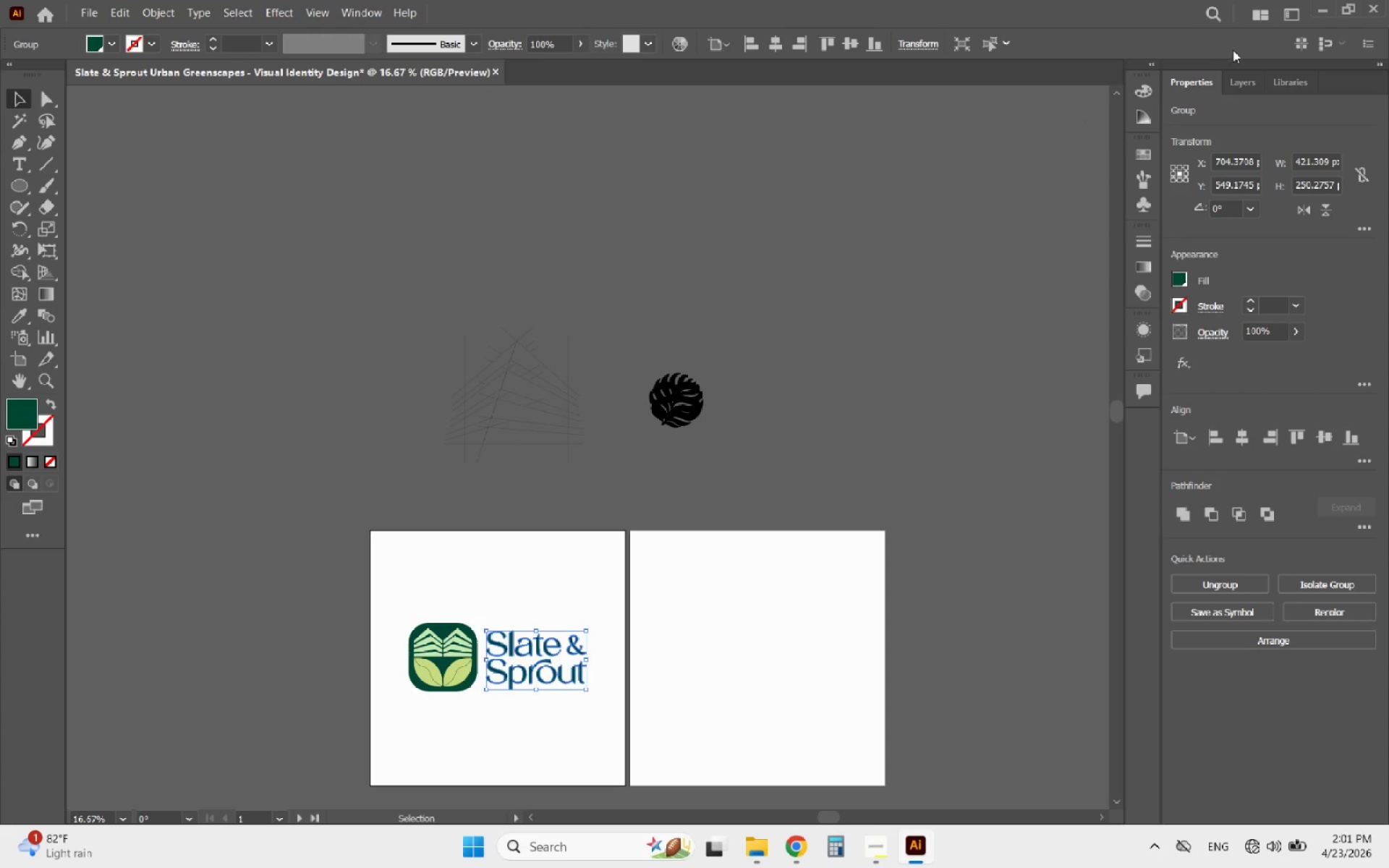 
left_click([1247, 90])
 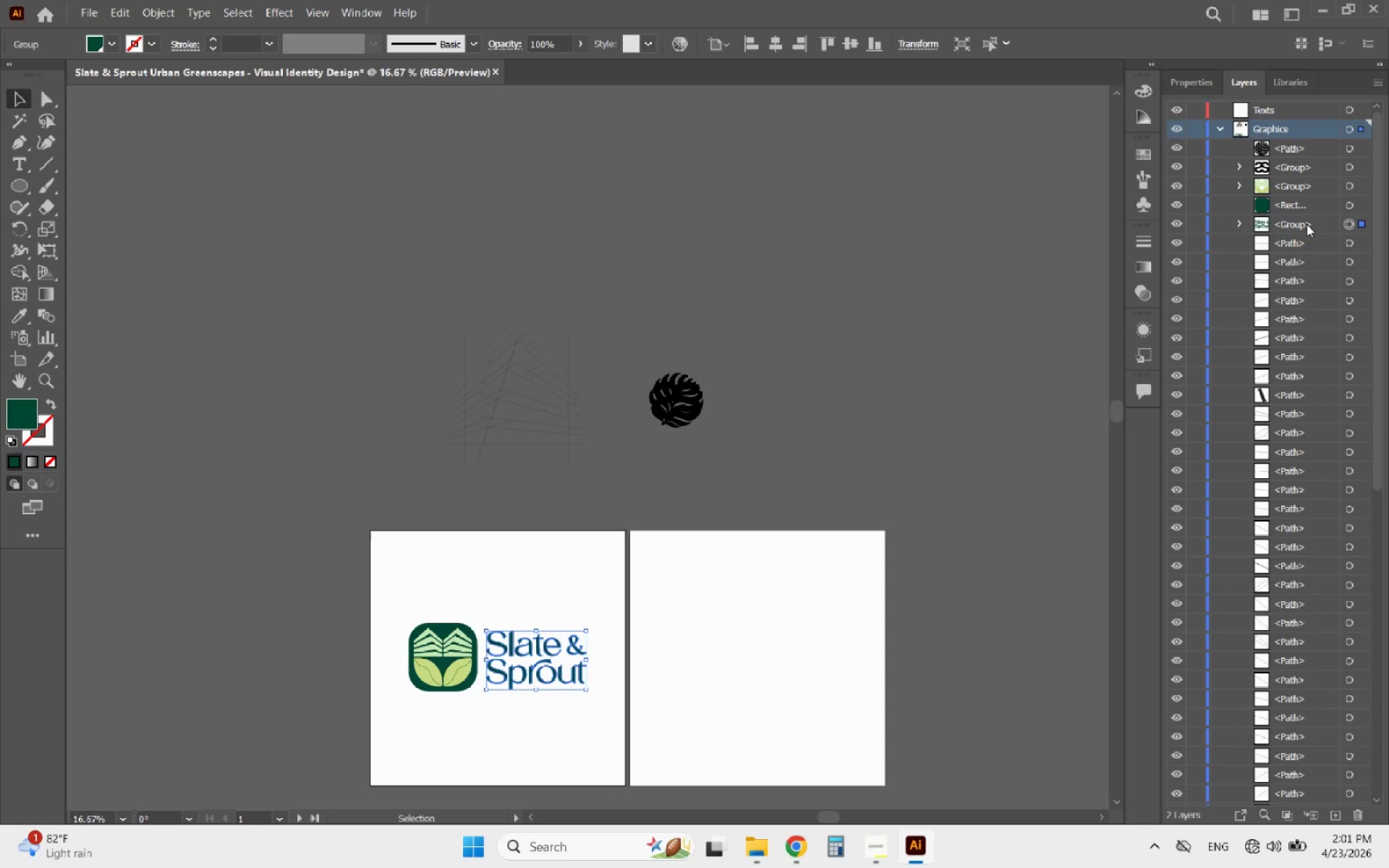 
left_click_drag(start_coordinate=[1309, 224], to_coordinate=[1310, 112])
 